 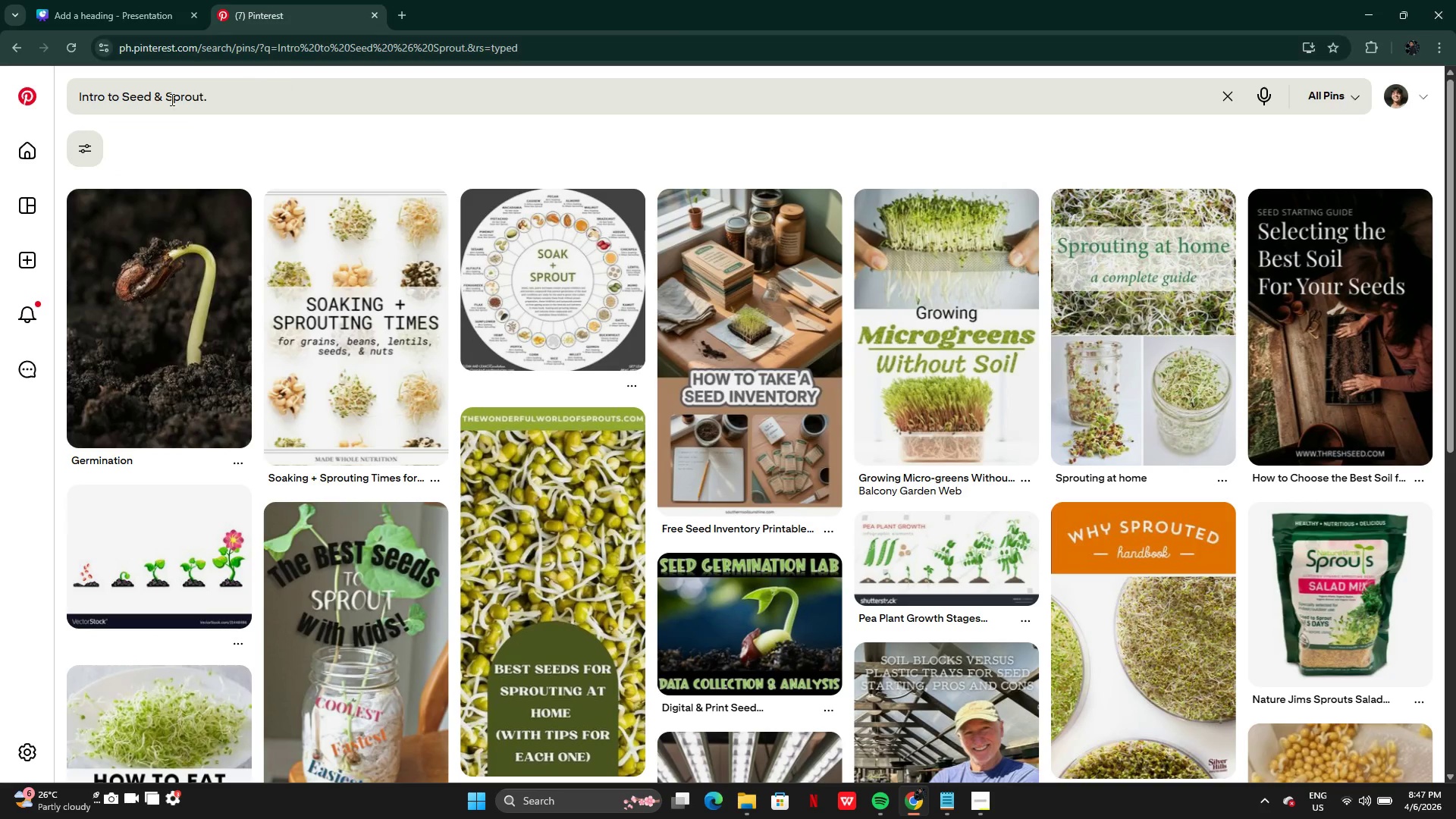 
left_click([210, 100])
 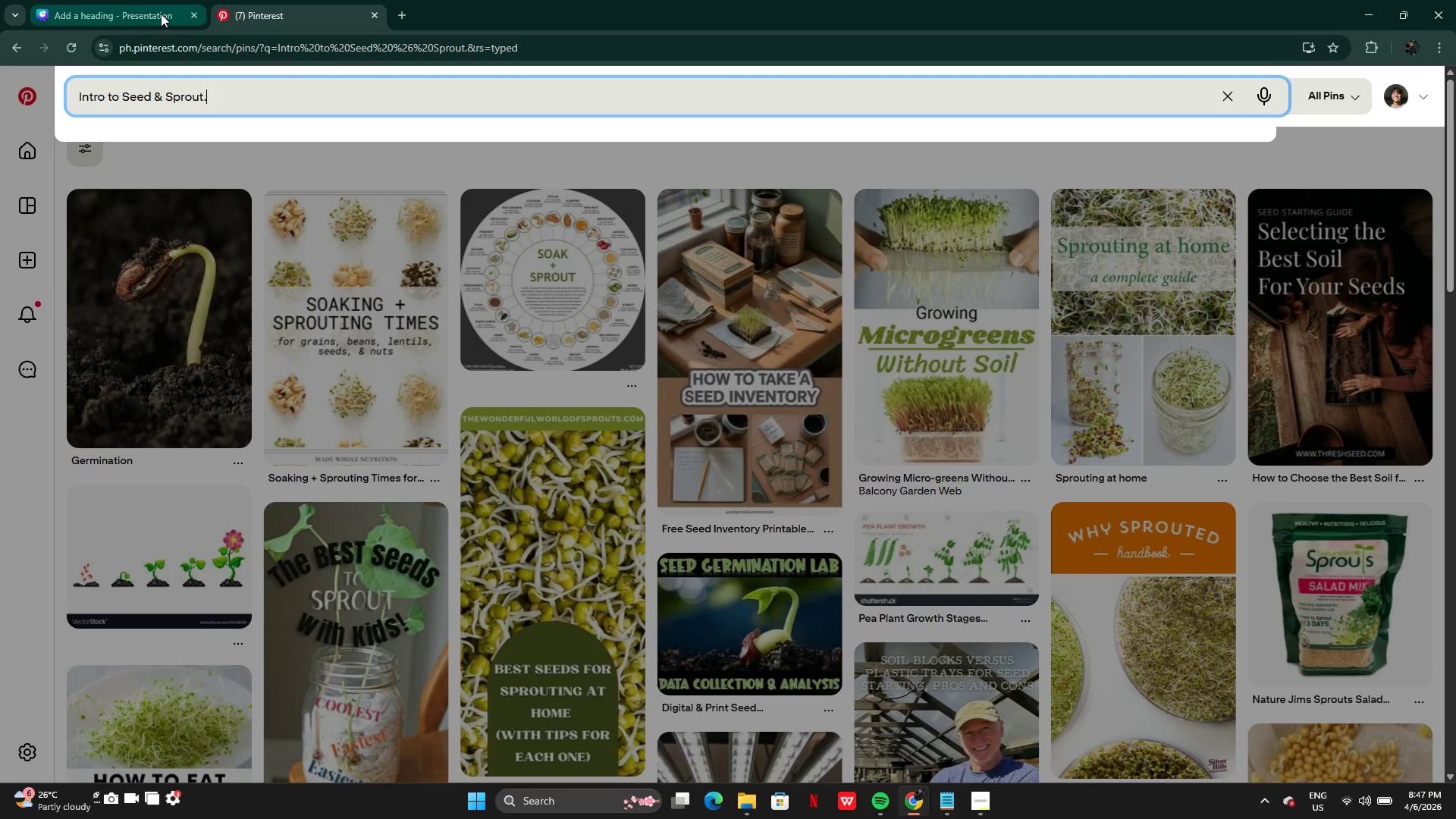 
left_click([161, 14])
 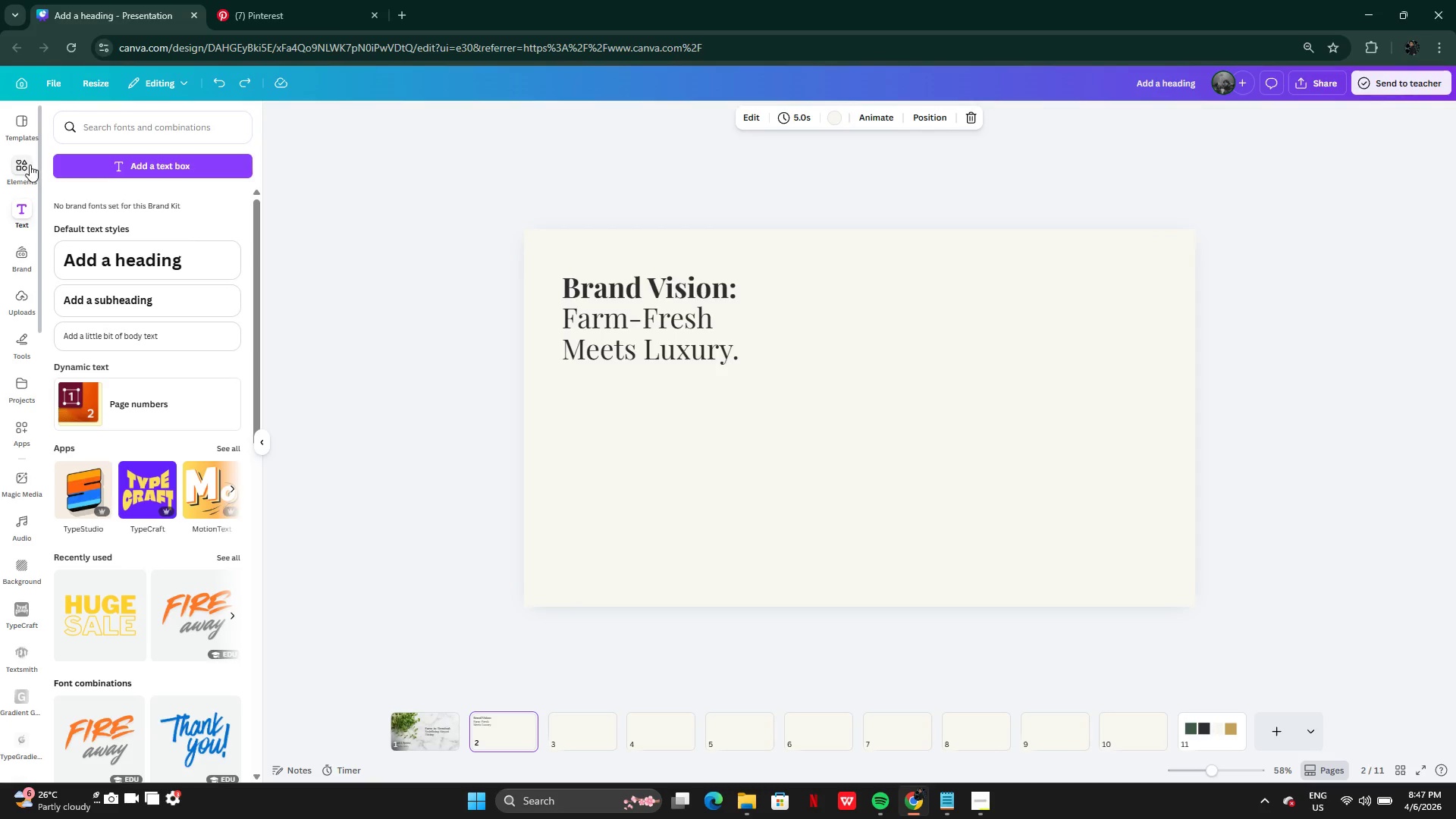 
left_click([30, 165])
 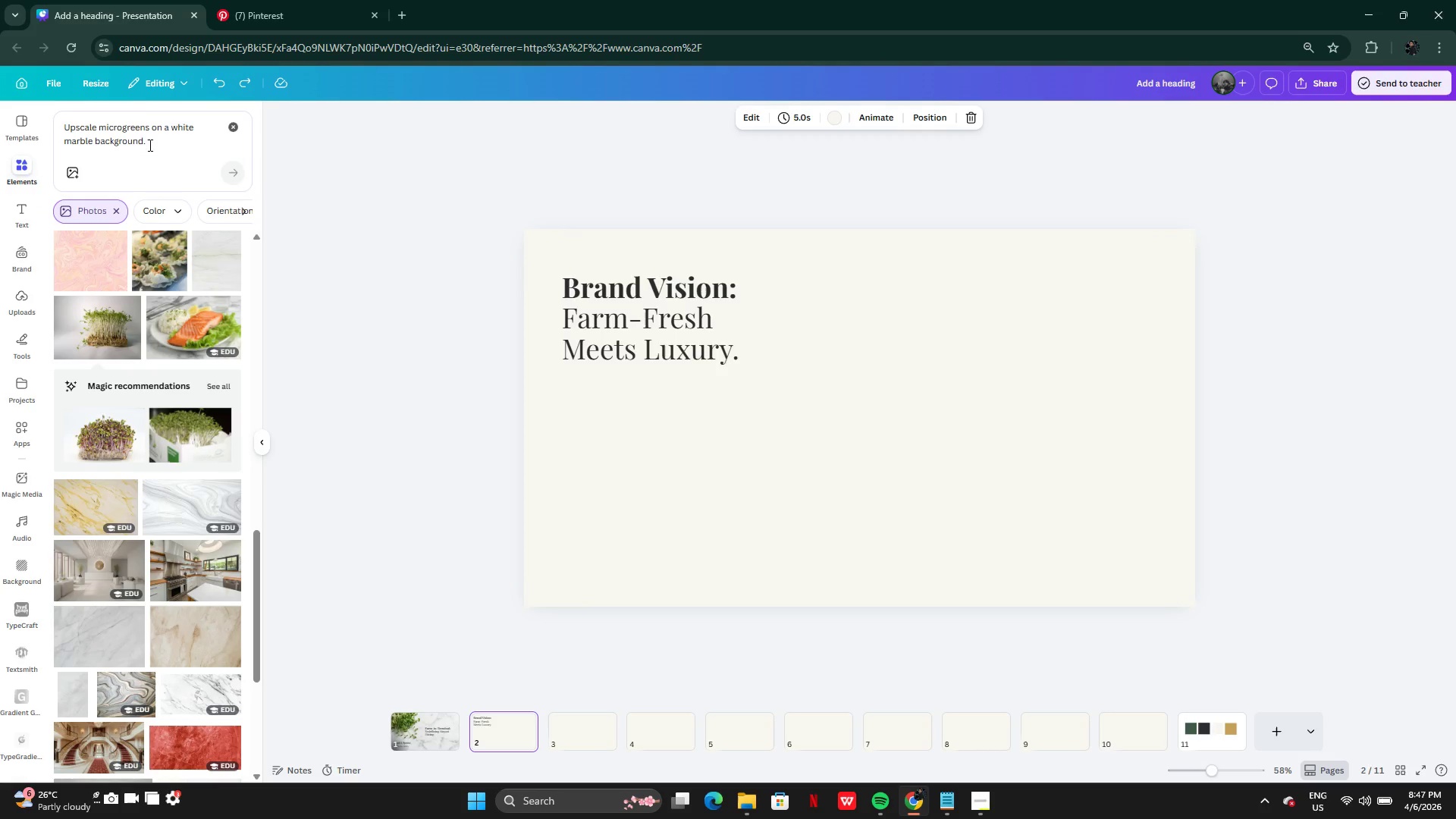 
left_click([149, 145])
 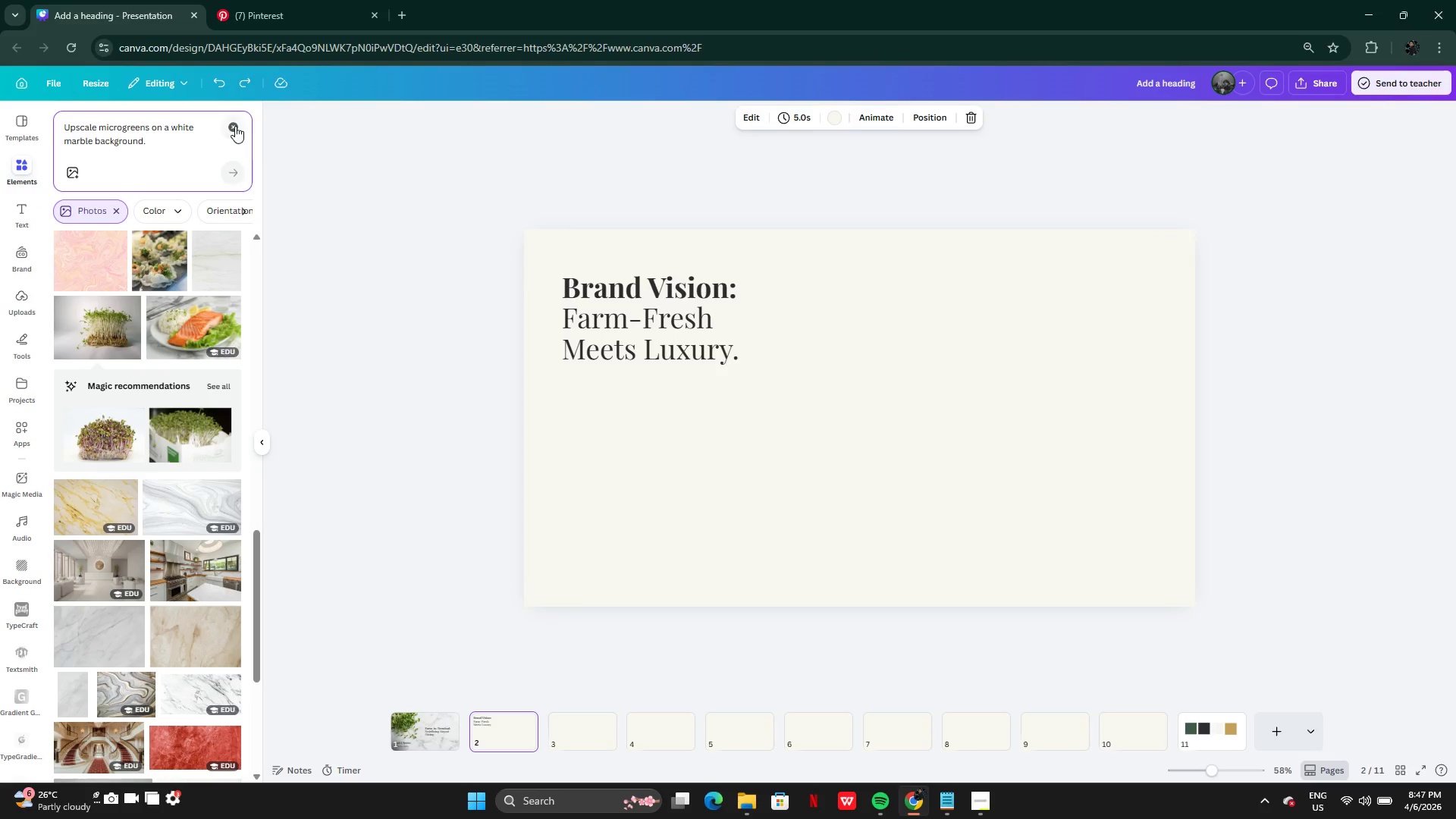 
left_click([235, 126])
 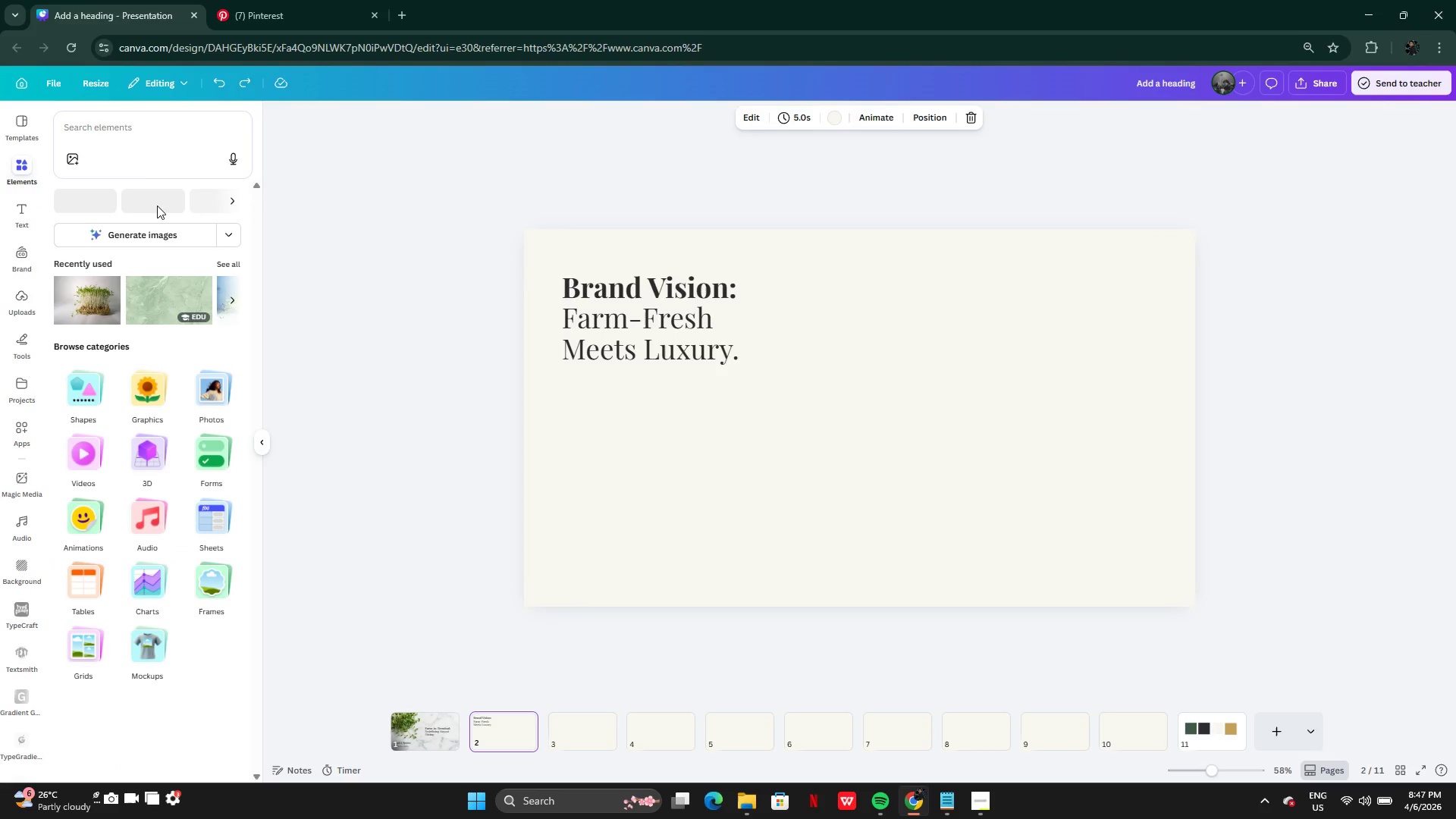 
left_click([130, 127])
 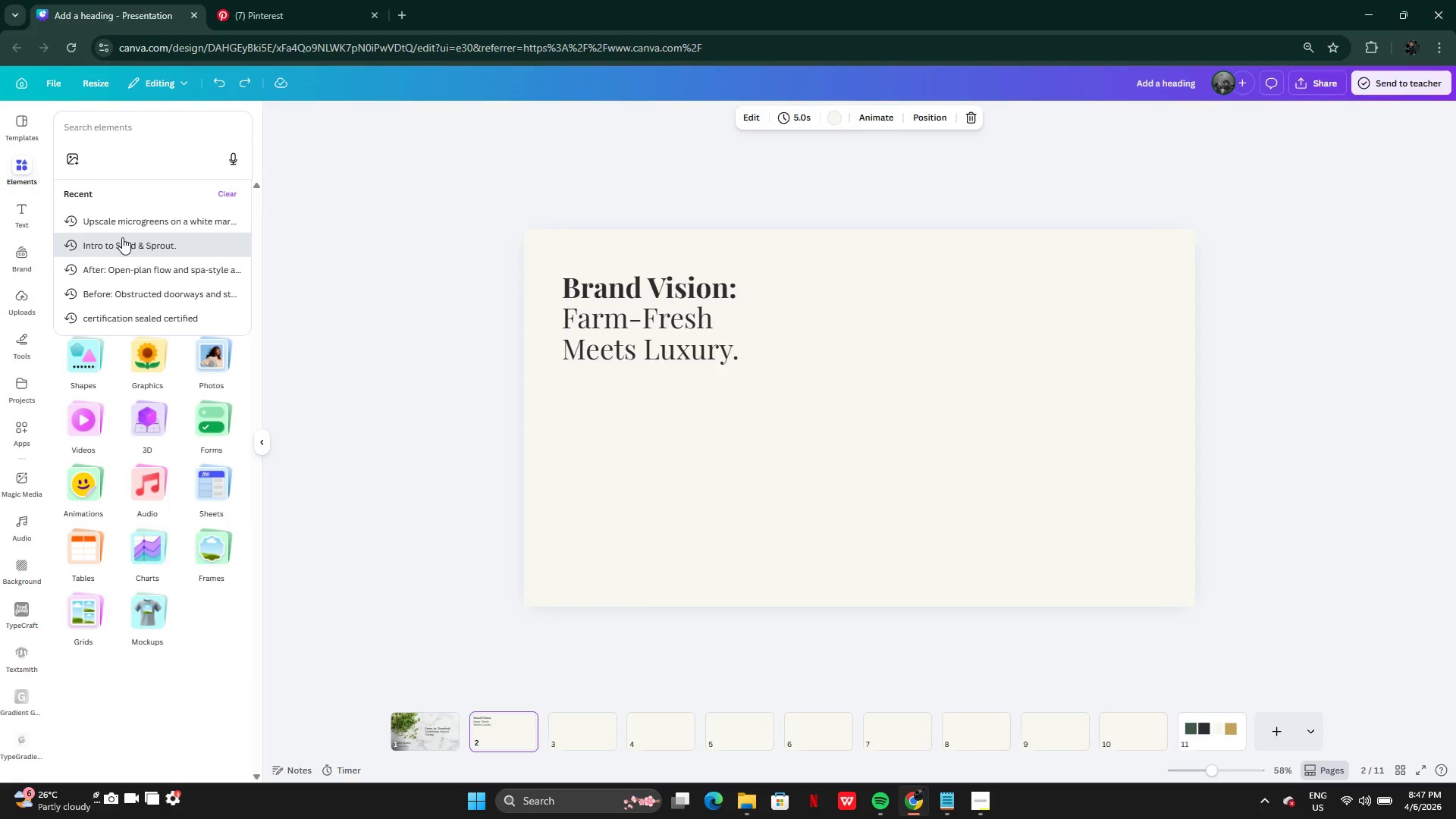 
left_click([122, 237])
 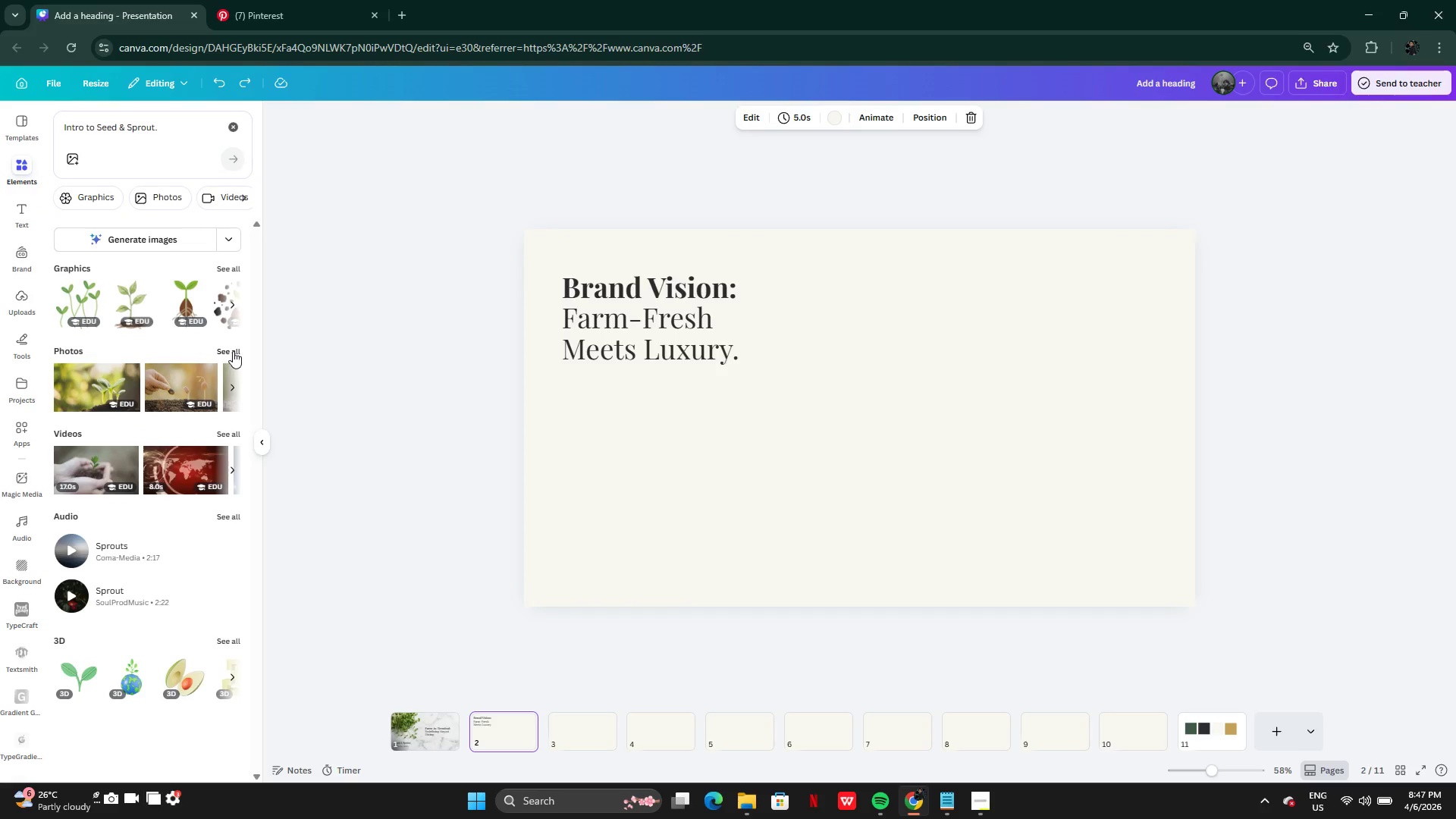 
left_click([233, 351])
 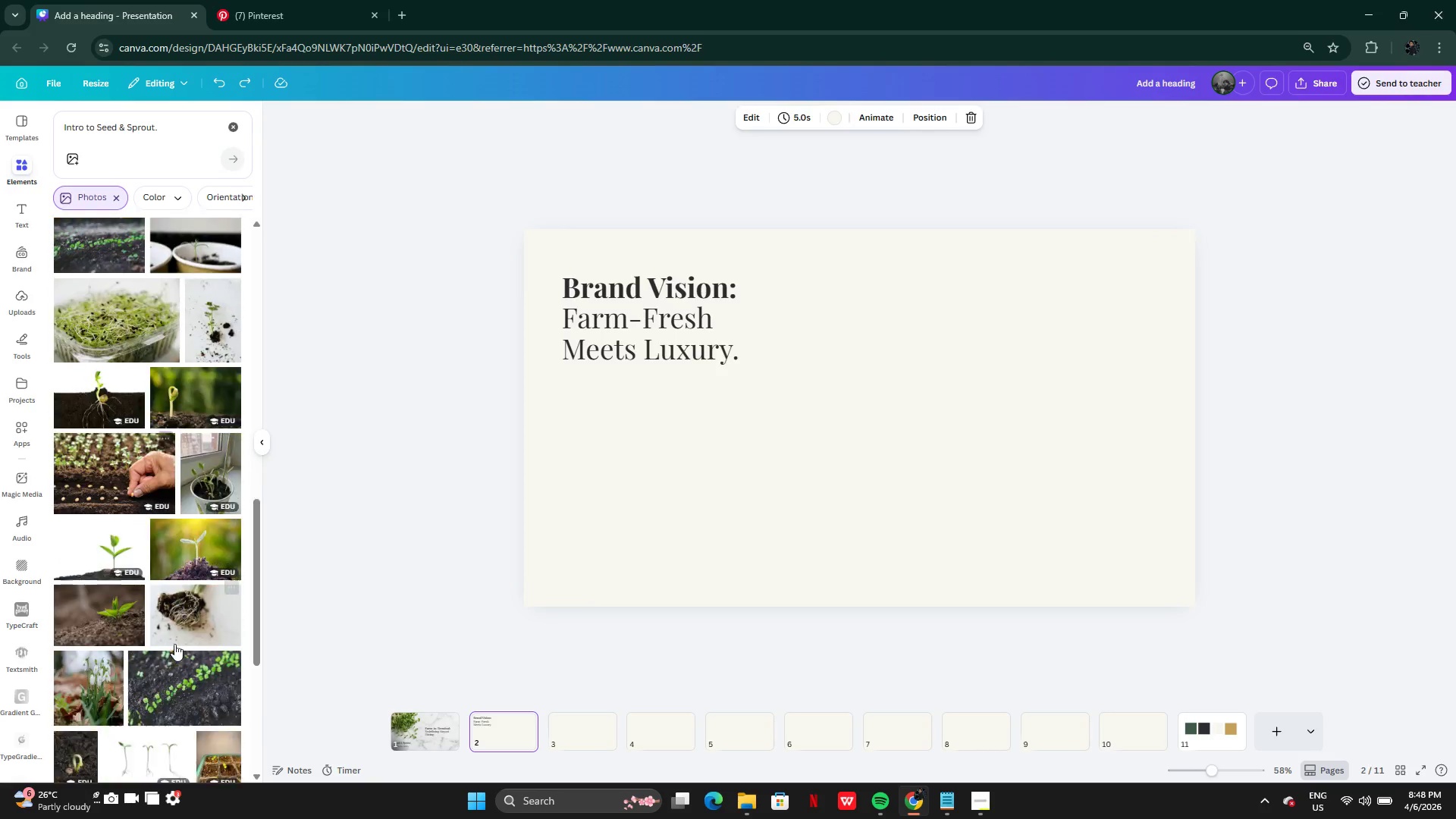 
wait(10.61)
 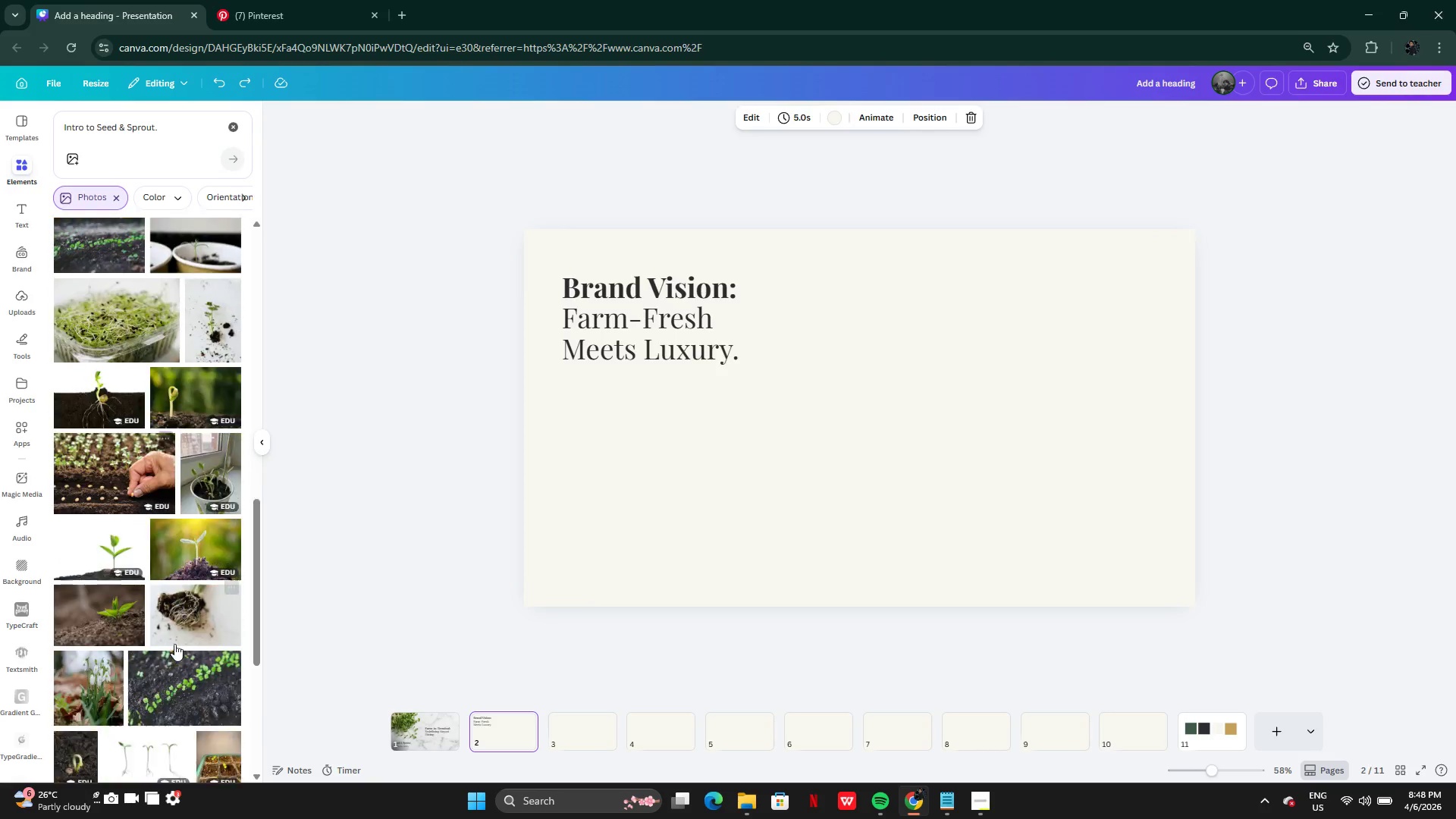 
left_click([111, 259])
 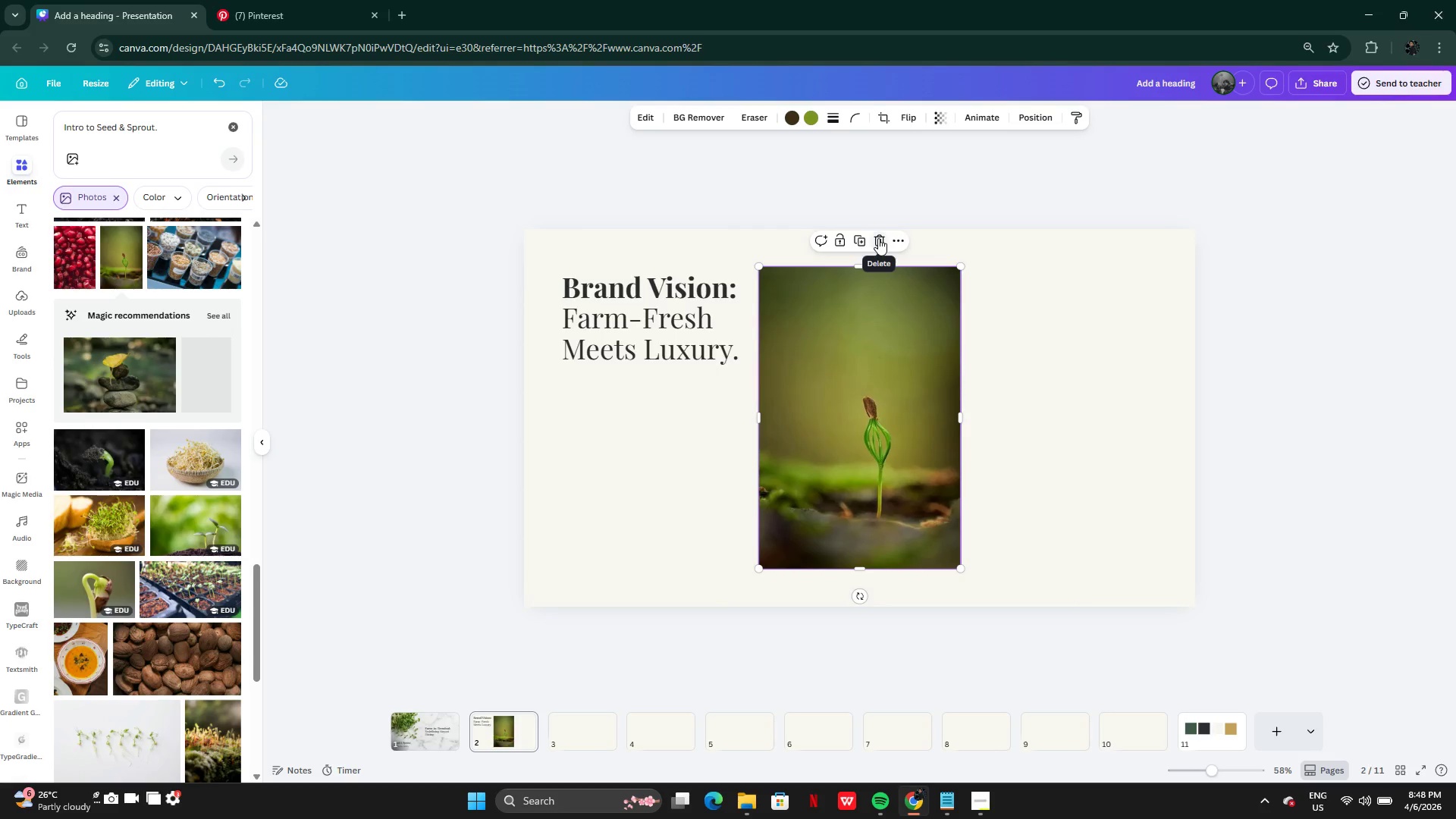 
left_click_drag(start_coordinate=[835, 441], to_coordinate=[1067, 405])
 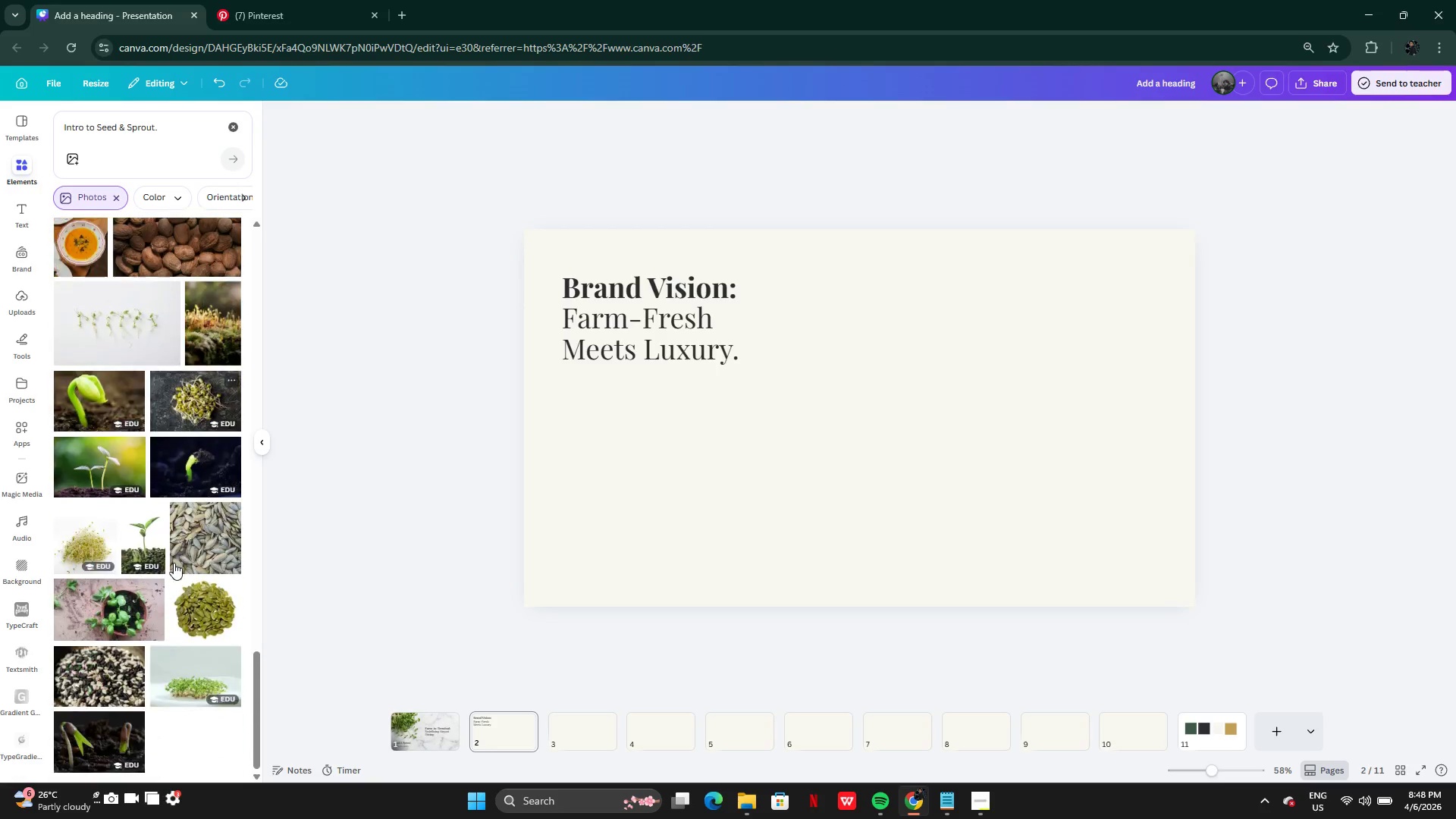 
wait(7.34)
 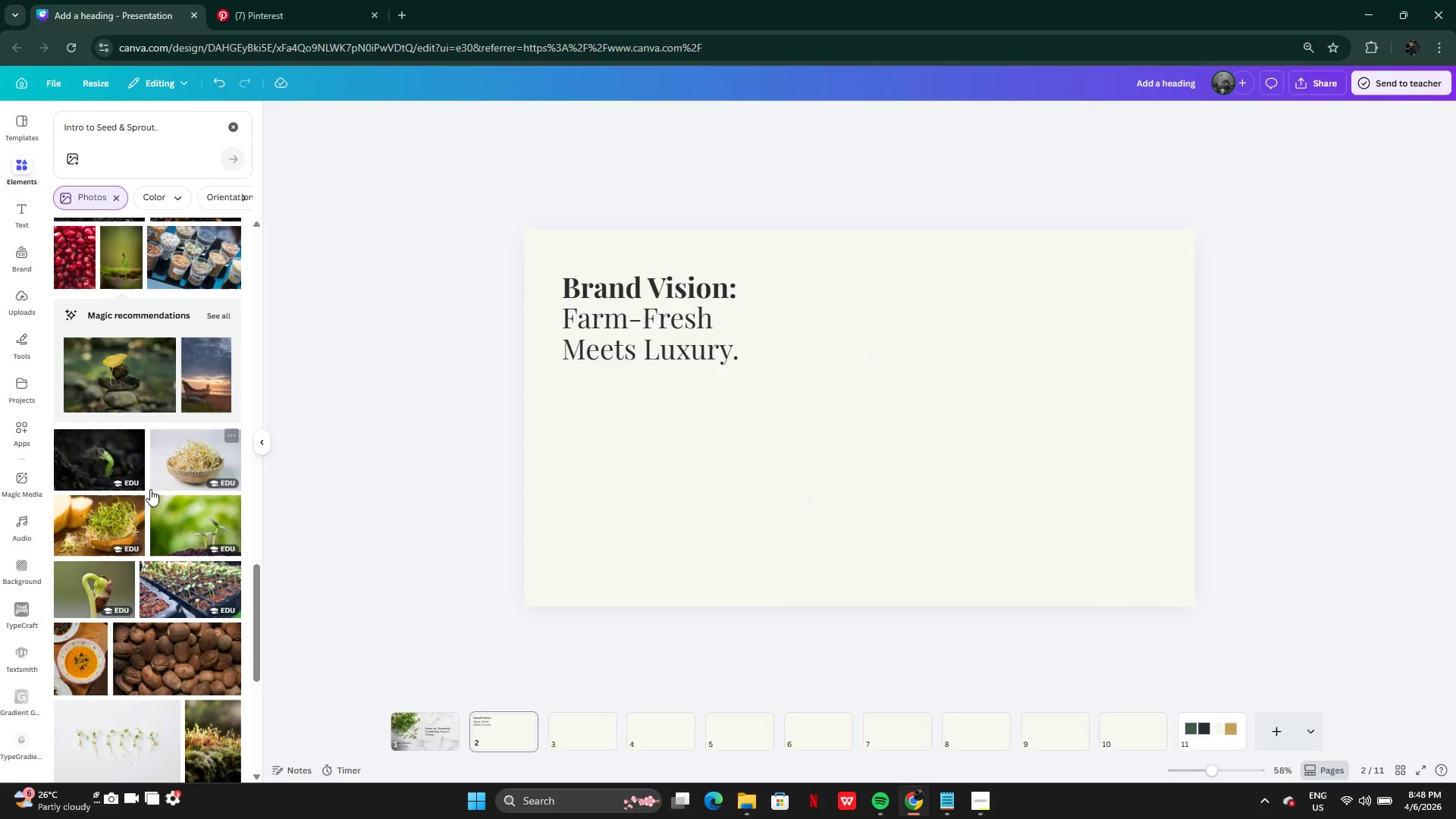 
left_click([88, 460])
 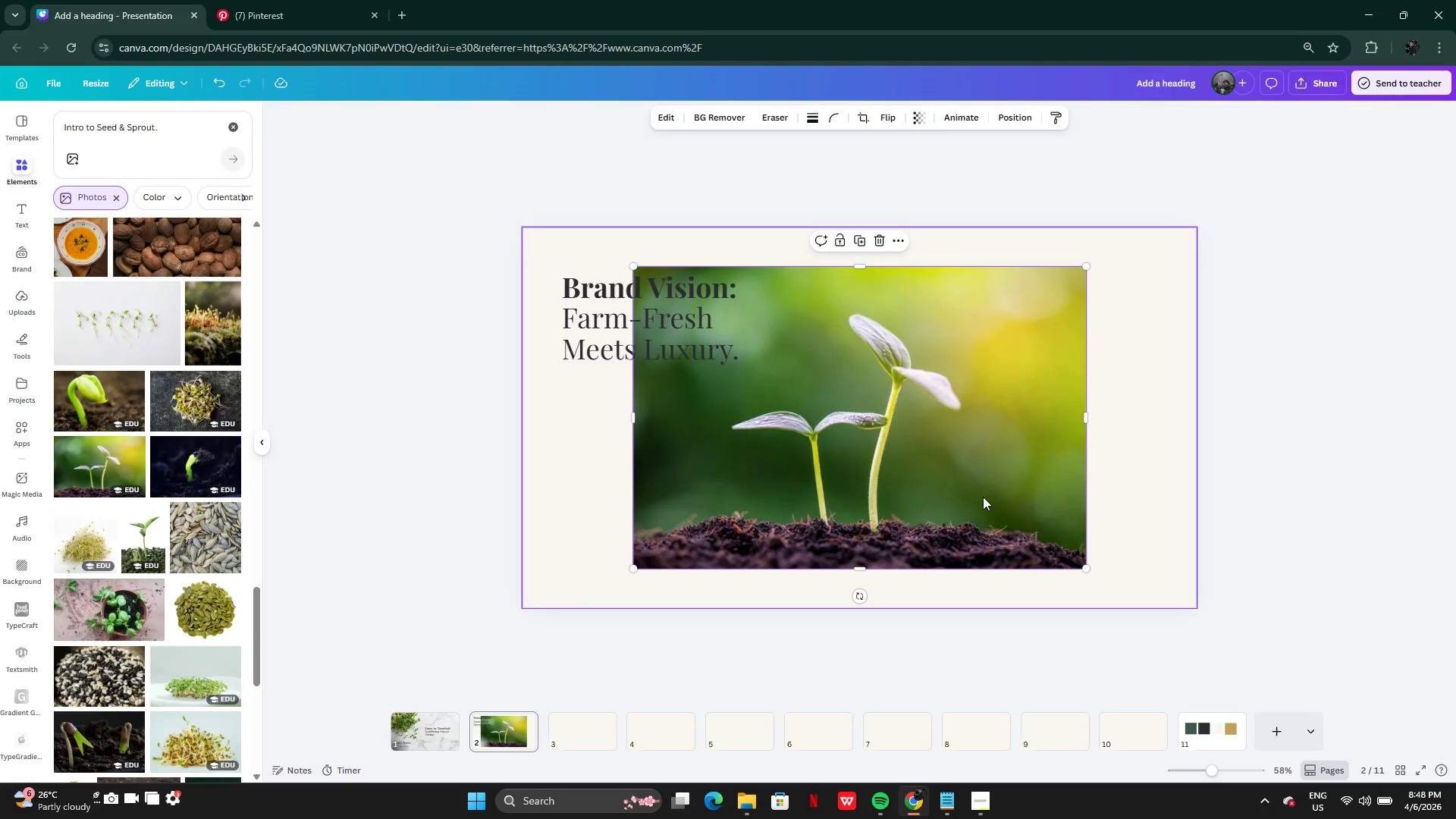 
left_click_drag(start_coordinate=[825, 491], to_coordinate=[934, 457])
 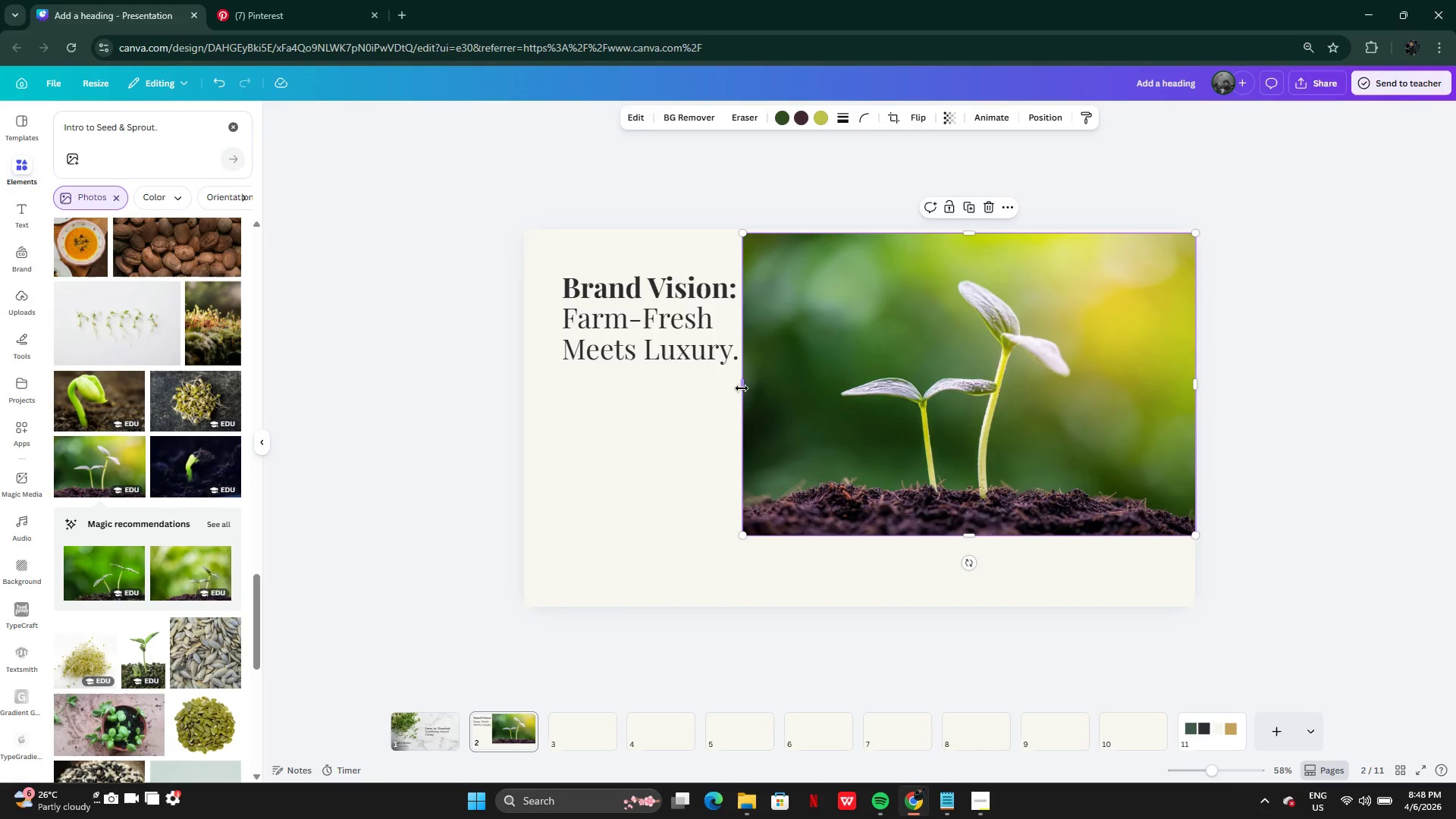 
left_click_drag(start_coordinate=[745, 384], to_coordinate=[845, 377])
 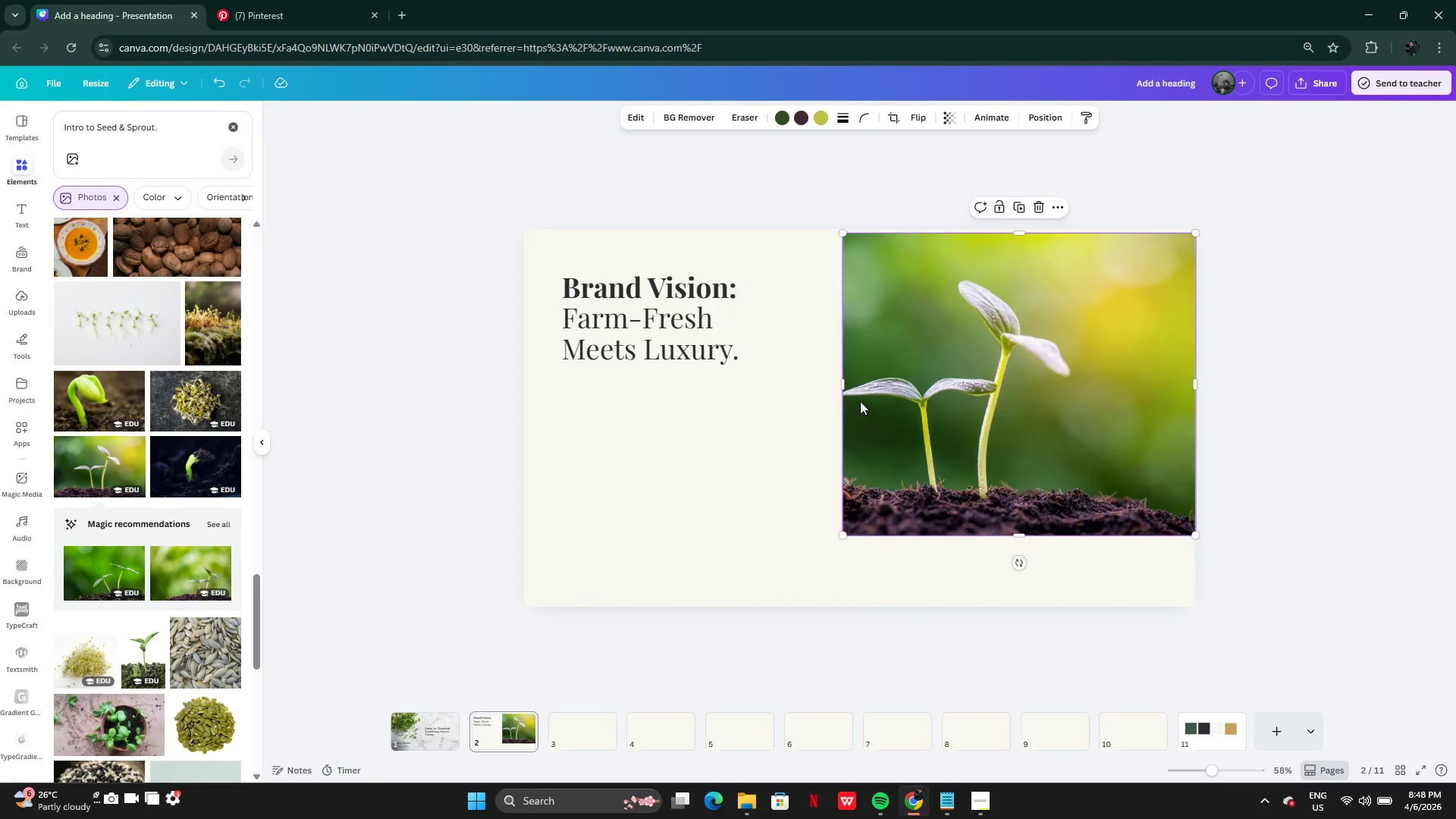 
left_click_drag(start_coordinate=[843, 384], to_coordinate=[880, 383])
 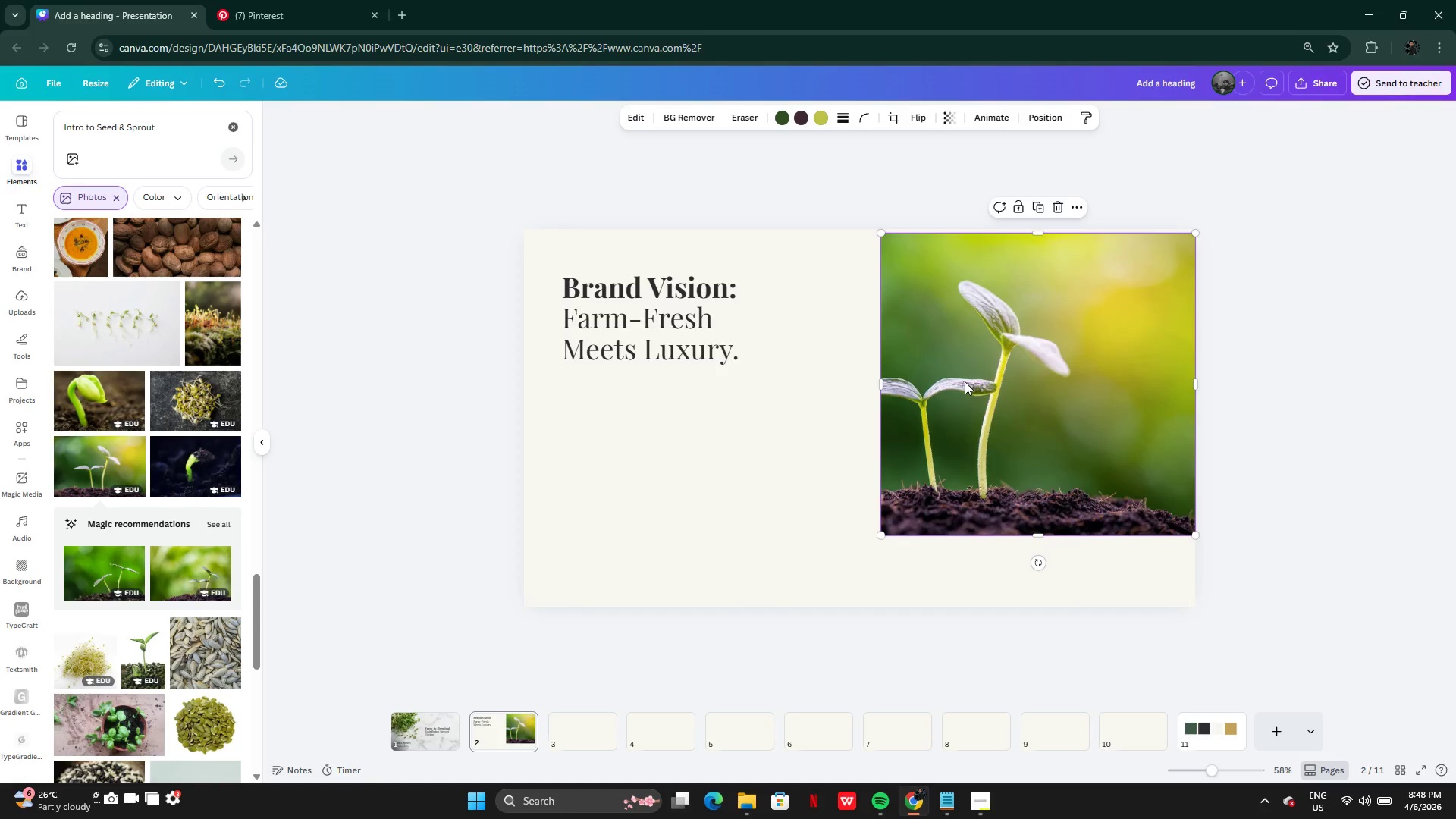 
double_click([965, 381])
 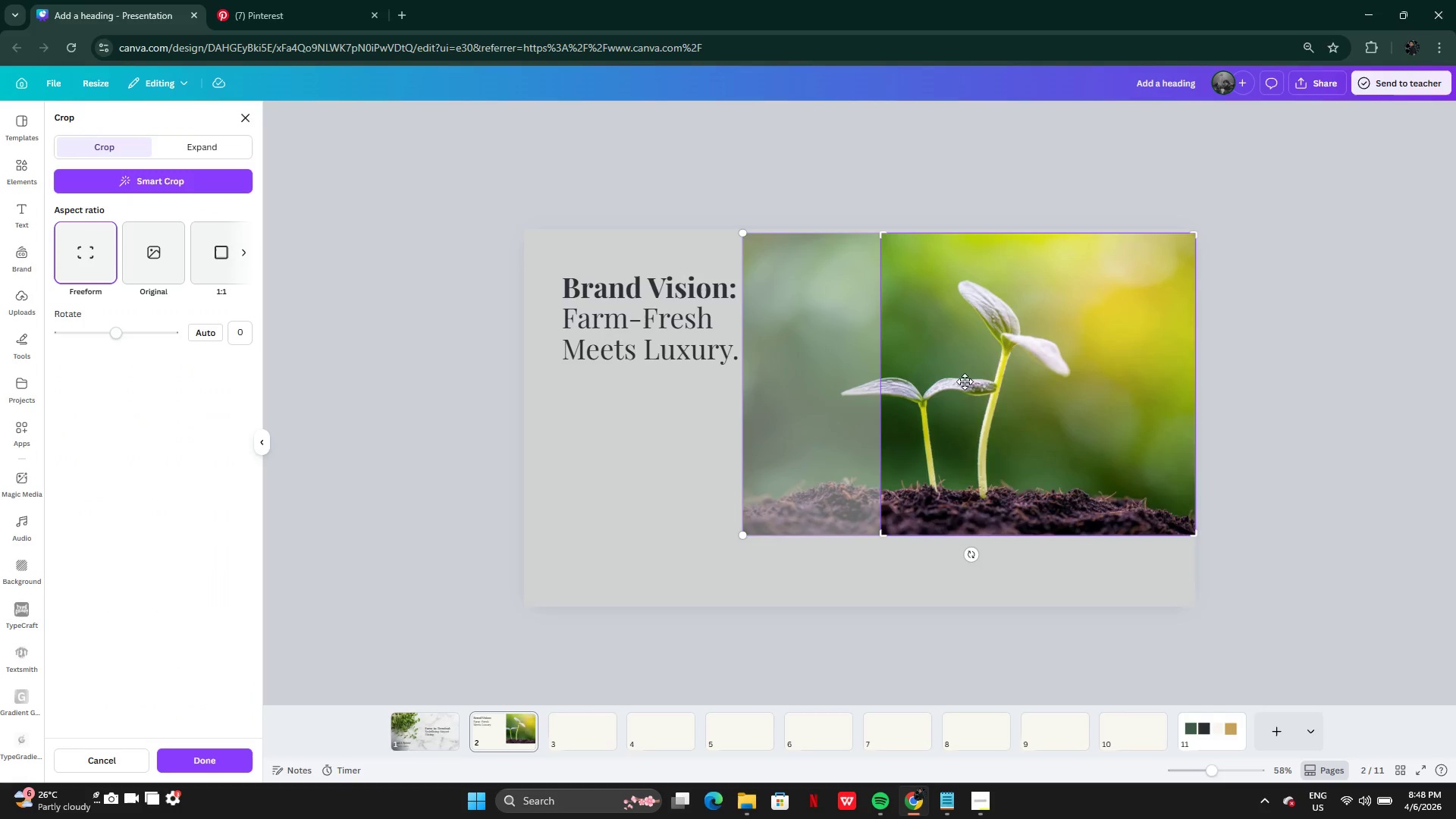 
left_click_drag(start_coordinate=[965, 381], to_coordinate=[1043, 373])
 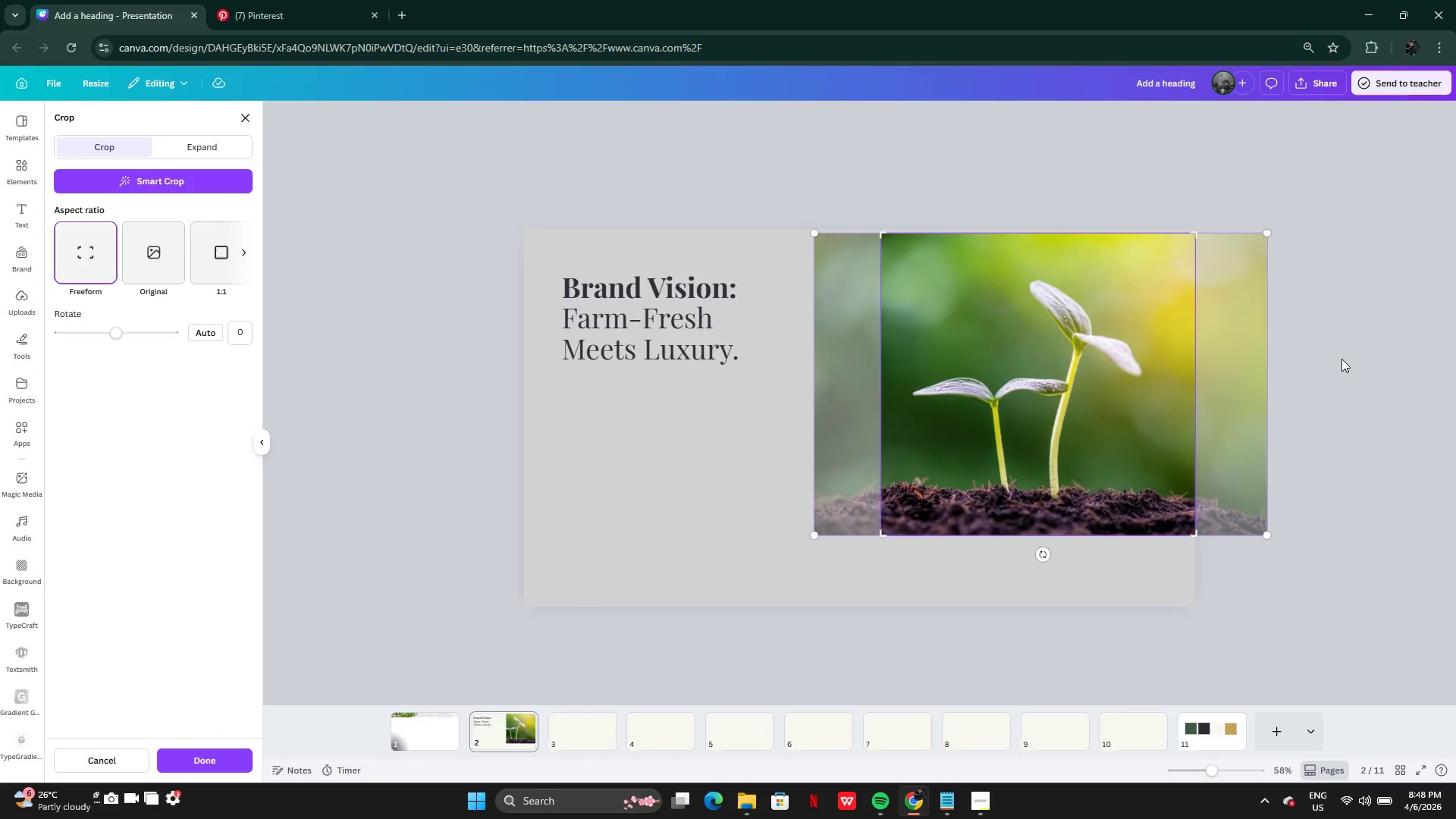 
left_click([1341, 359])
 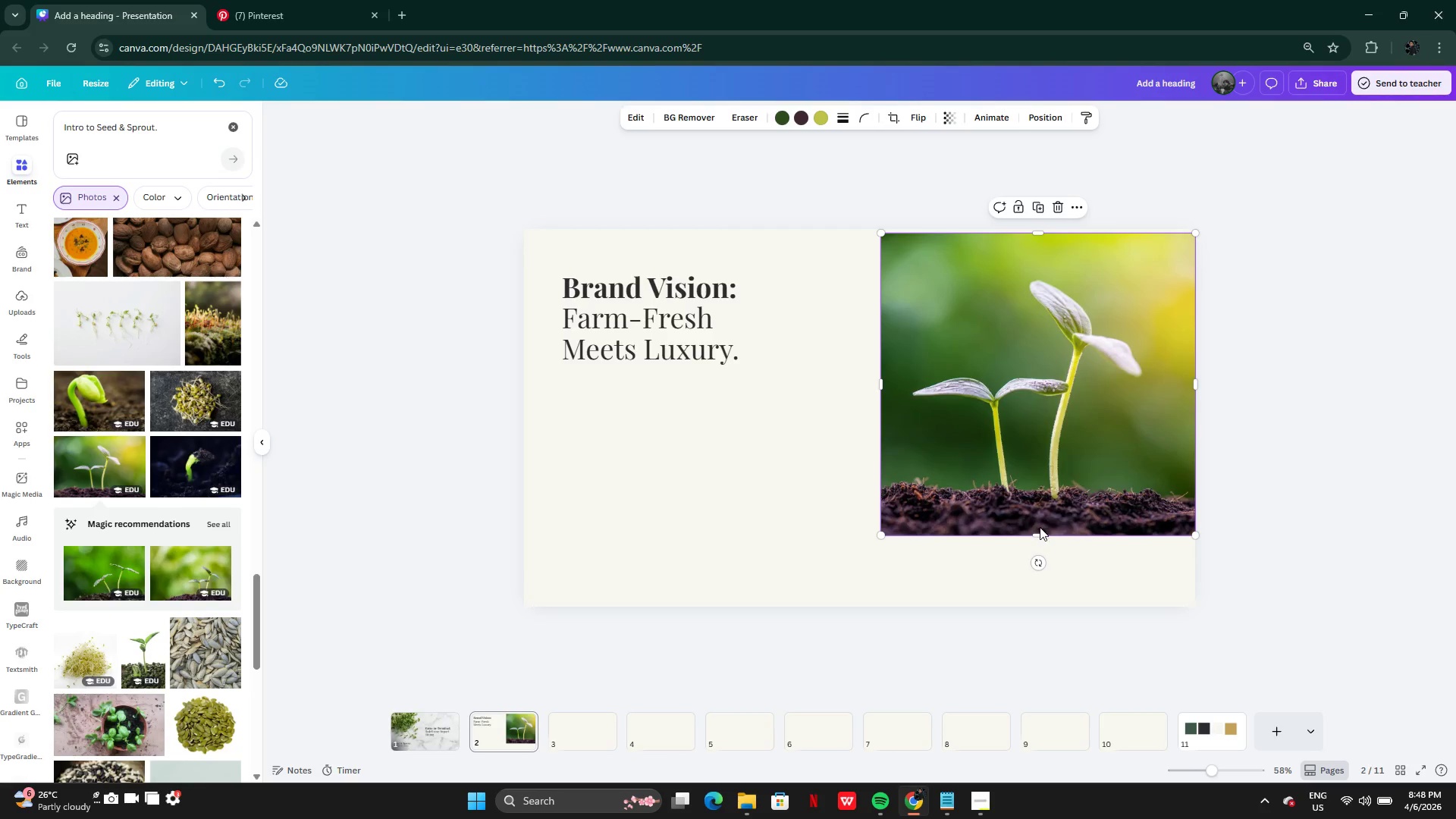 
left_click([1038, 529])
 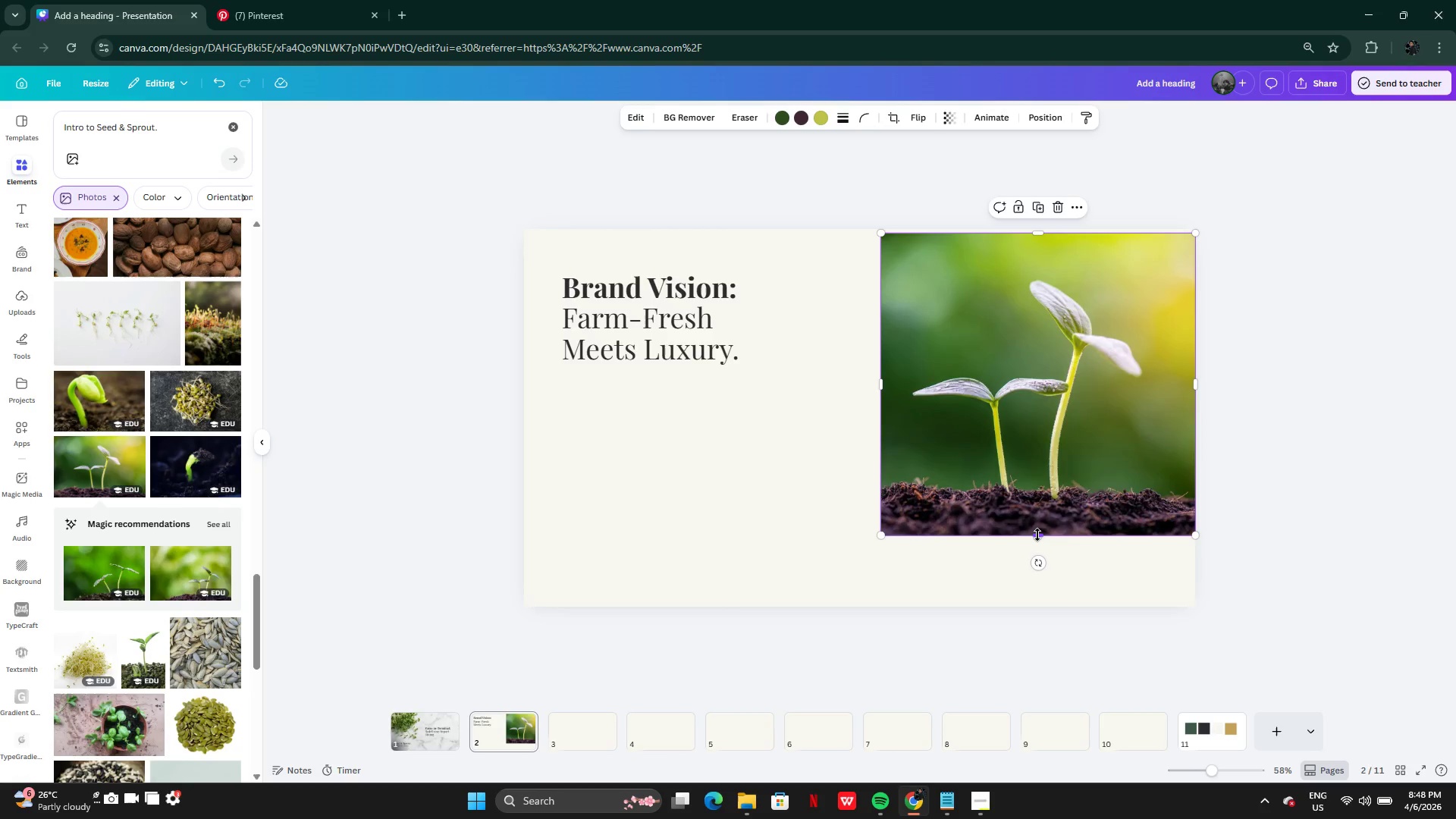 
left_click_drag(start_coordinate=[1037, 535], to_coordinate=[1044, 604])
 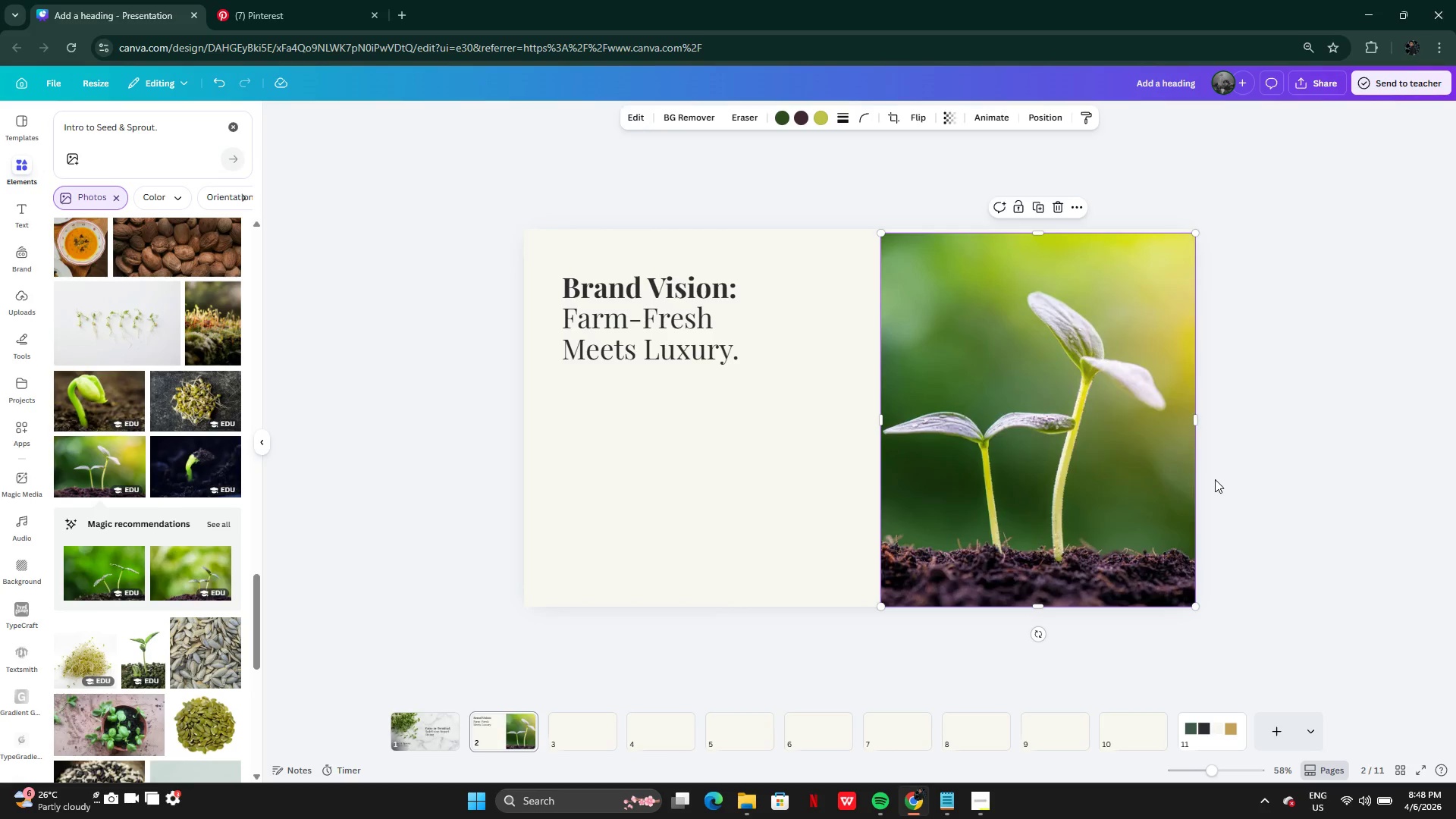 
left_click([1215, 479])
 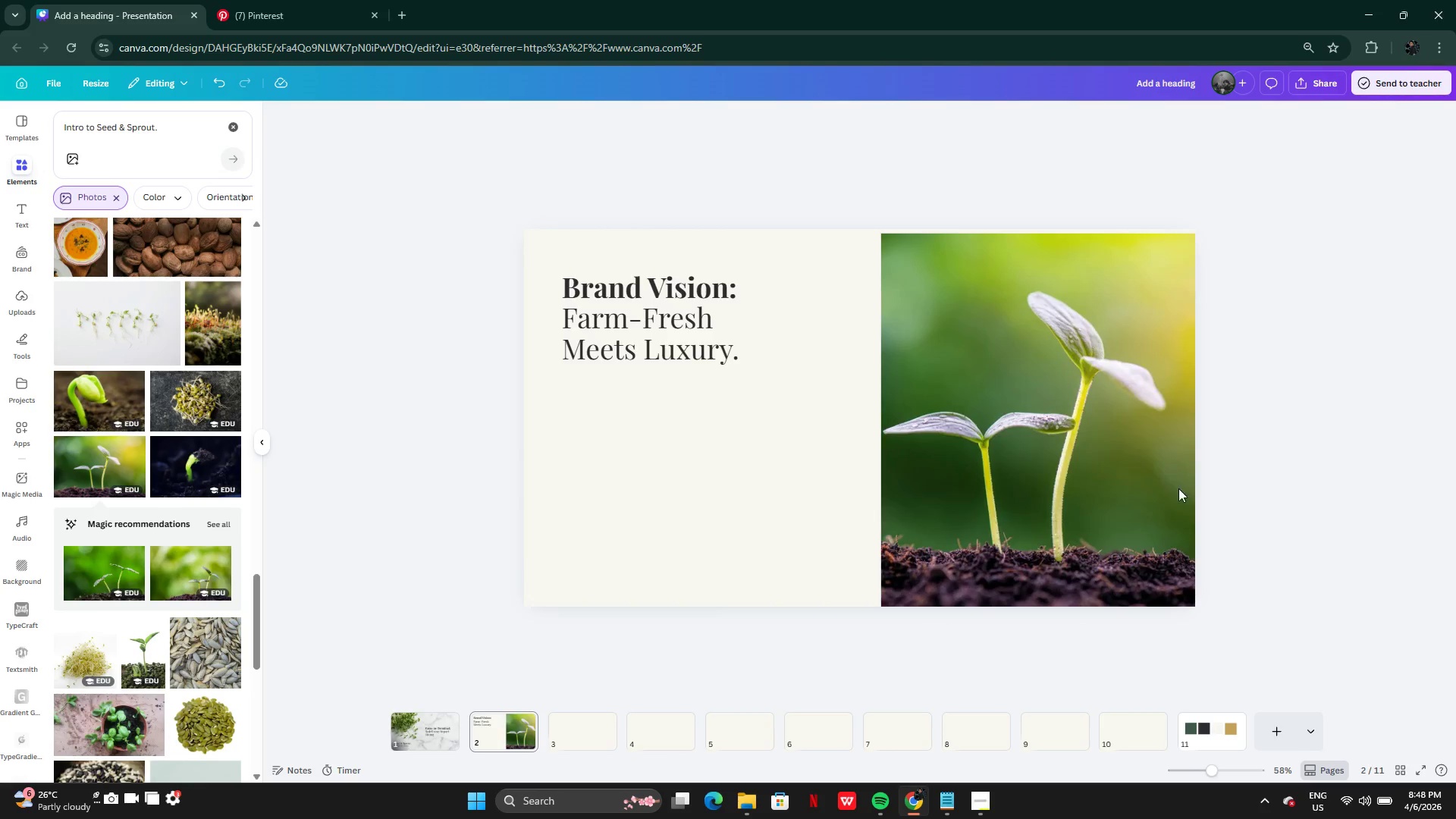 
left_click_drag(start_coordinate=[1100, 422], to_coordinate=[1098, 416])
 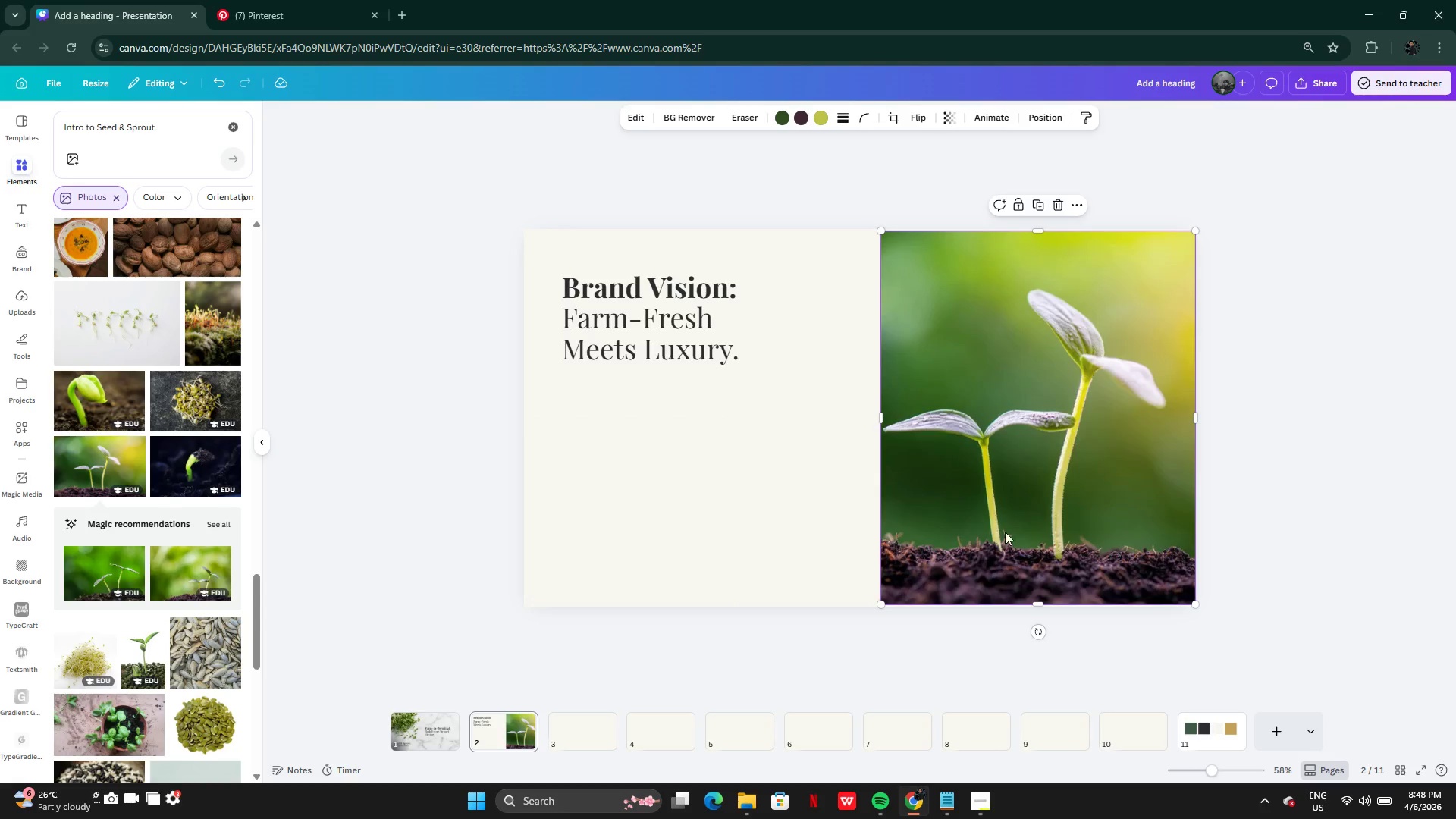 
left_click_drag(start_coordinate=[1037, 604], to_coordinate=[1038, 609])
 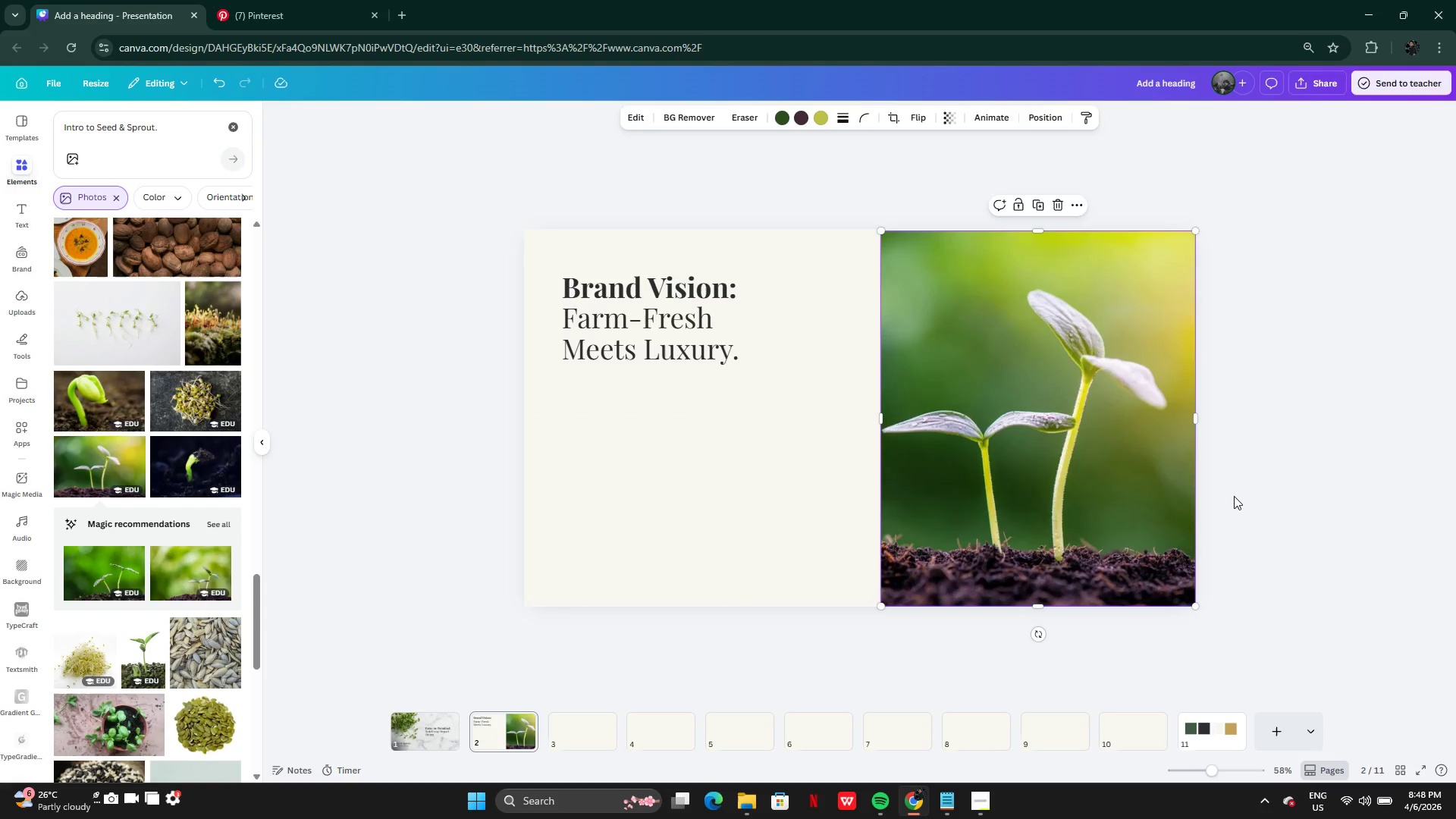 
left_click([1234, 496])
 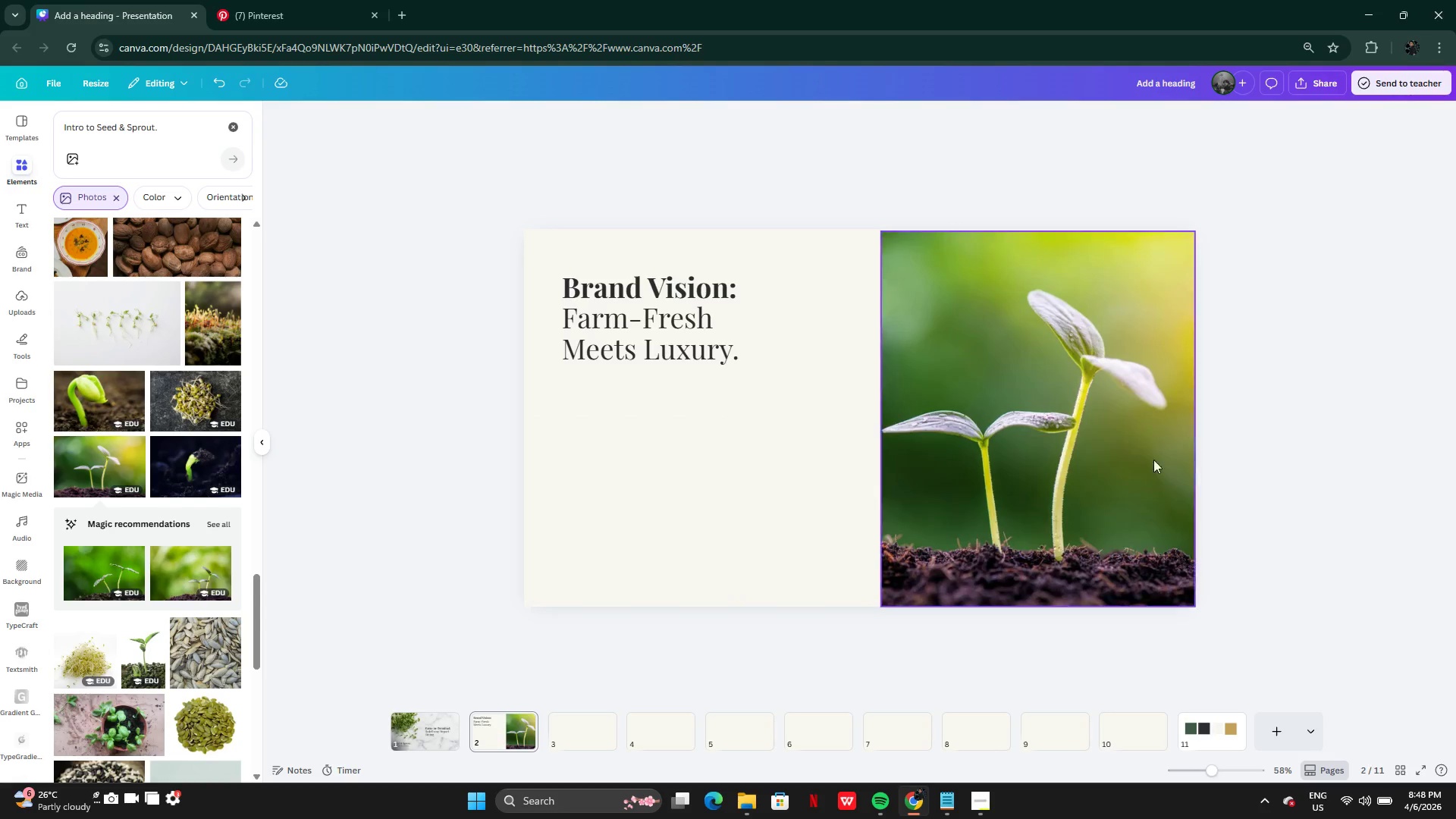 
left_click([1101, 432])
 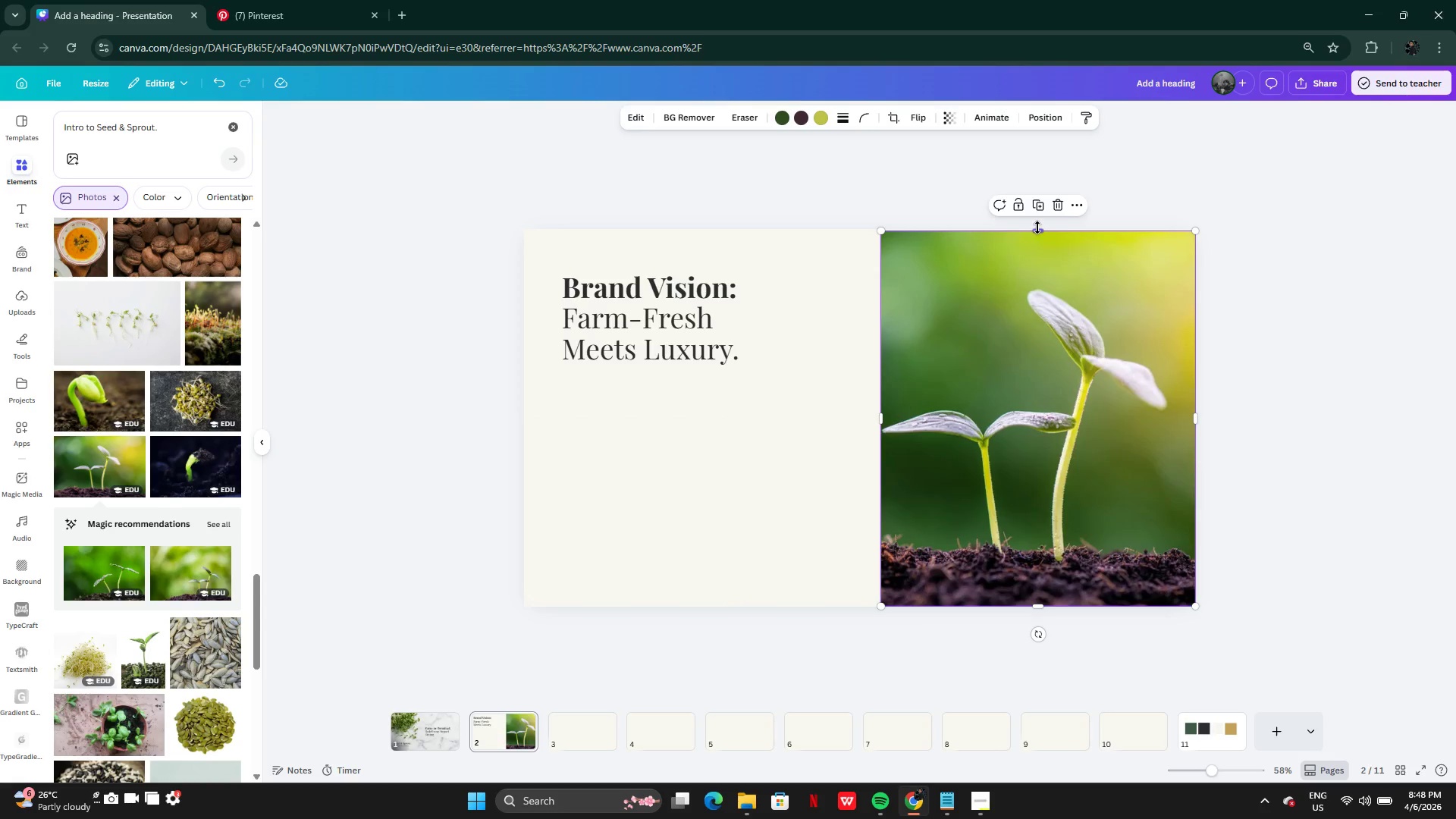 
left_click_drag(start_coordinate=[1037, 228], to_coordinate=[1032, 228])
 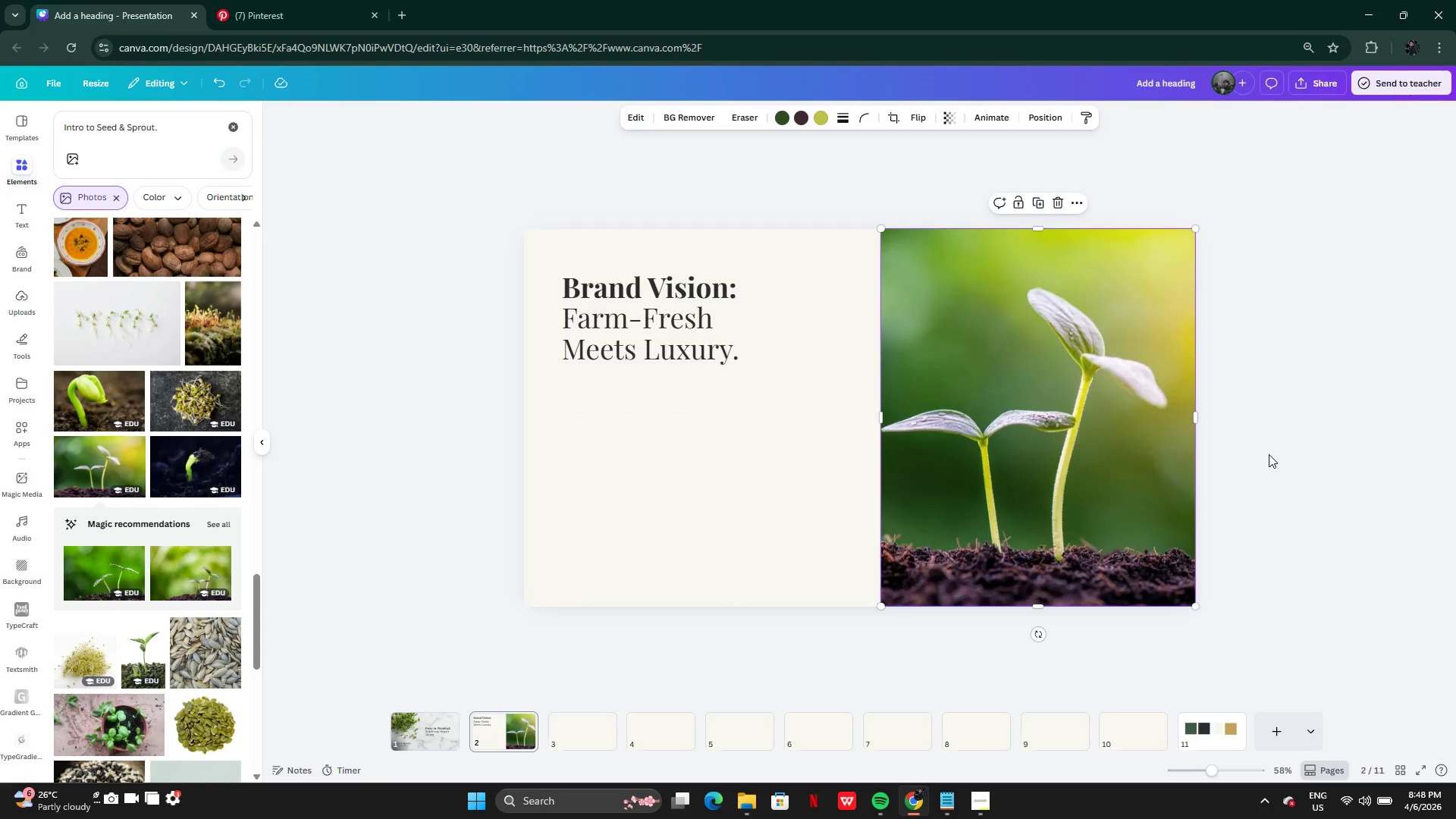 
left_click([1269, 454])
 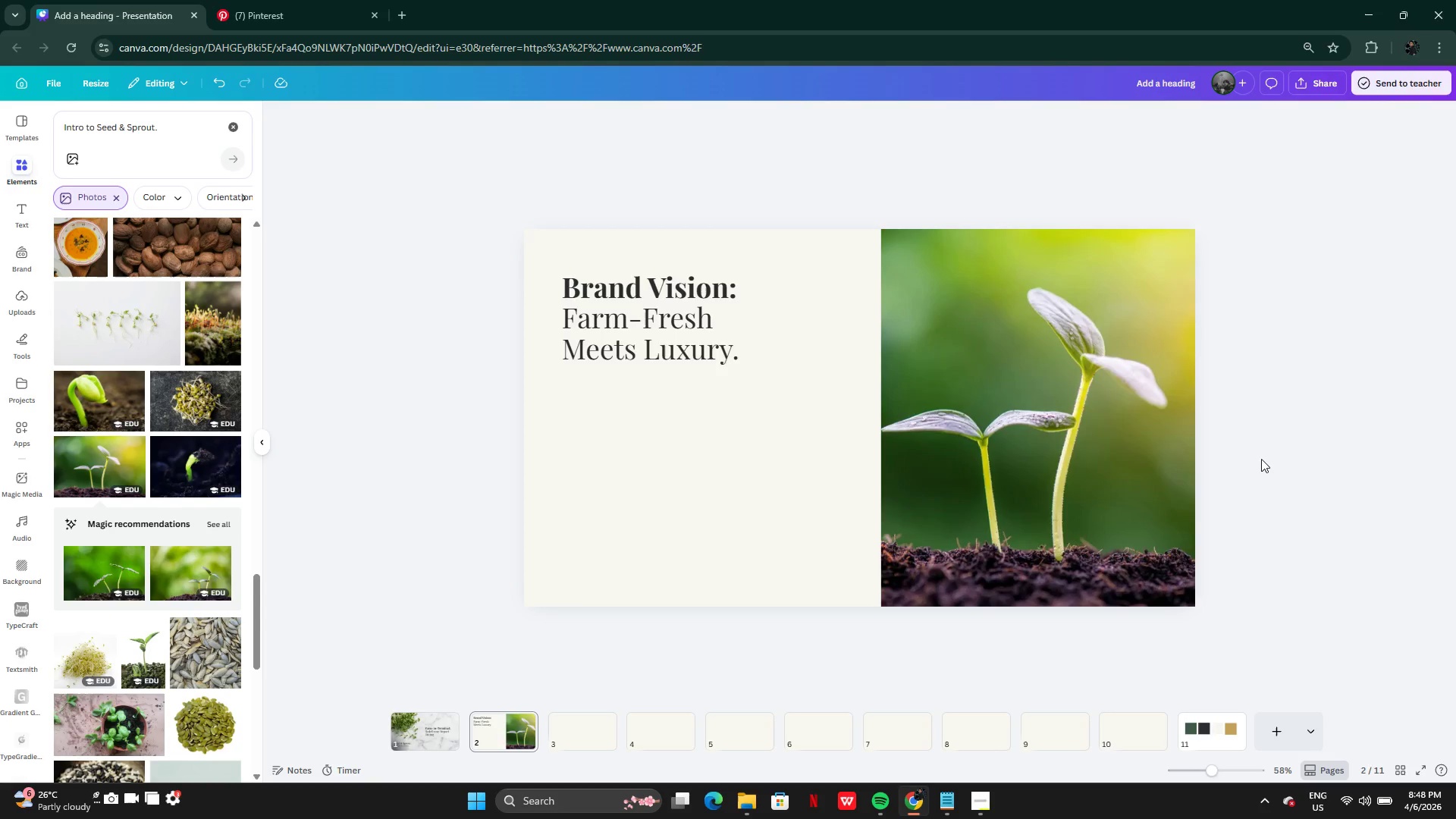 
wait(10.2)
 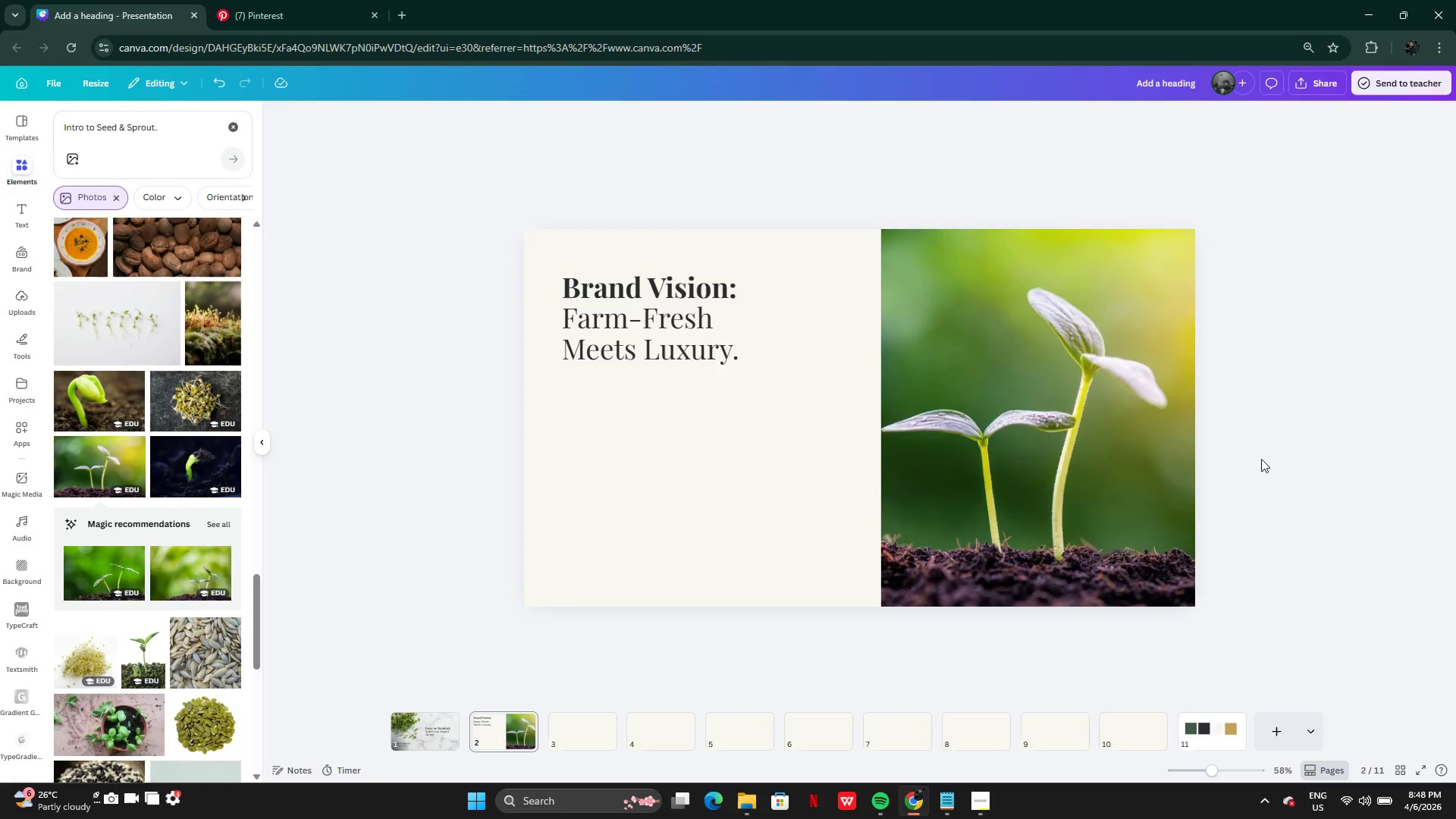 
left_click([443, 735])
 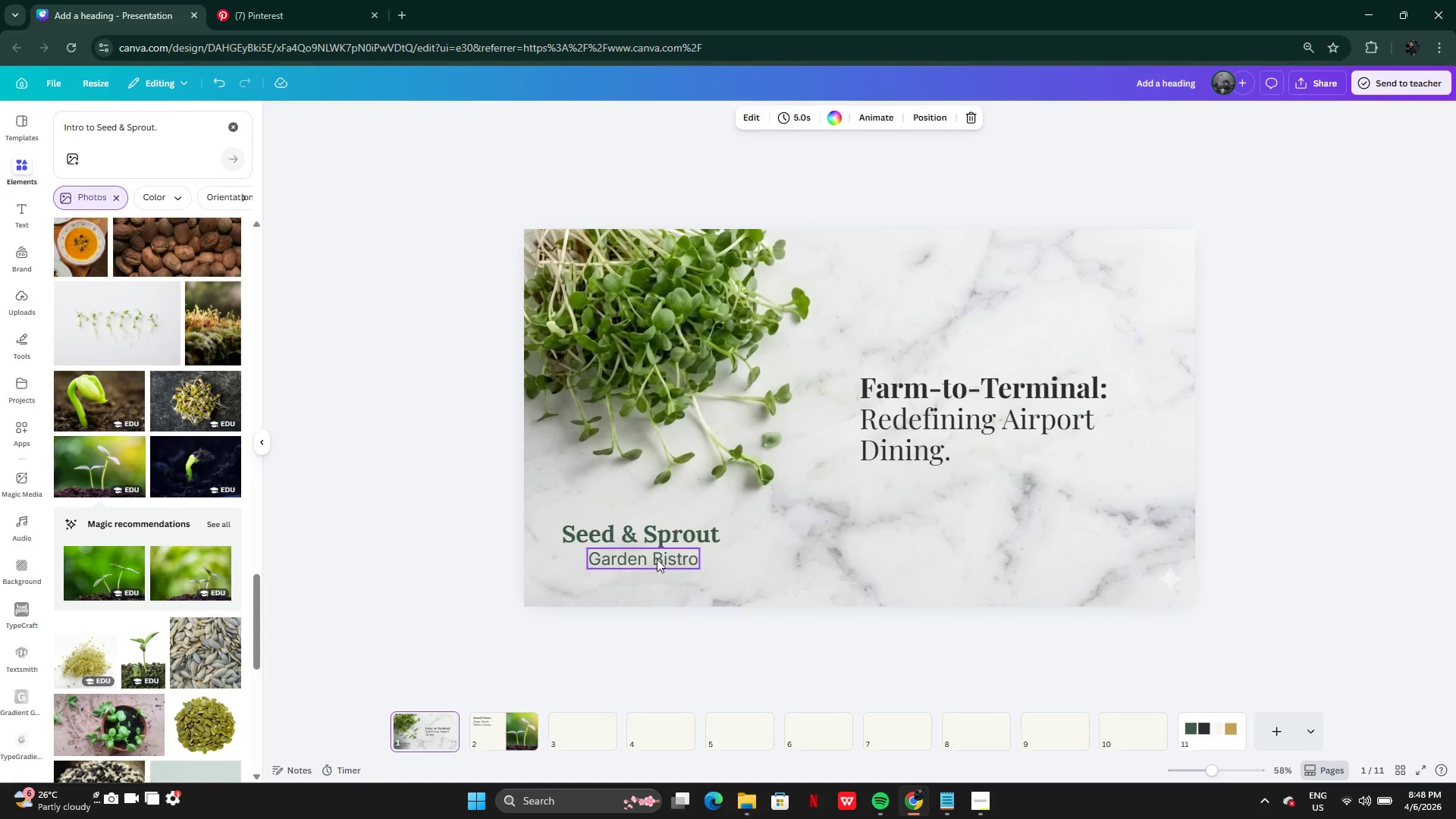 
left_click([656, 560])
 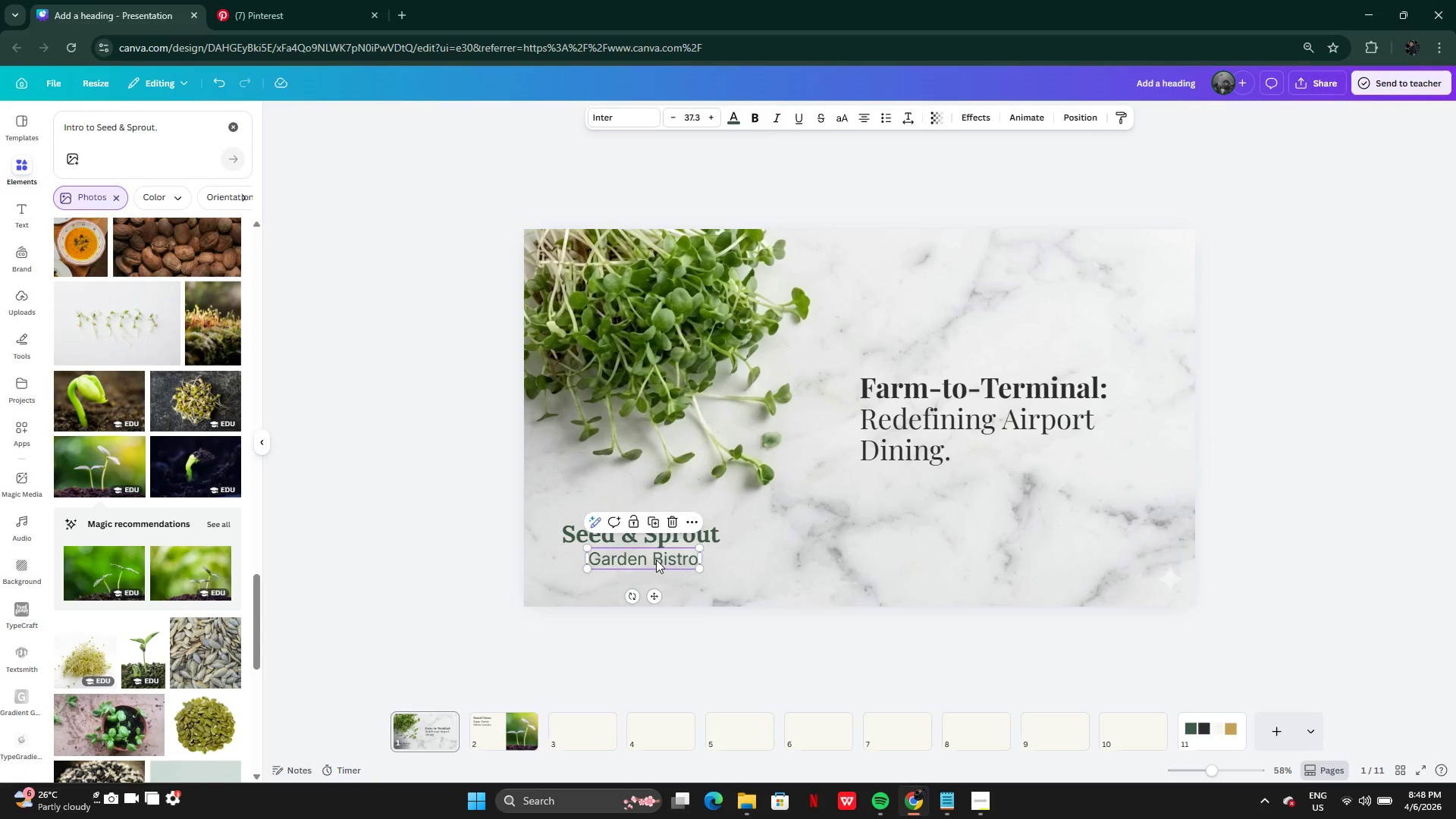 
key(Control+C)
 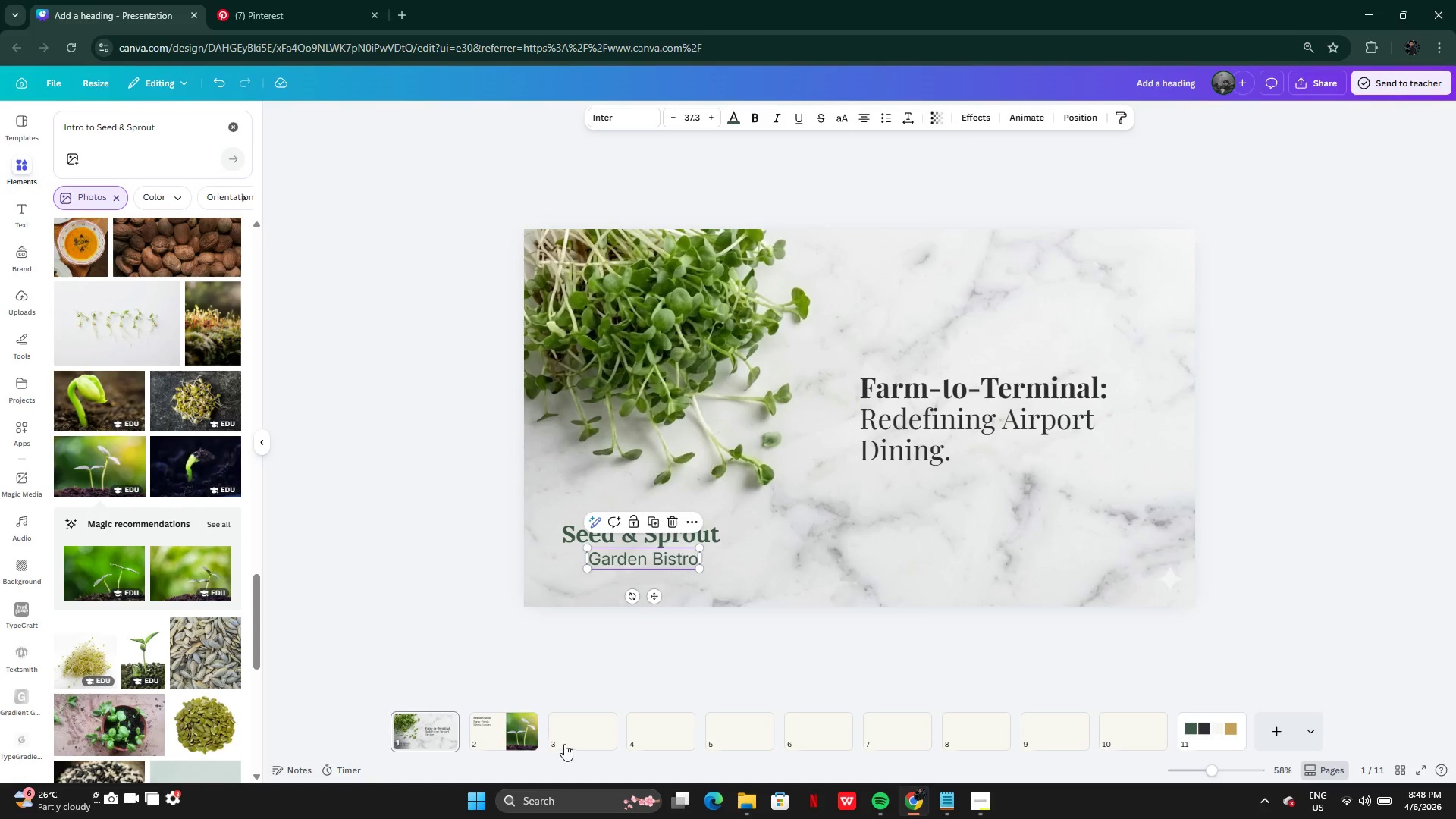 
left_click([506, 739])
 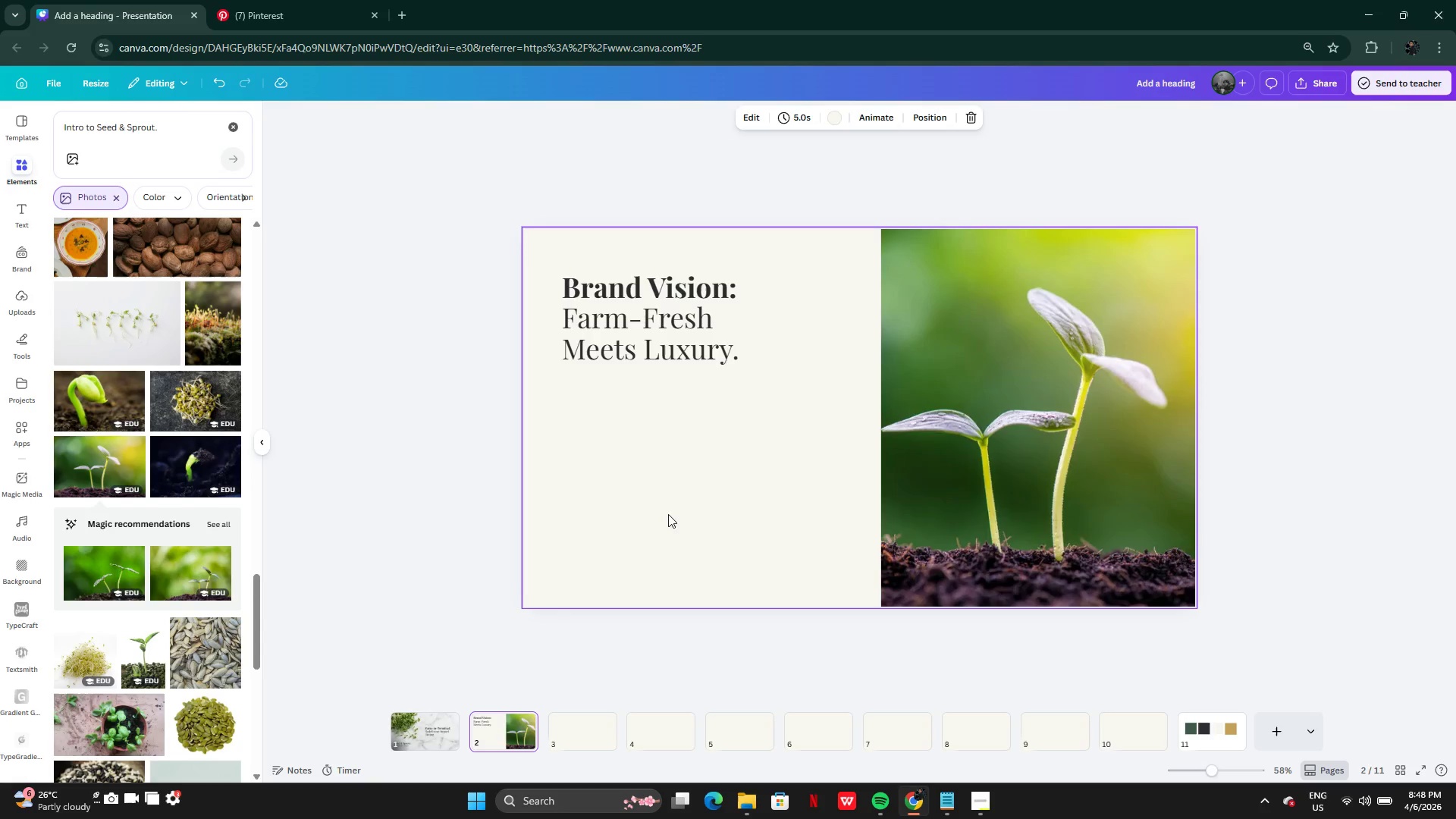 
key(Control+V)
 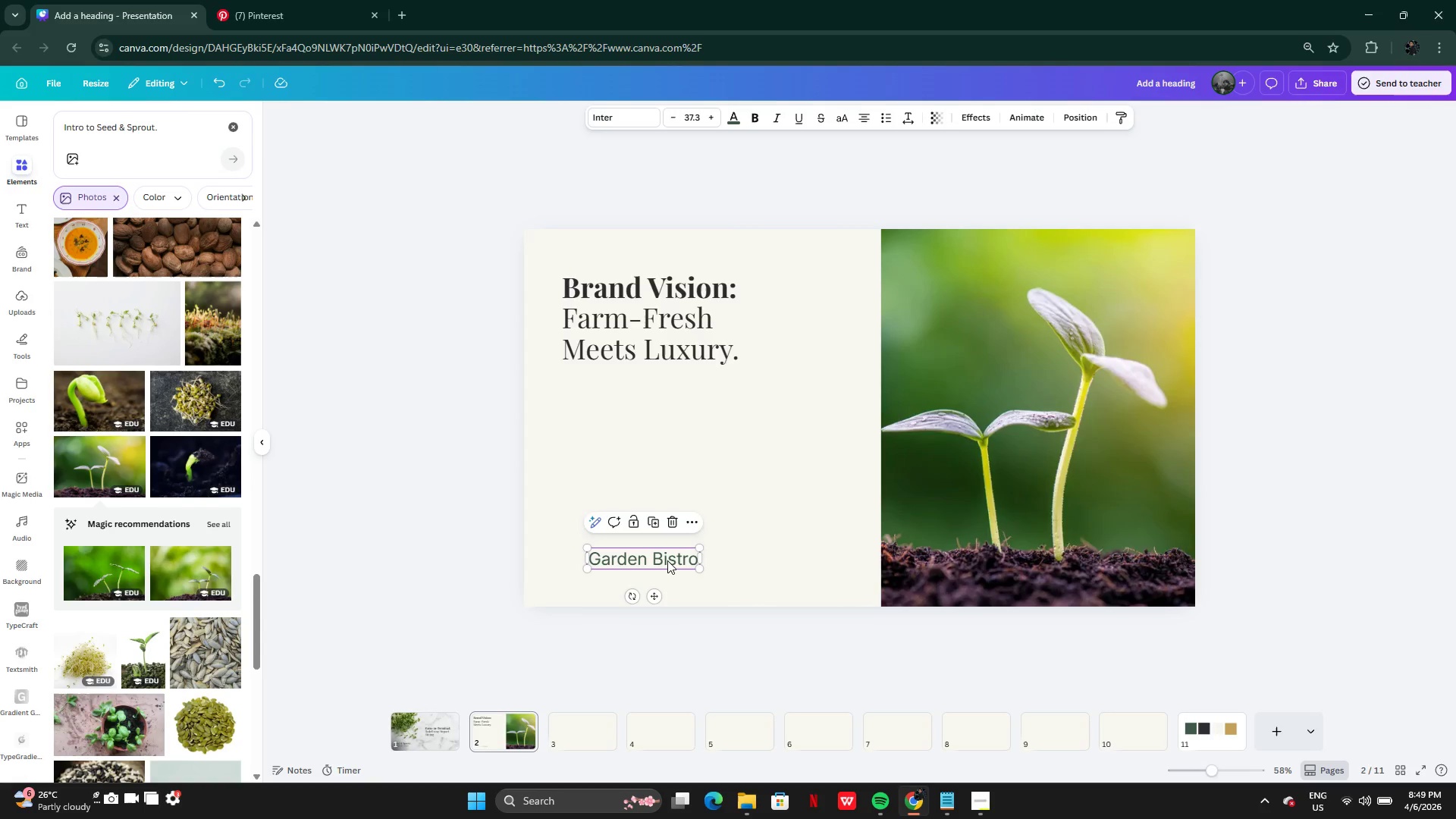 
left_click_drag(start_coordinate=[667, 560], to_coordinate=[645, 420])
 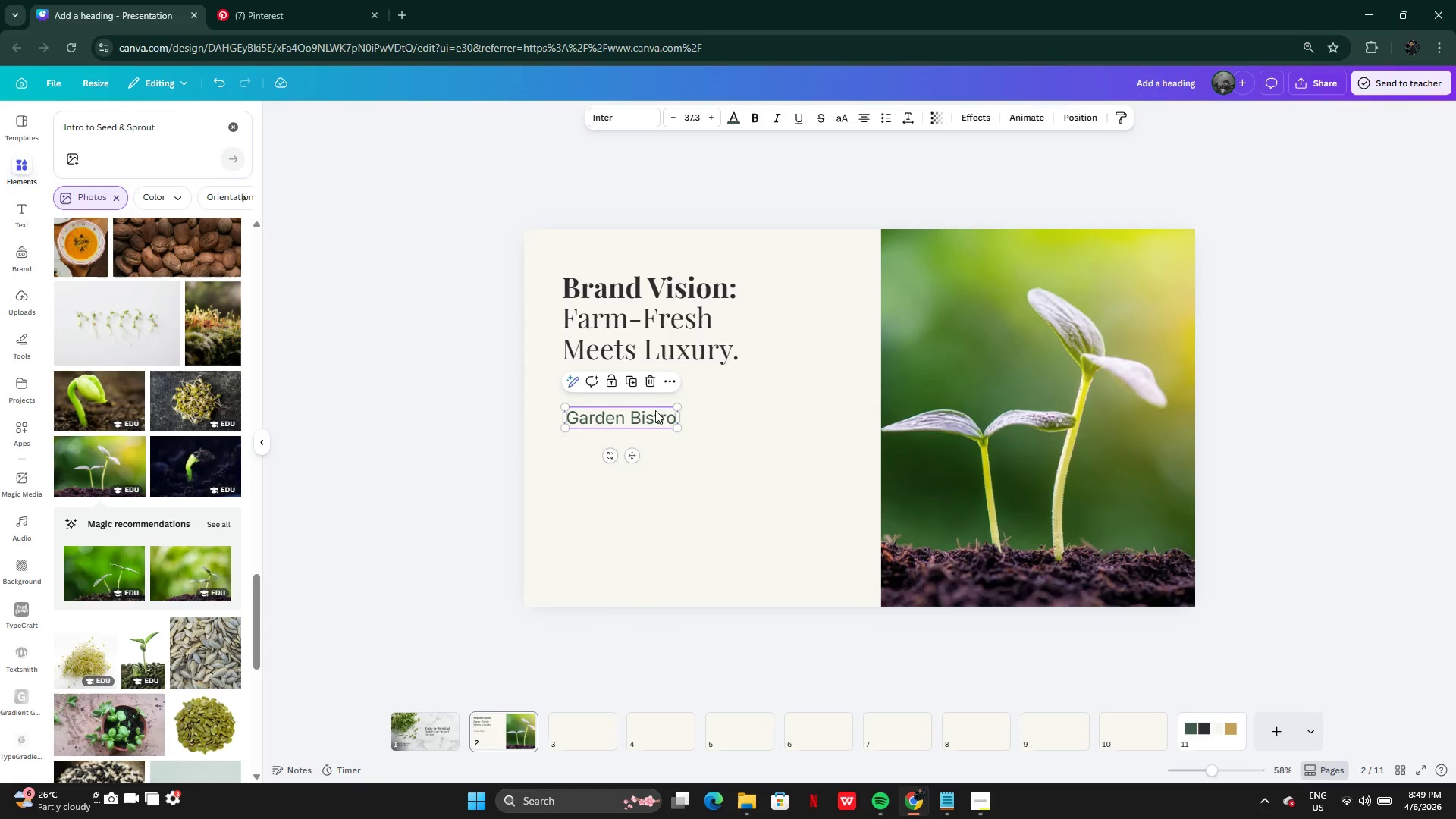 
left_click_drag(start_coordinate=[653, 416], to_coordinate=[647, 398])
 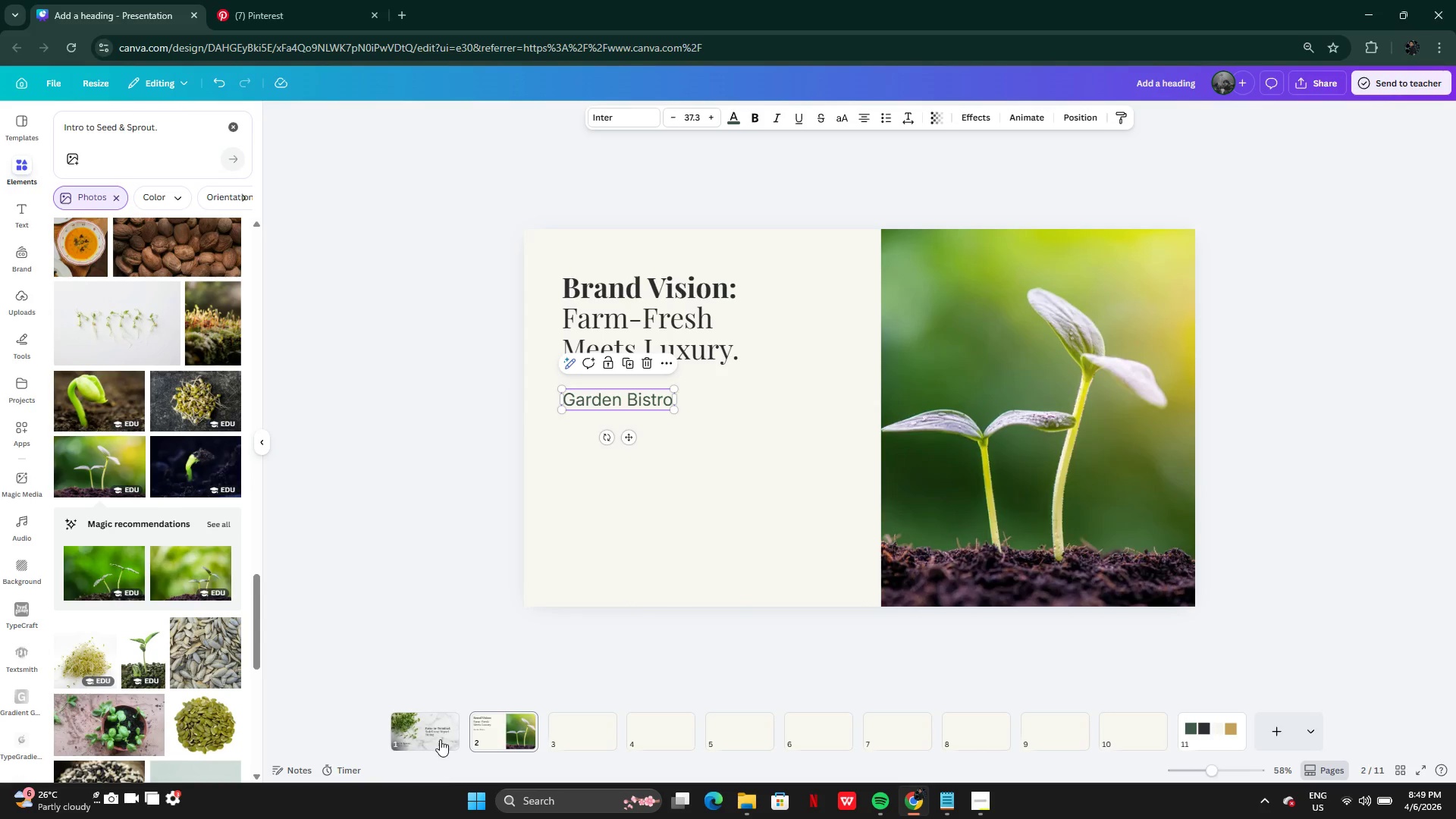 
left_click([440, 739])
 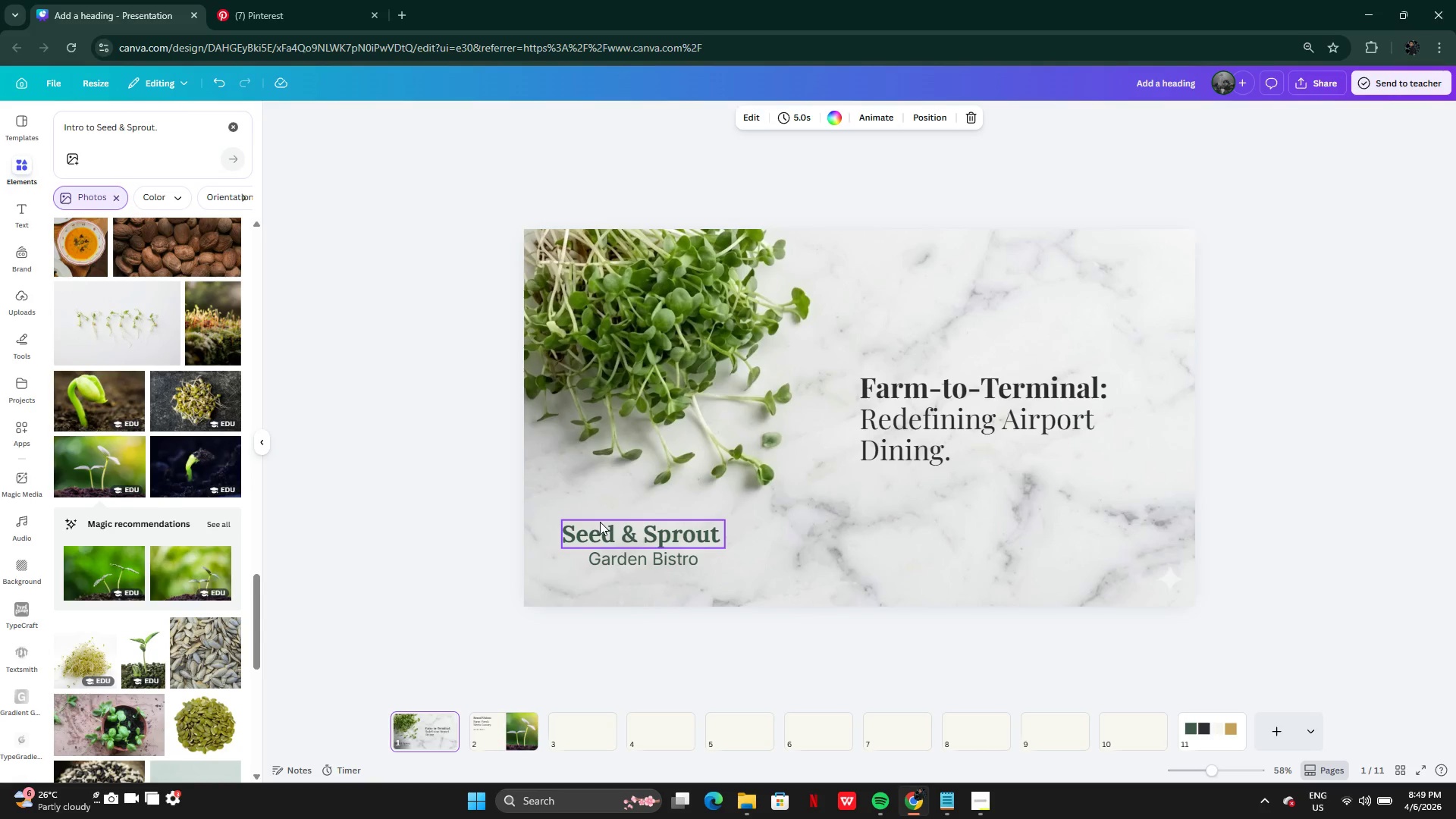 
left_click([600, 522])
 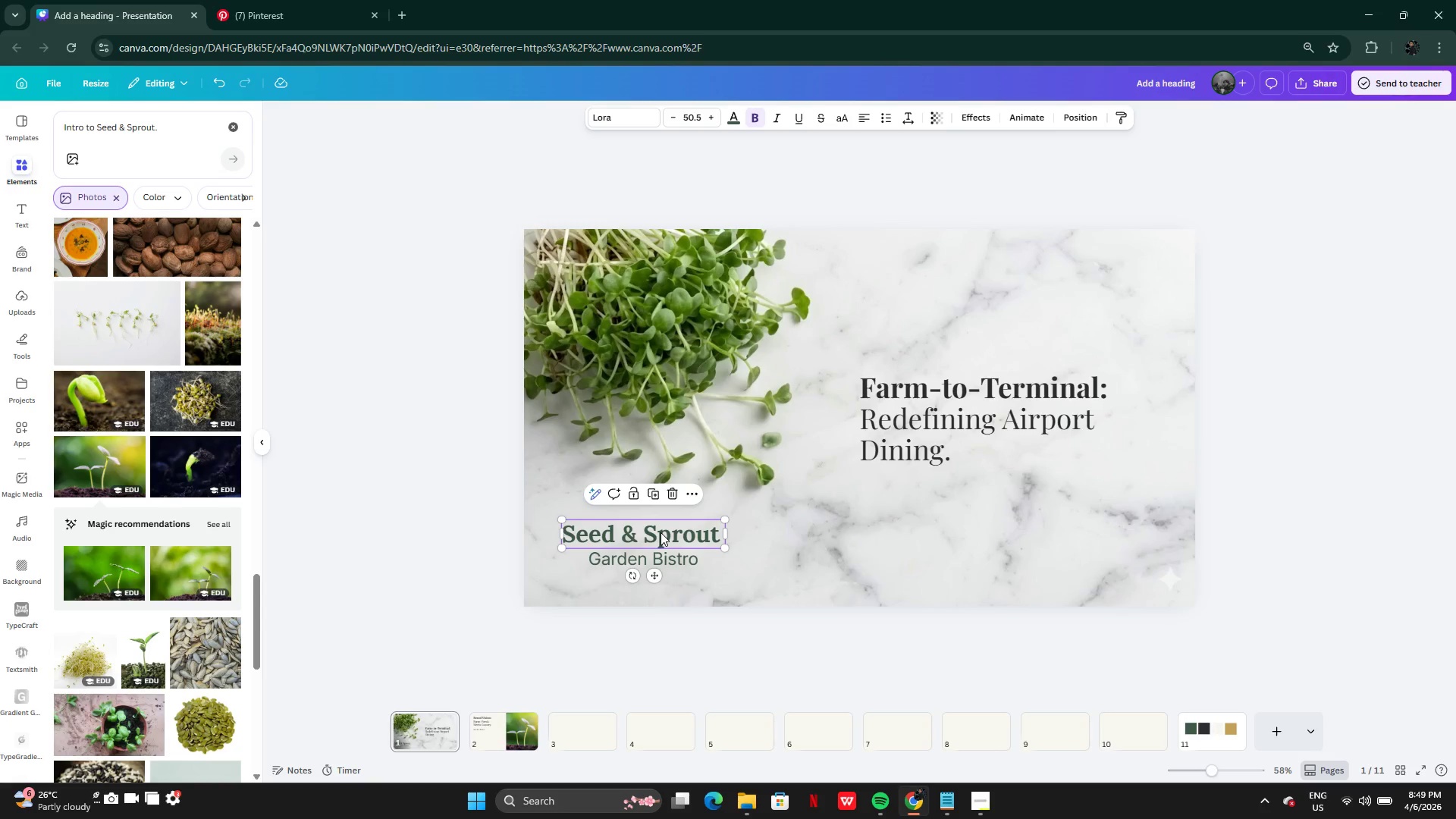 
key(Control+C)
 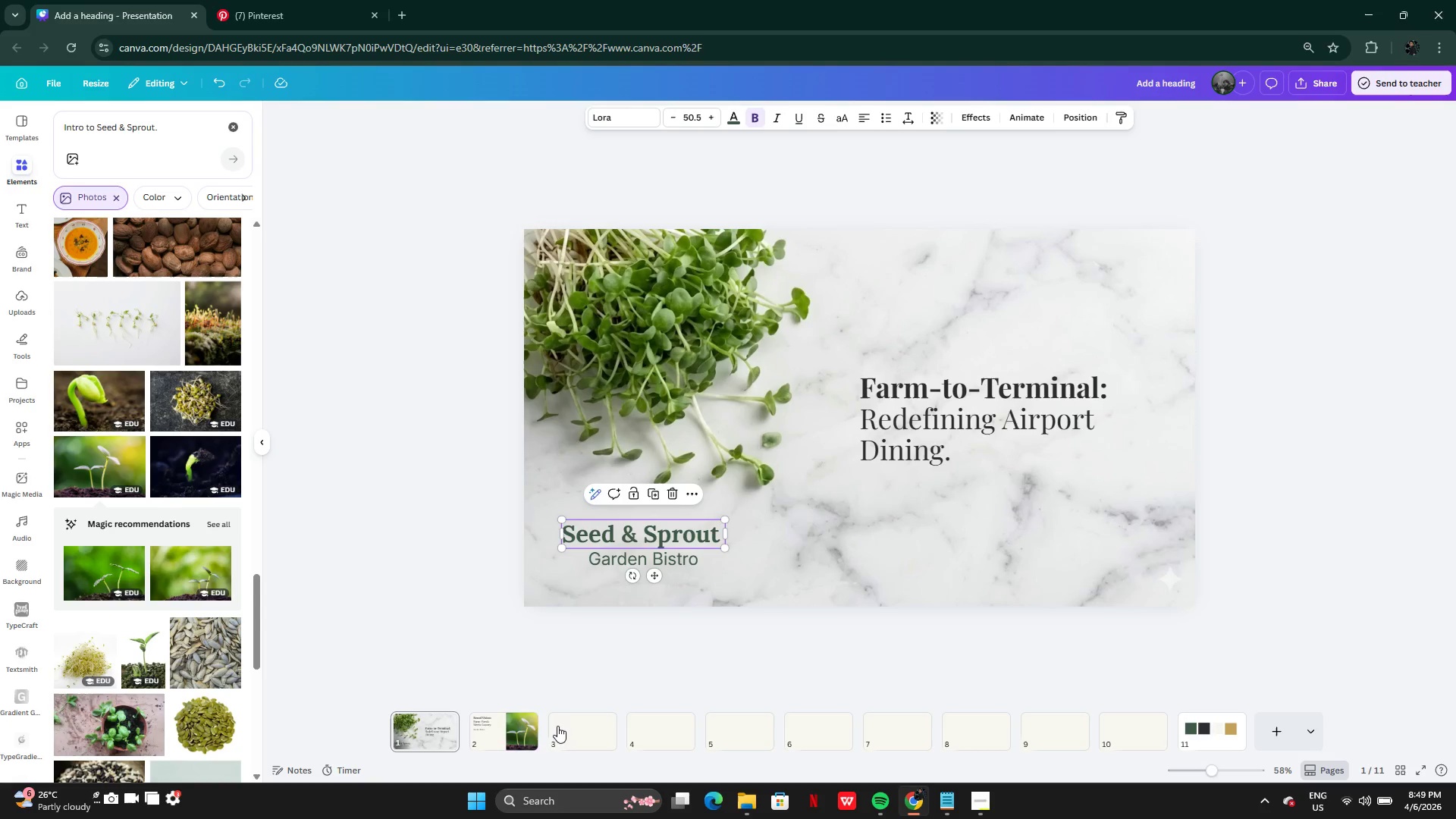 
left_click([526, 731])
 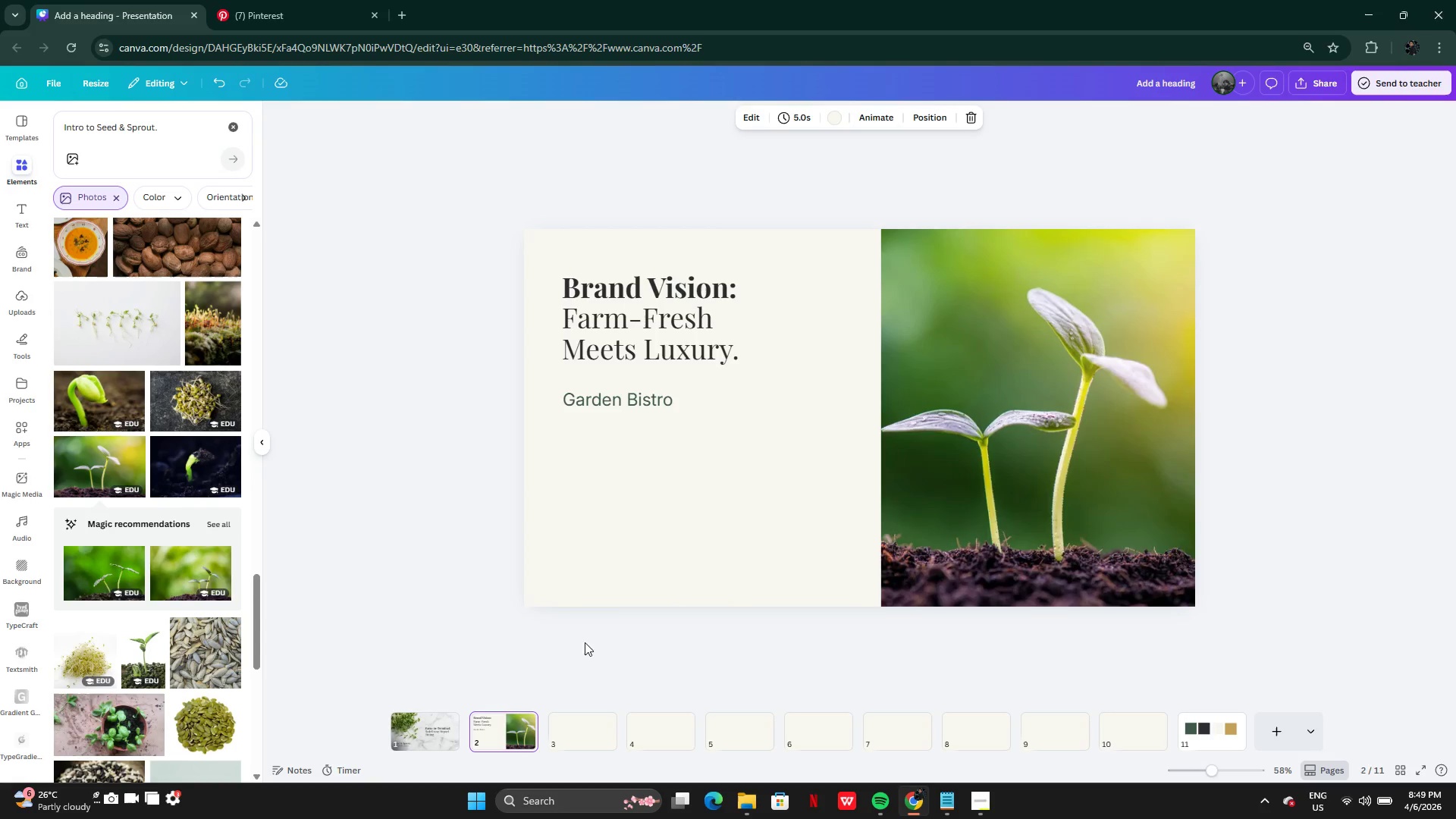 
key(Control+V)
 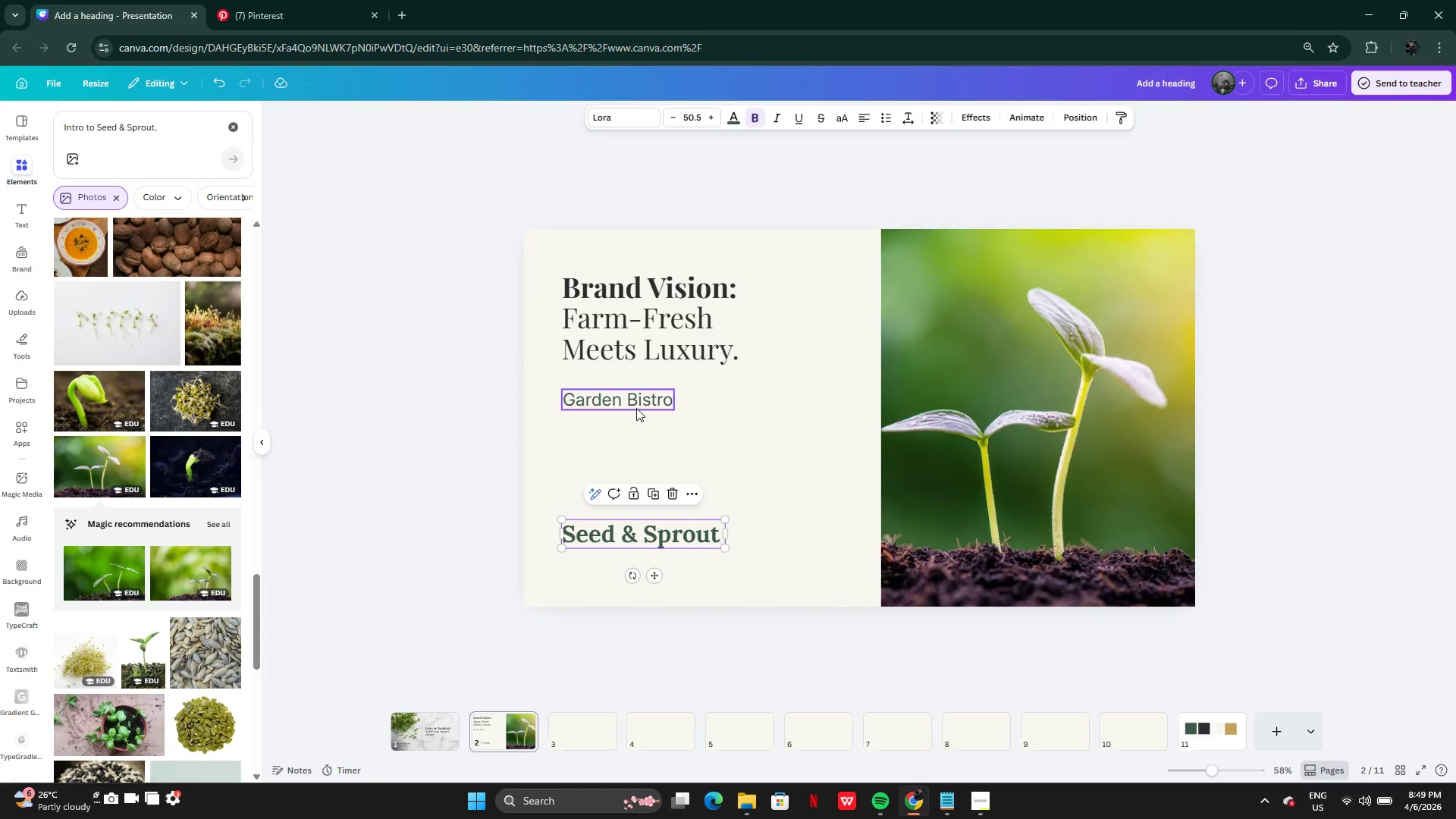 
left_click_drag(start_coordinate=[635, 400], to_coordinate=[633, 558])
 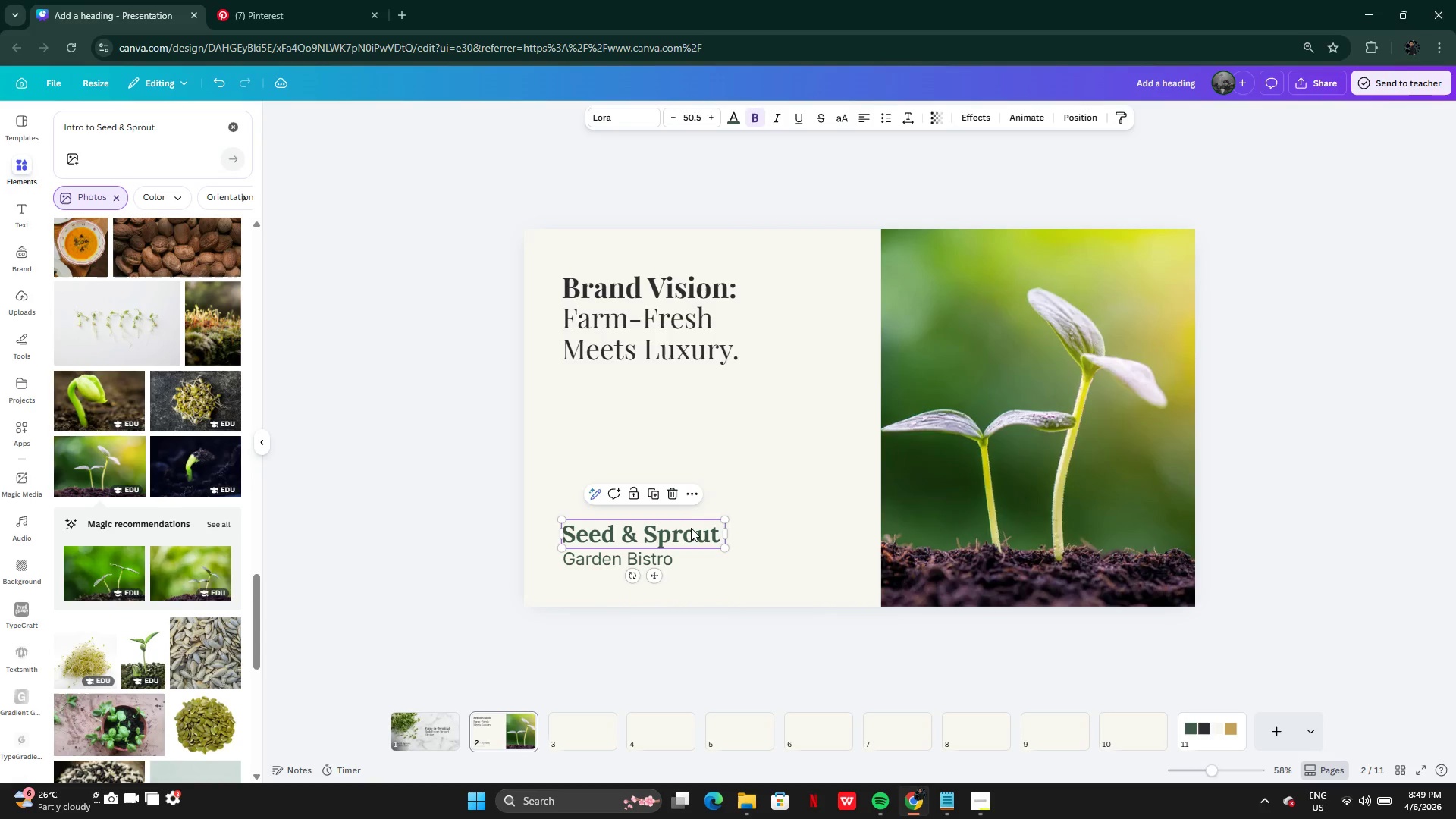 
left_click_drag(start_coordinate=[691, 529], to_coordinate=[688, 402])
 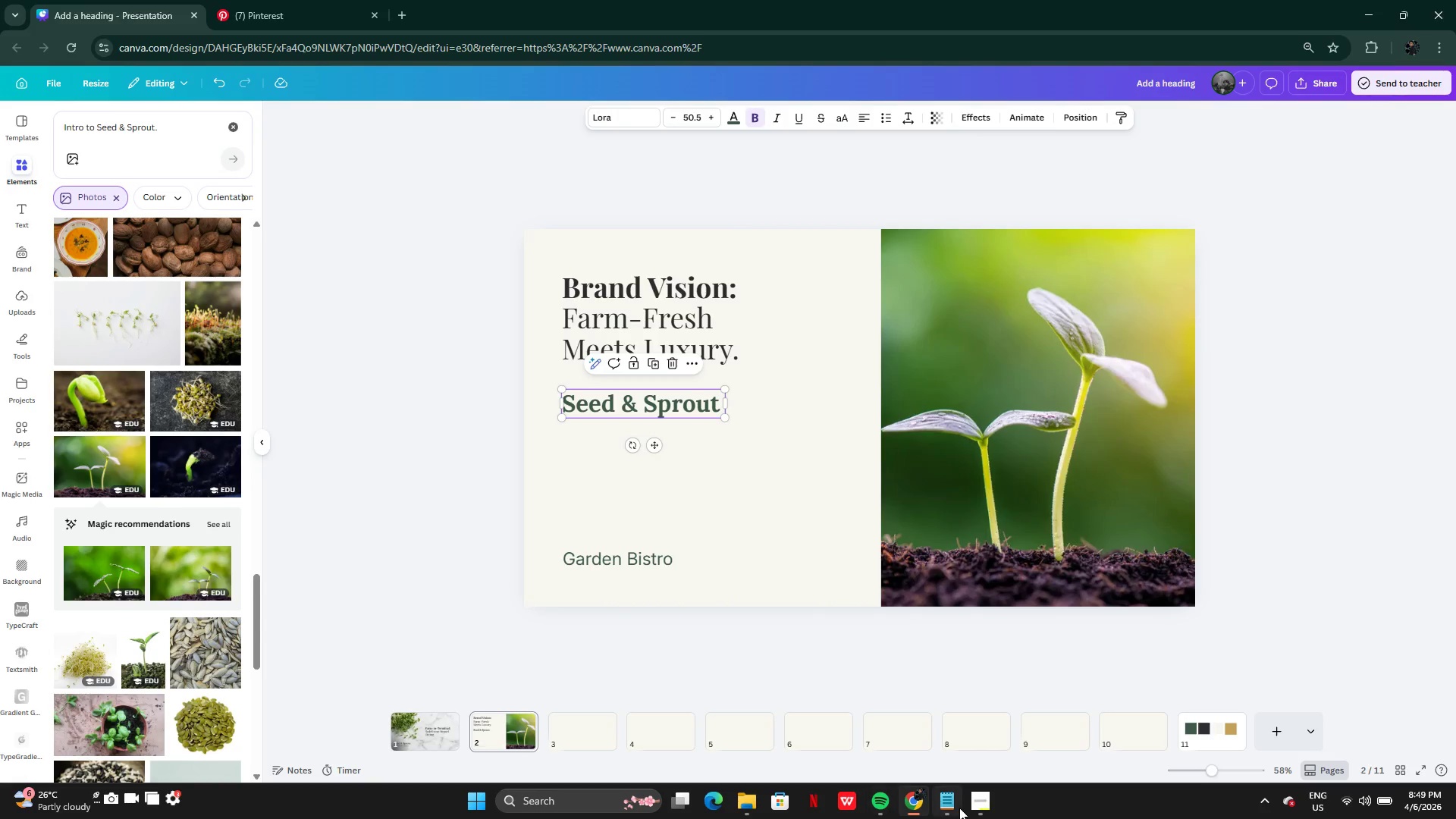 
left_click([941, 802])
 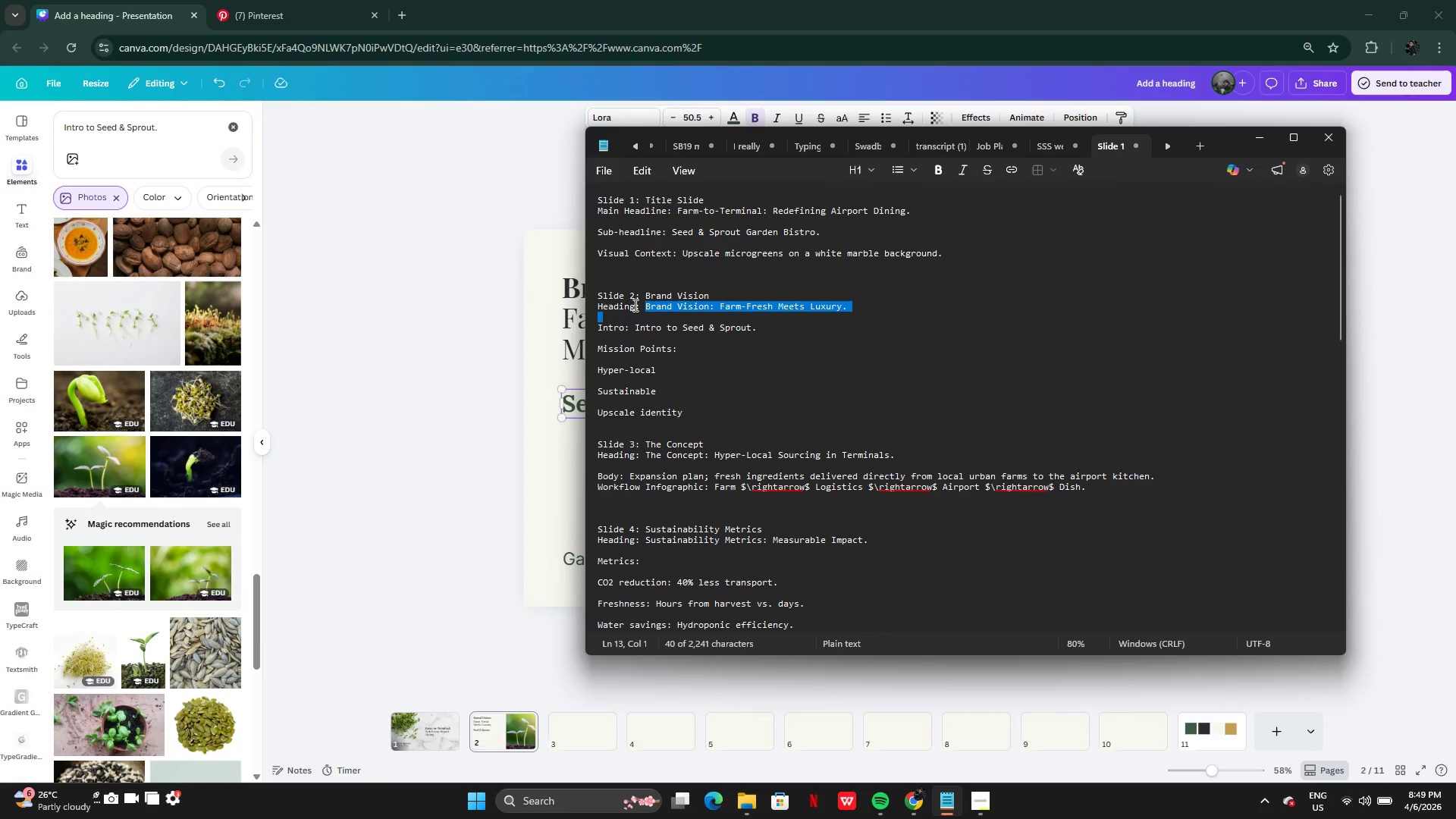 
left_click([632, 337])
 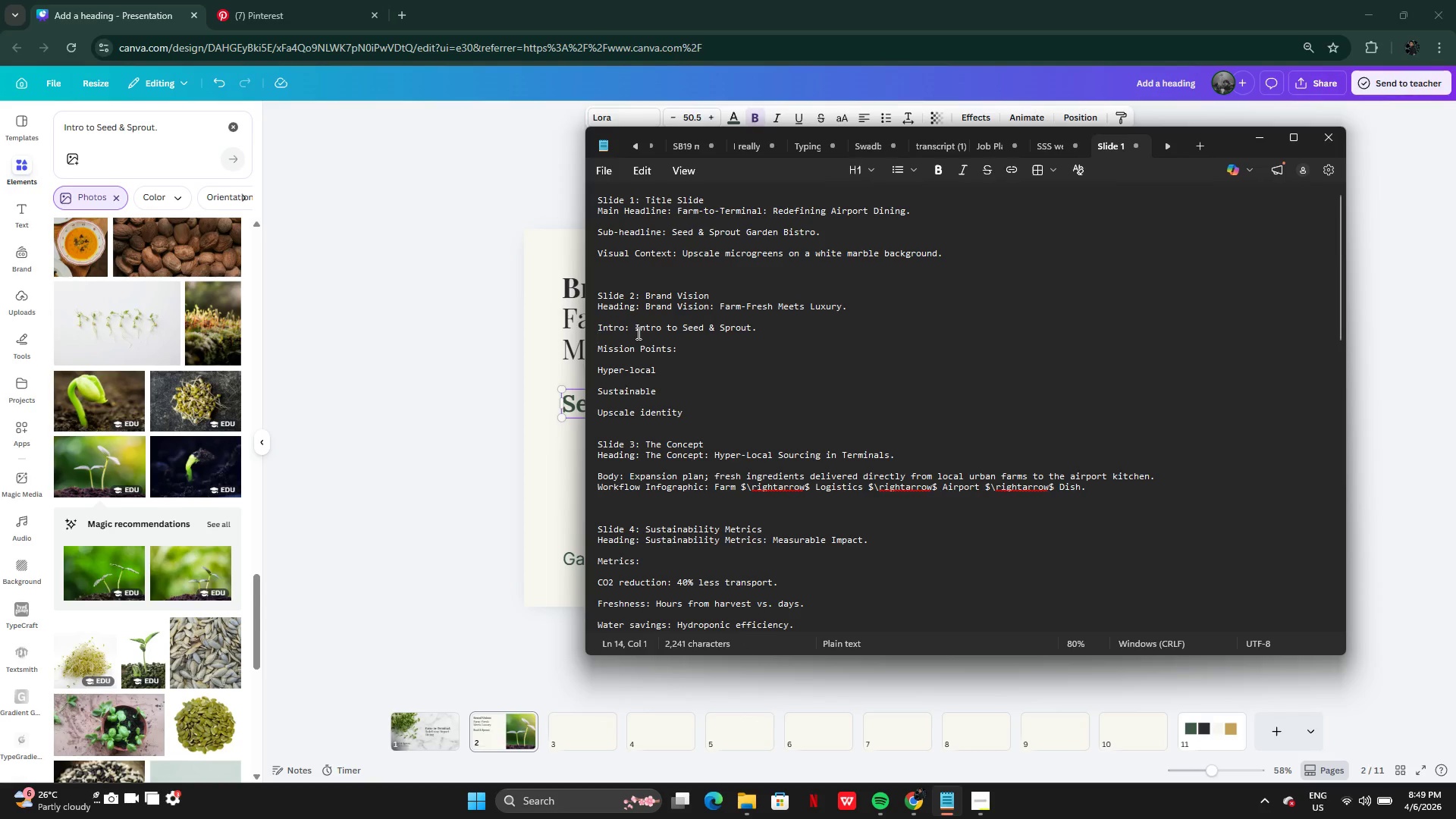 
left_click([637, 333])
 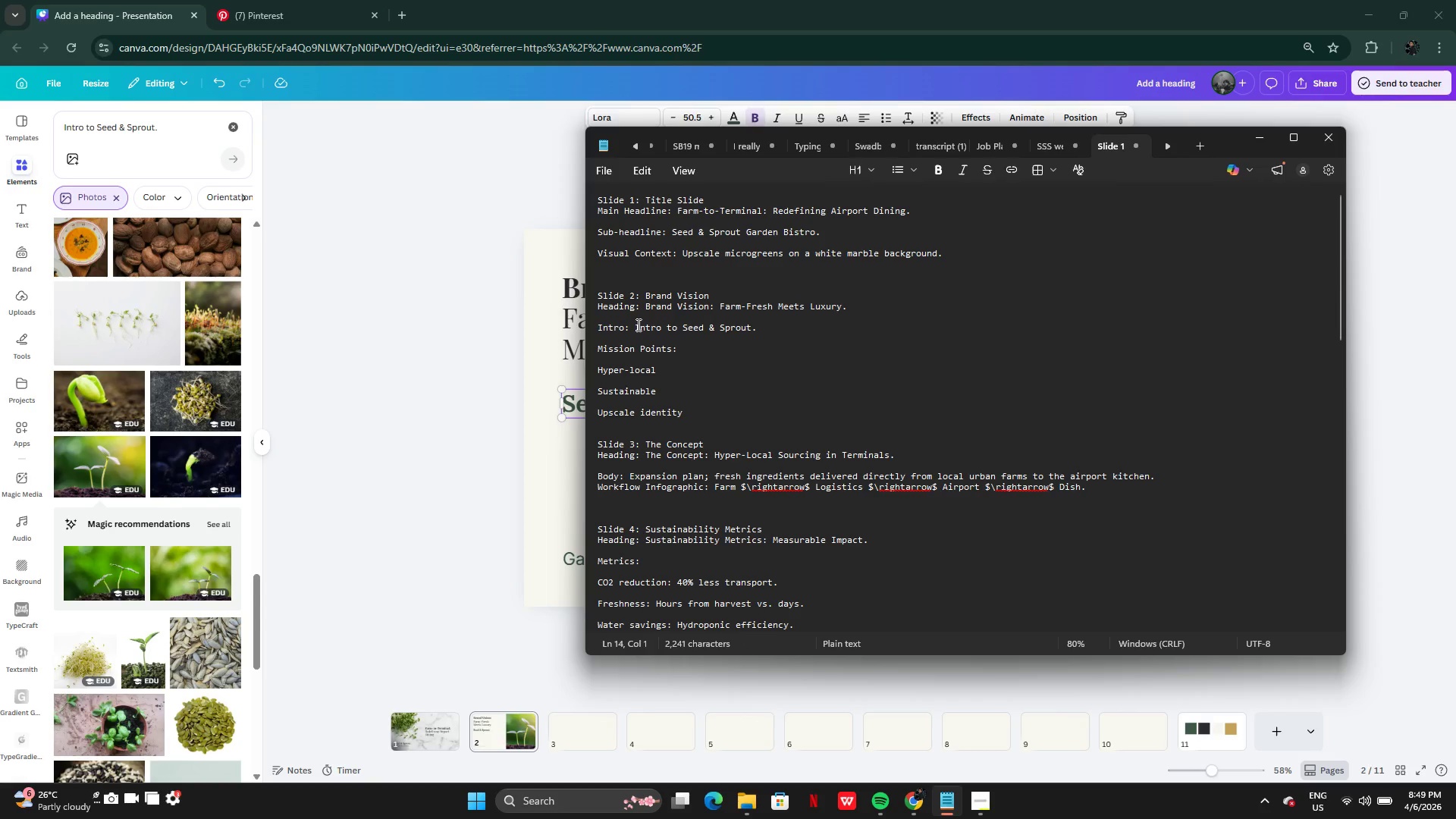 
left_click_drag(start_coordinate=[637, 324], to_coordinate=[761, 326])
 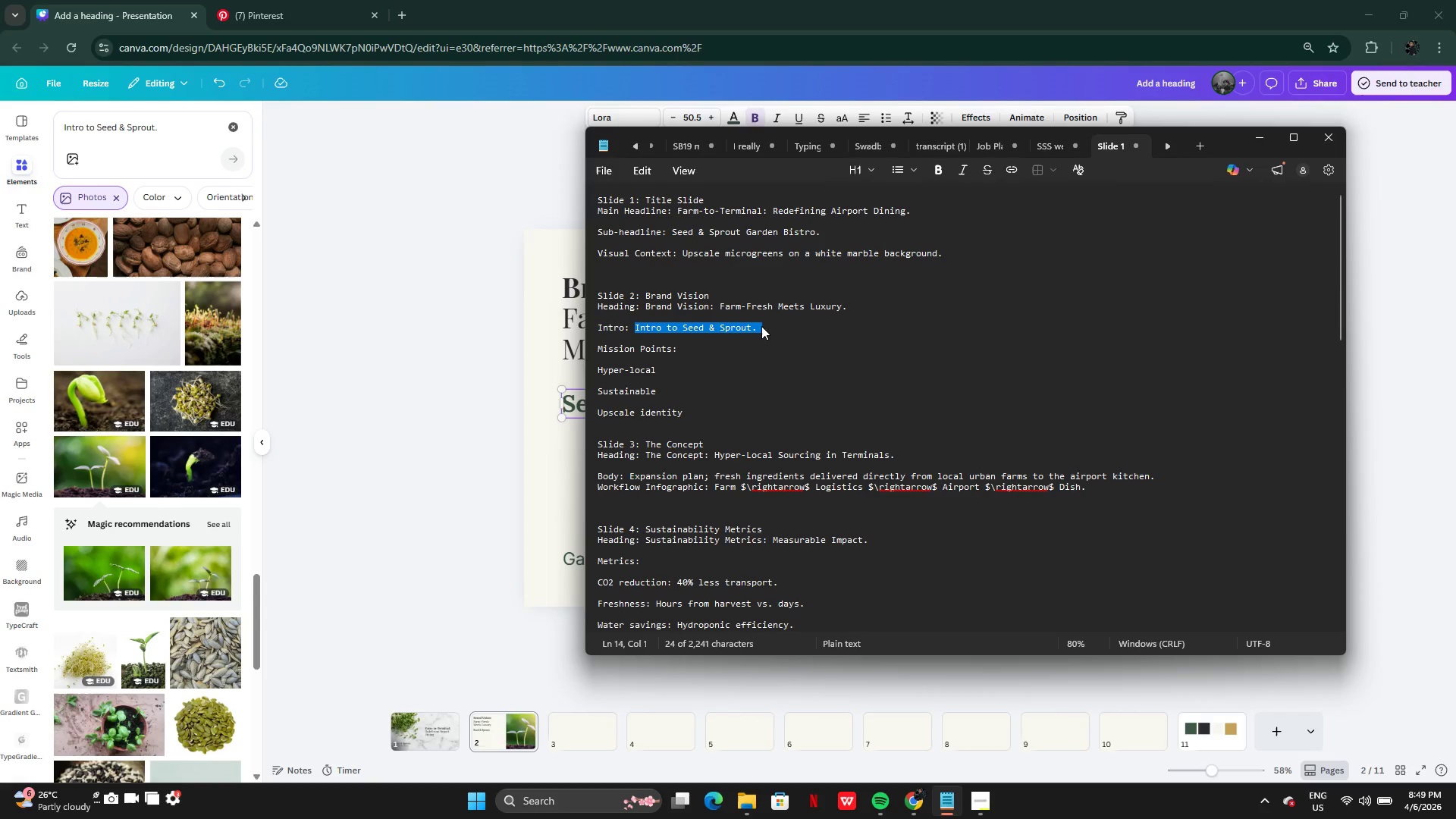 
key(Control+C)
 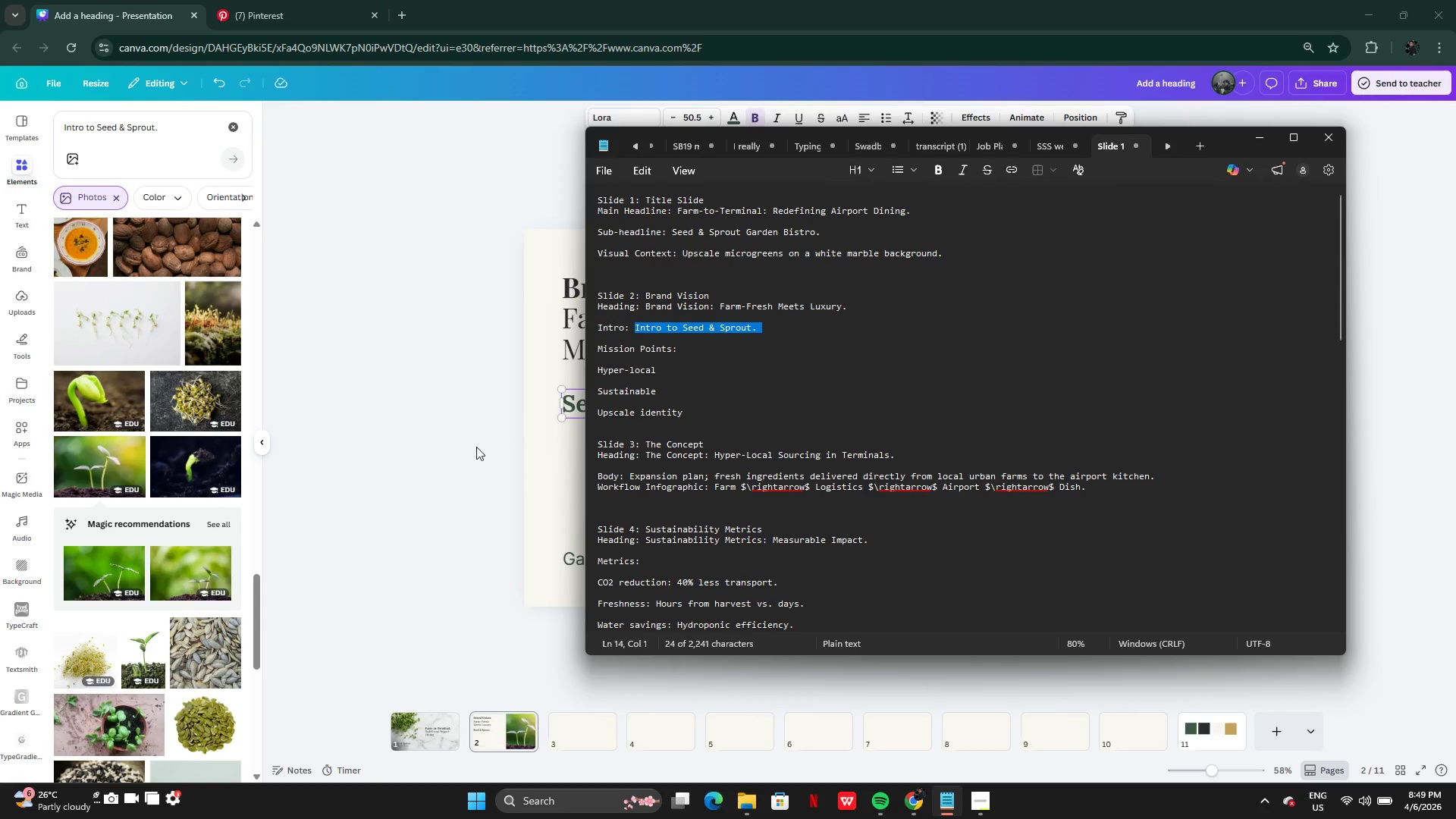 
left_click([476, 447])
 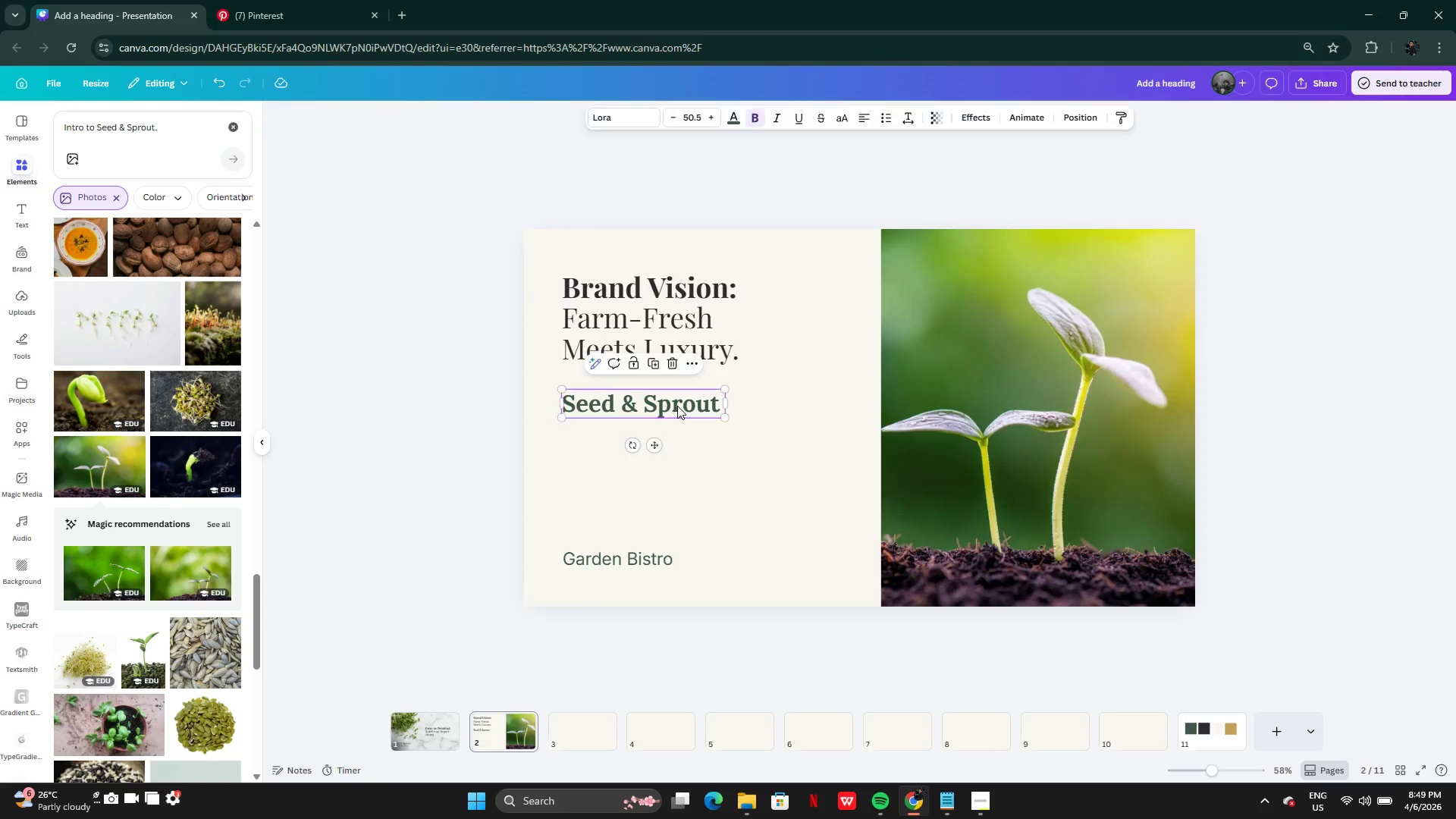 
double_click([677, 406])
 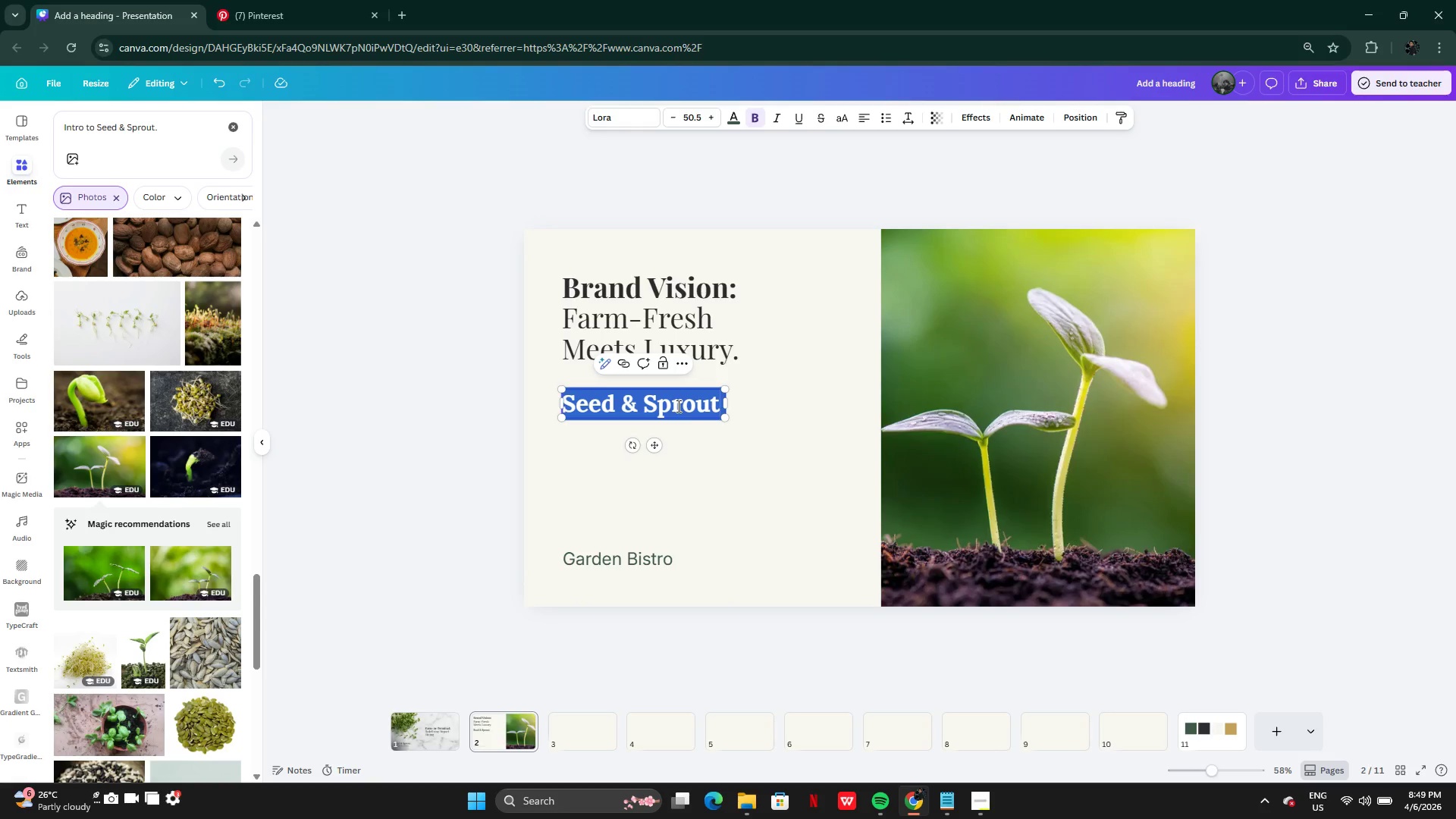 
key(Control+V)
 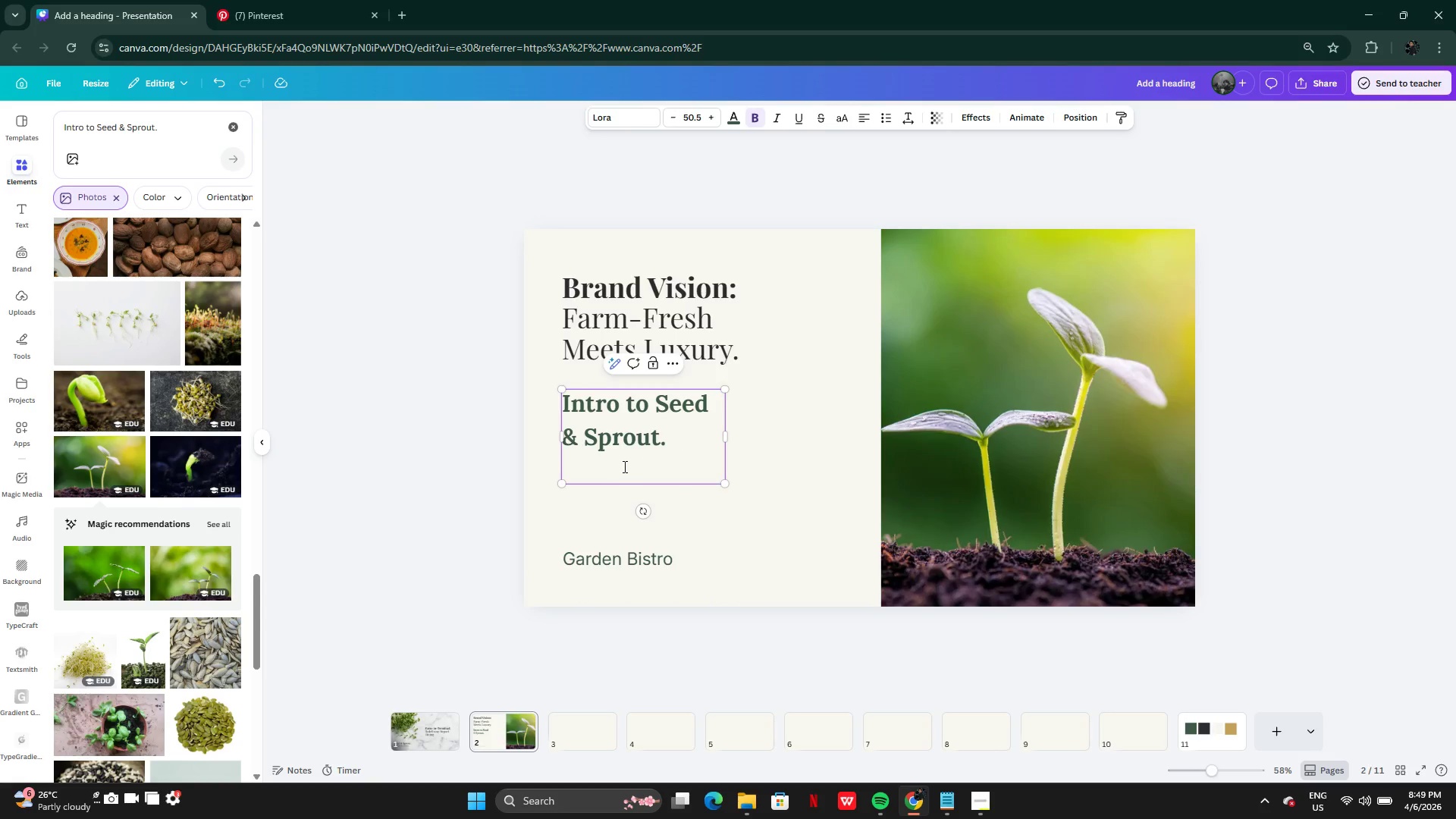 
left_click([608, 466])
 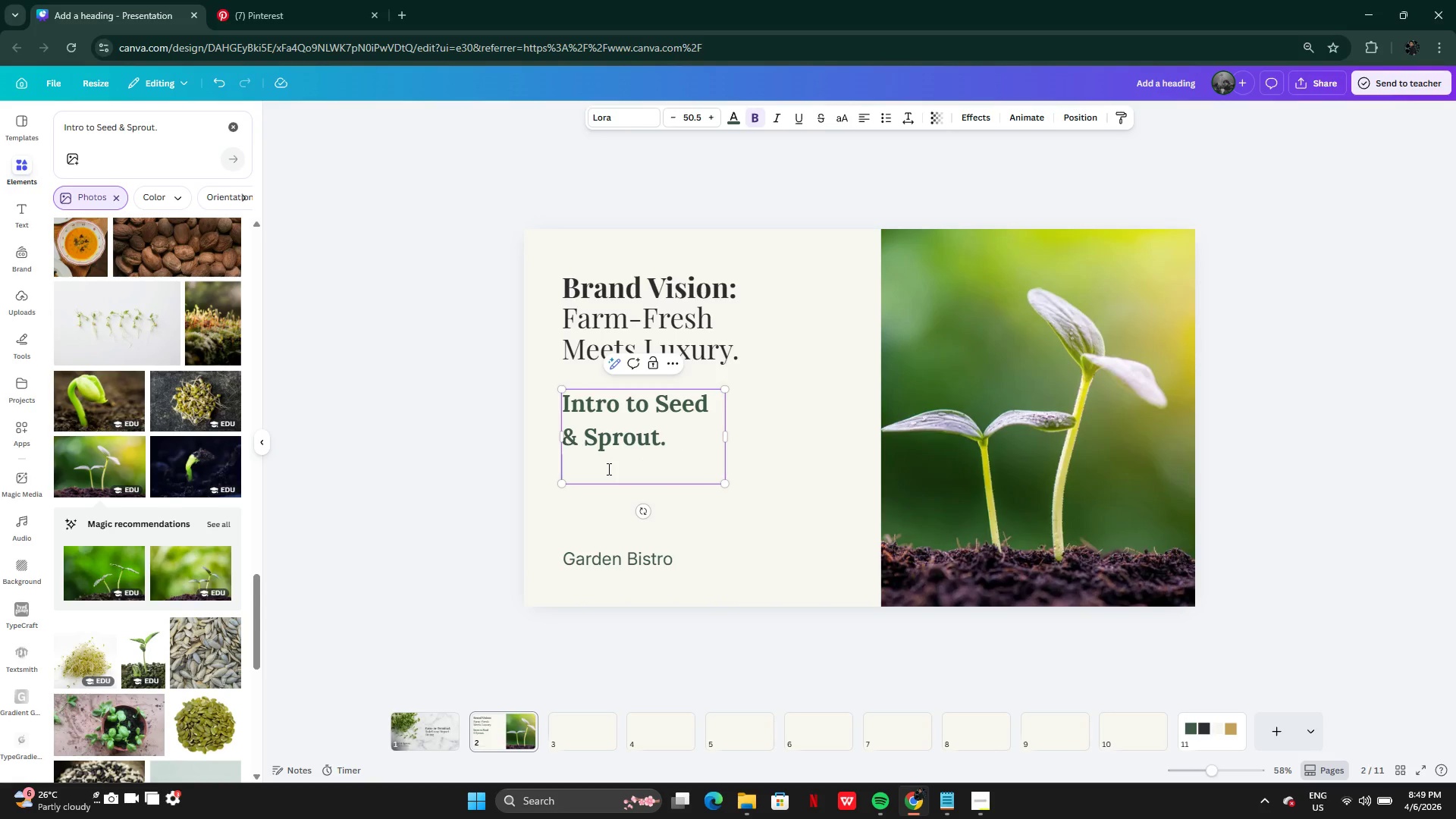 
key(Equal)
 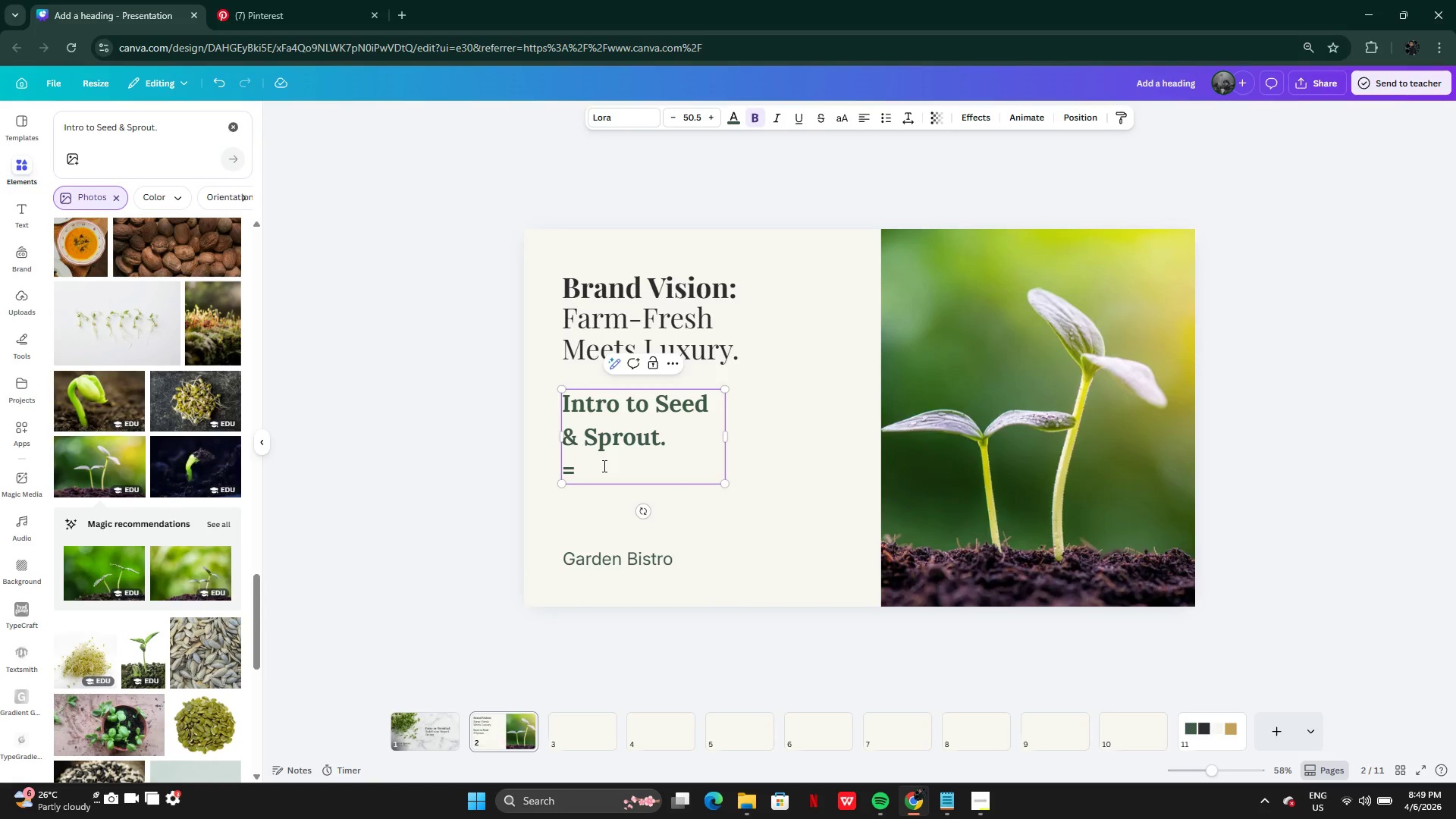 
key(Backspace)
 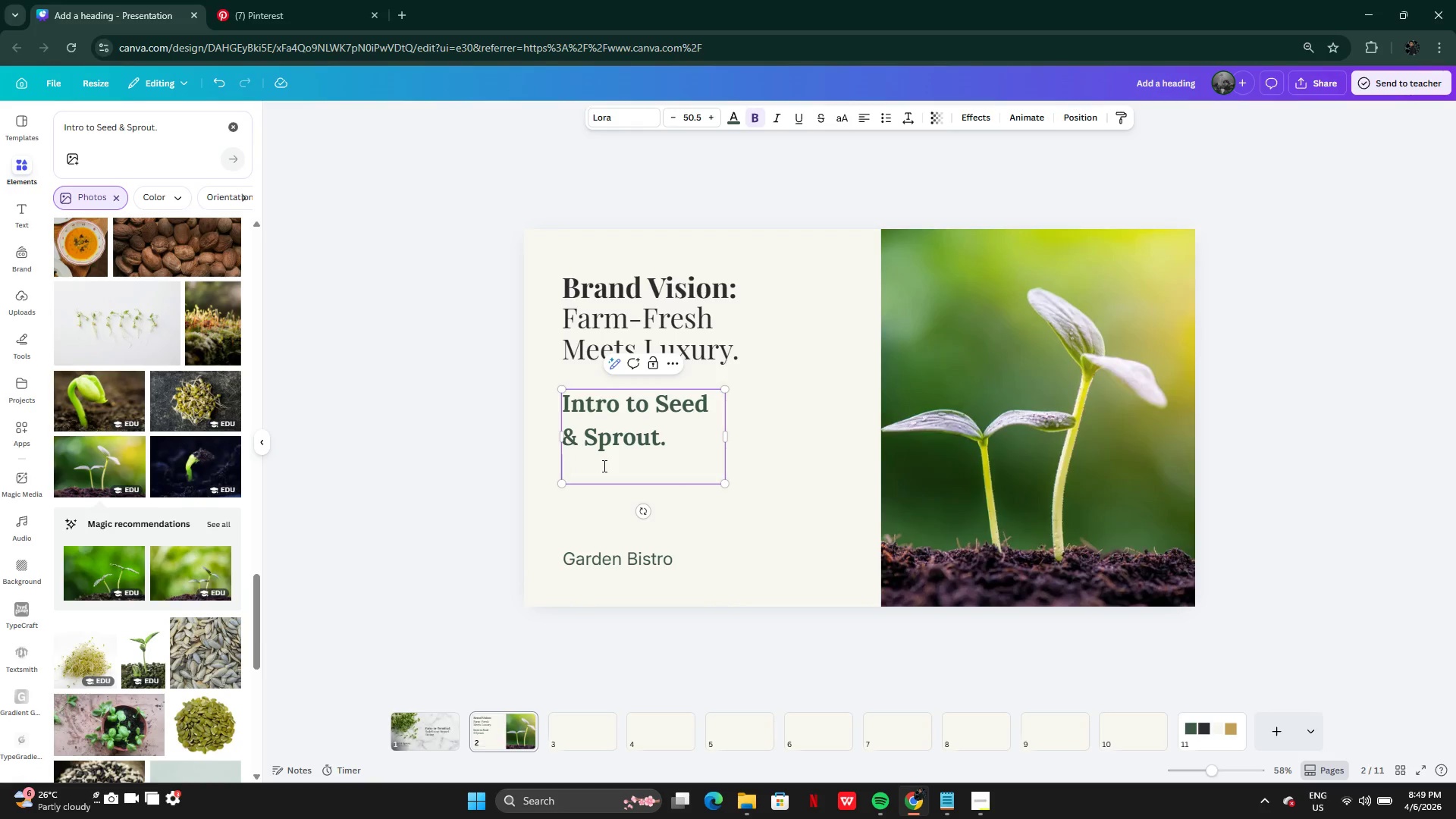 
key(Backspace)
 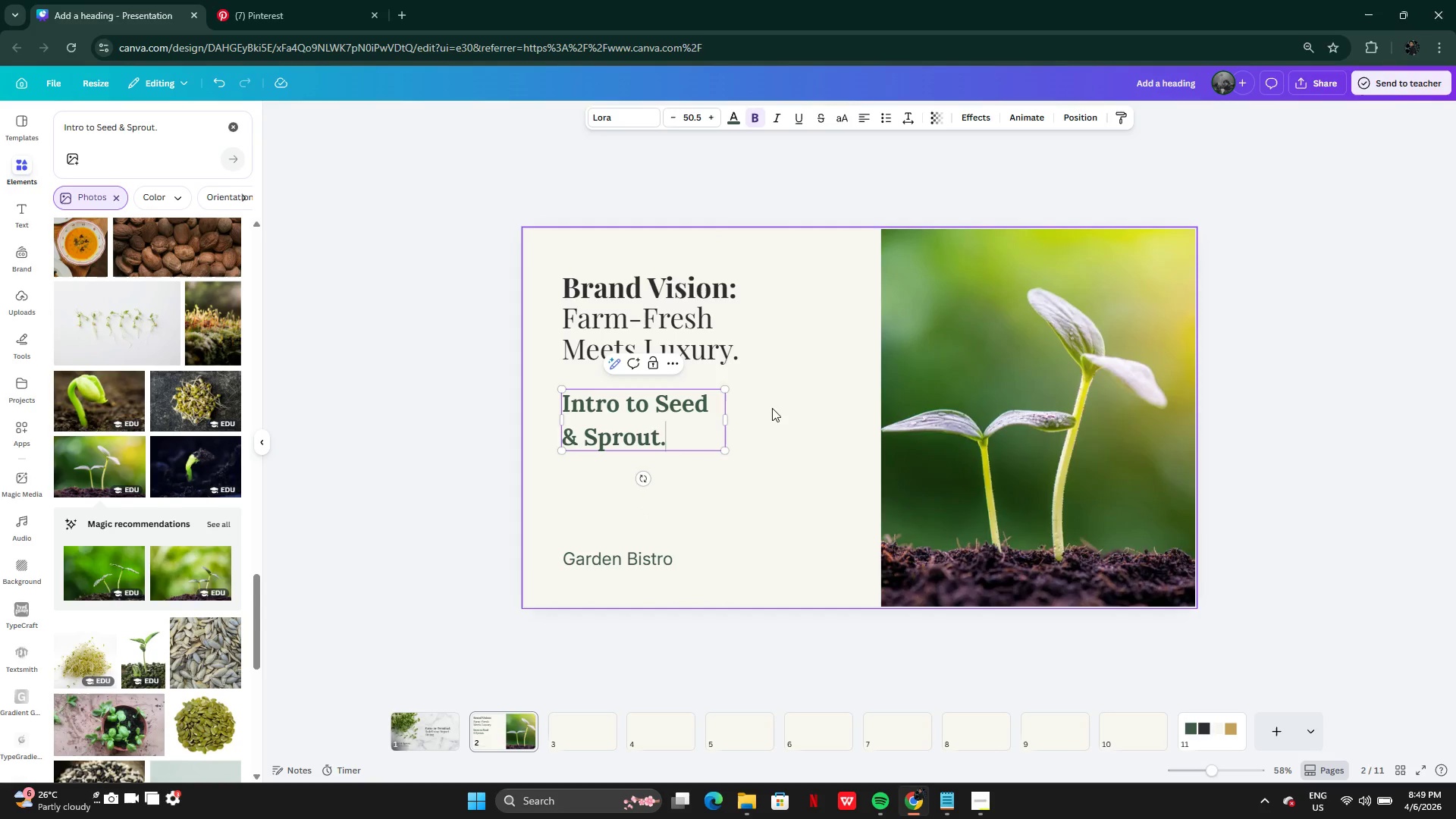 
wait(5.83)
 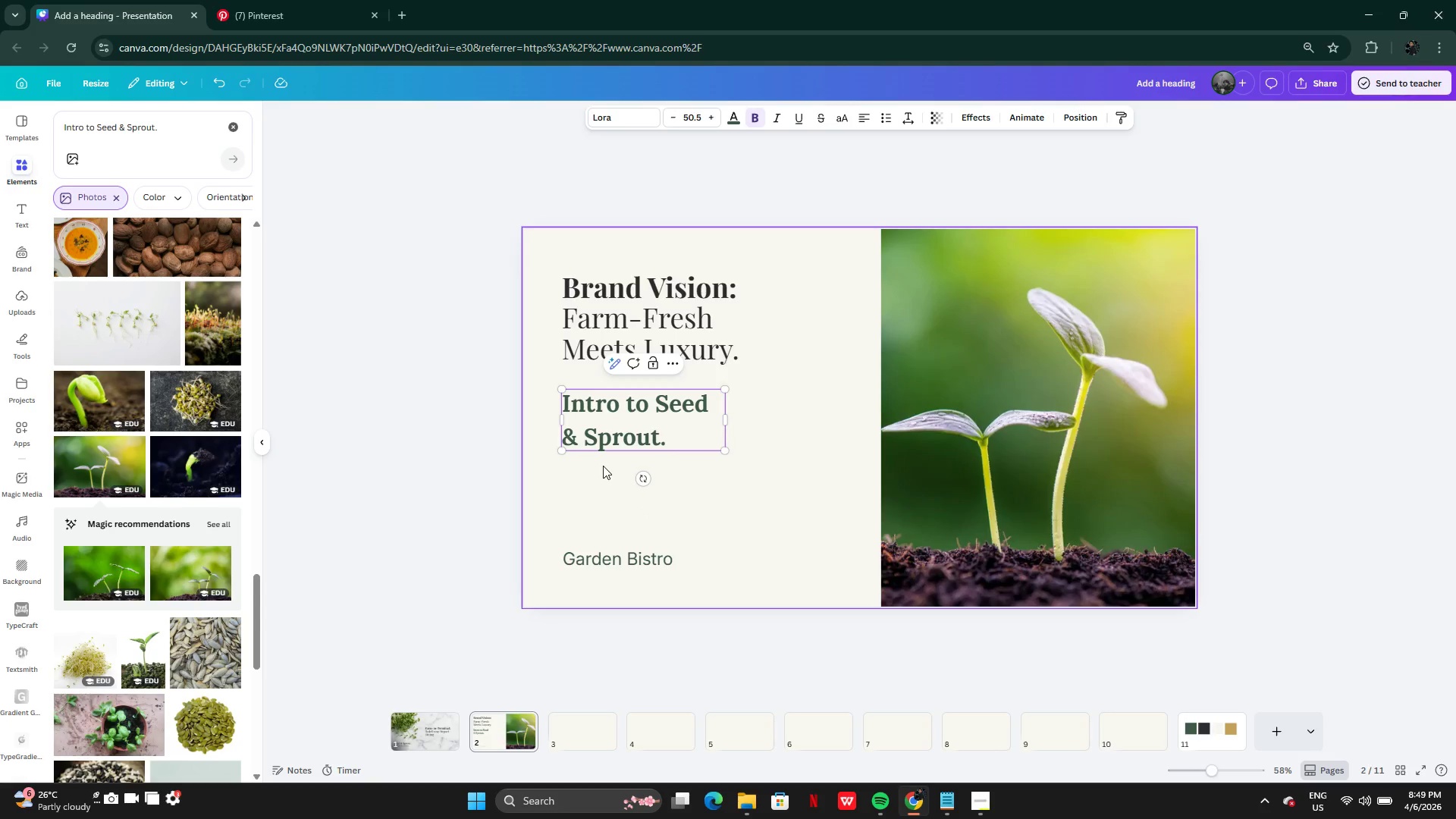 
left_click_drag(start_coordinate=[722, 450], to_coordinate=[688, 431])
 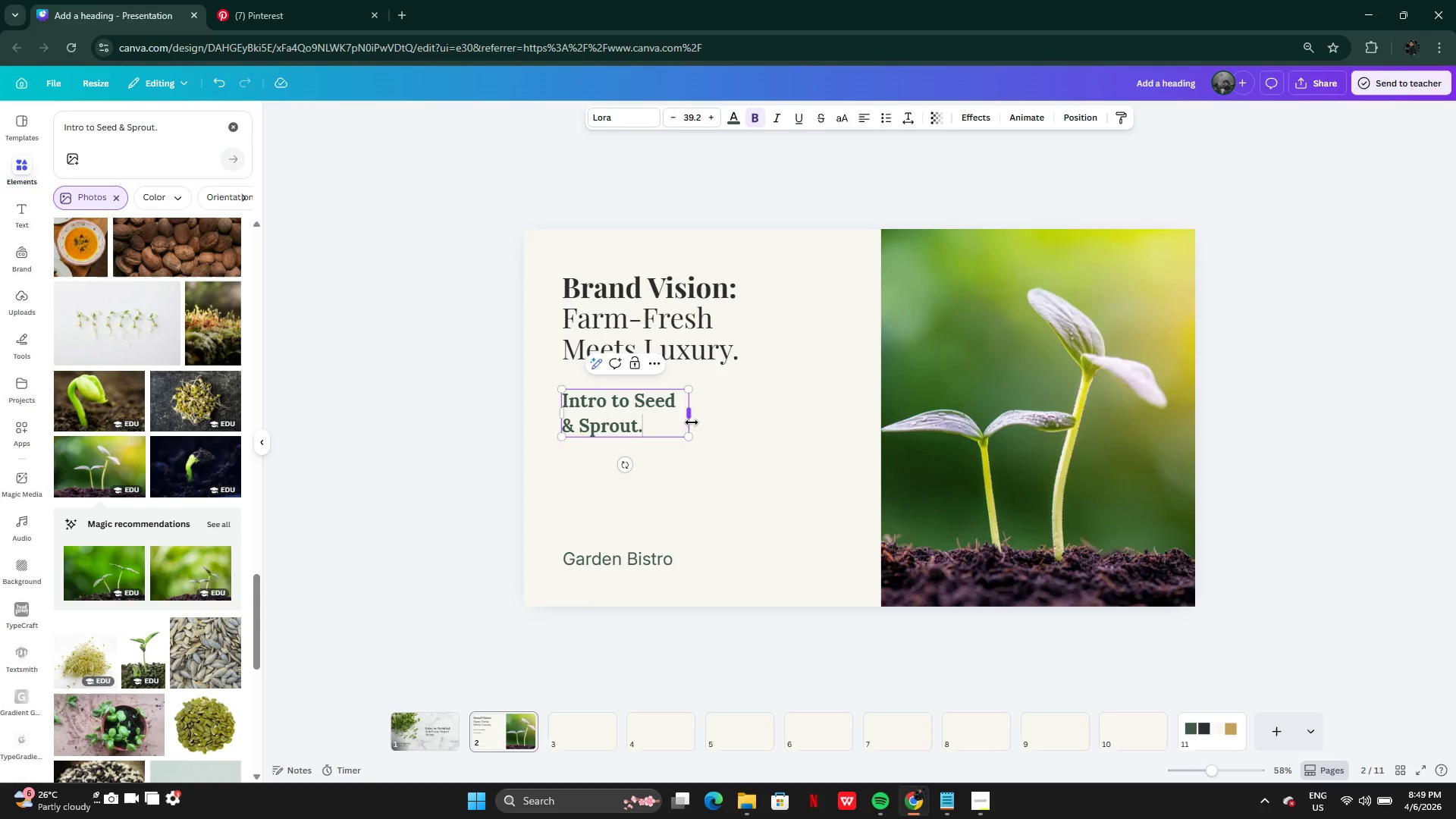 
left_click_drag(start_coordinate=[693, 417], to_coordinate=[717, 413])
 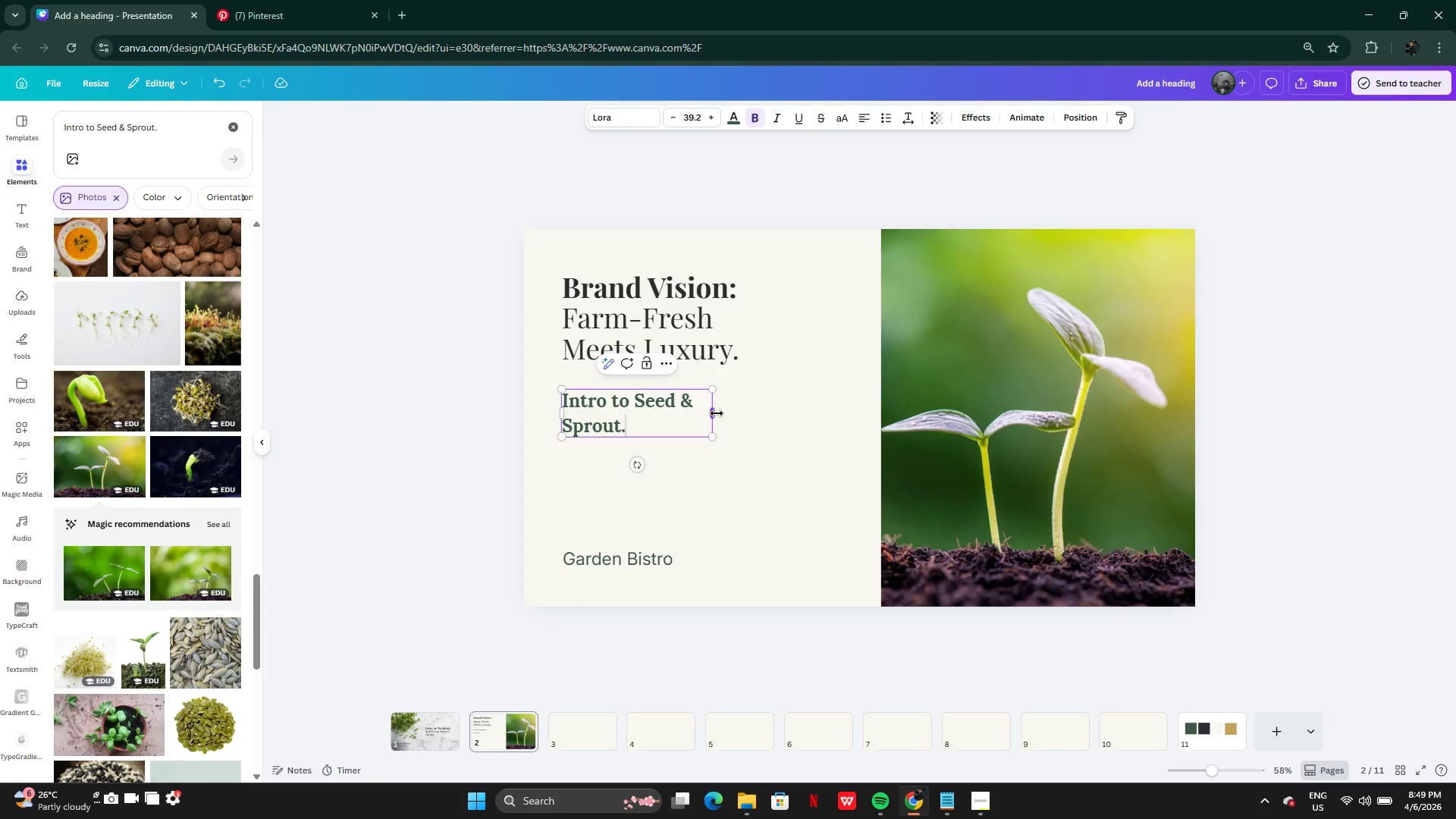 
left_click_drag(start_coordinate=[717, 413], to_coordinate=[770, 410])
 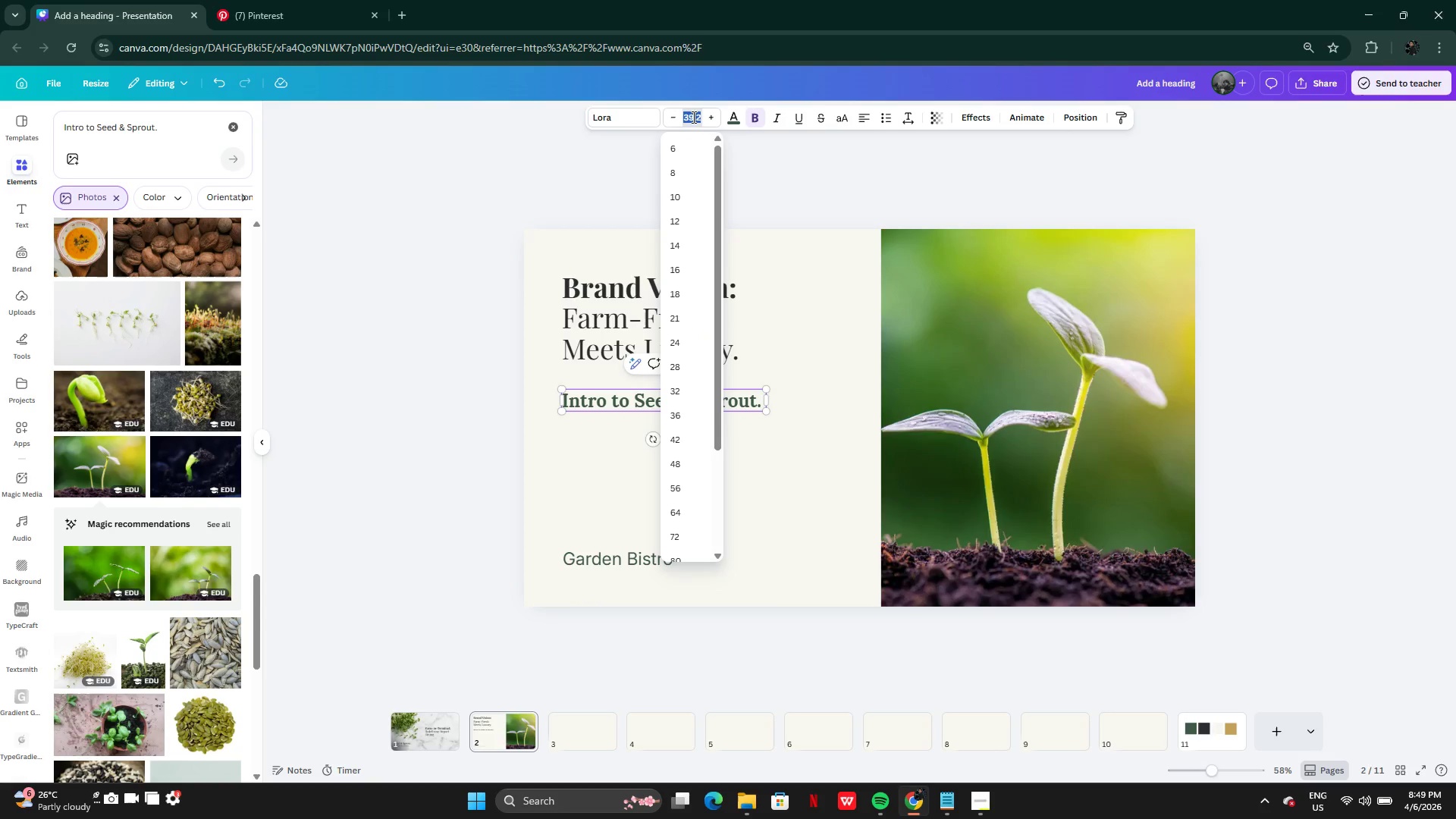 
left_click([692, 117])
 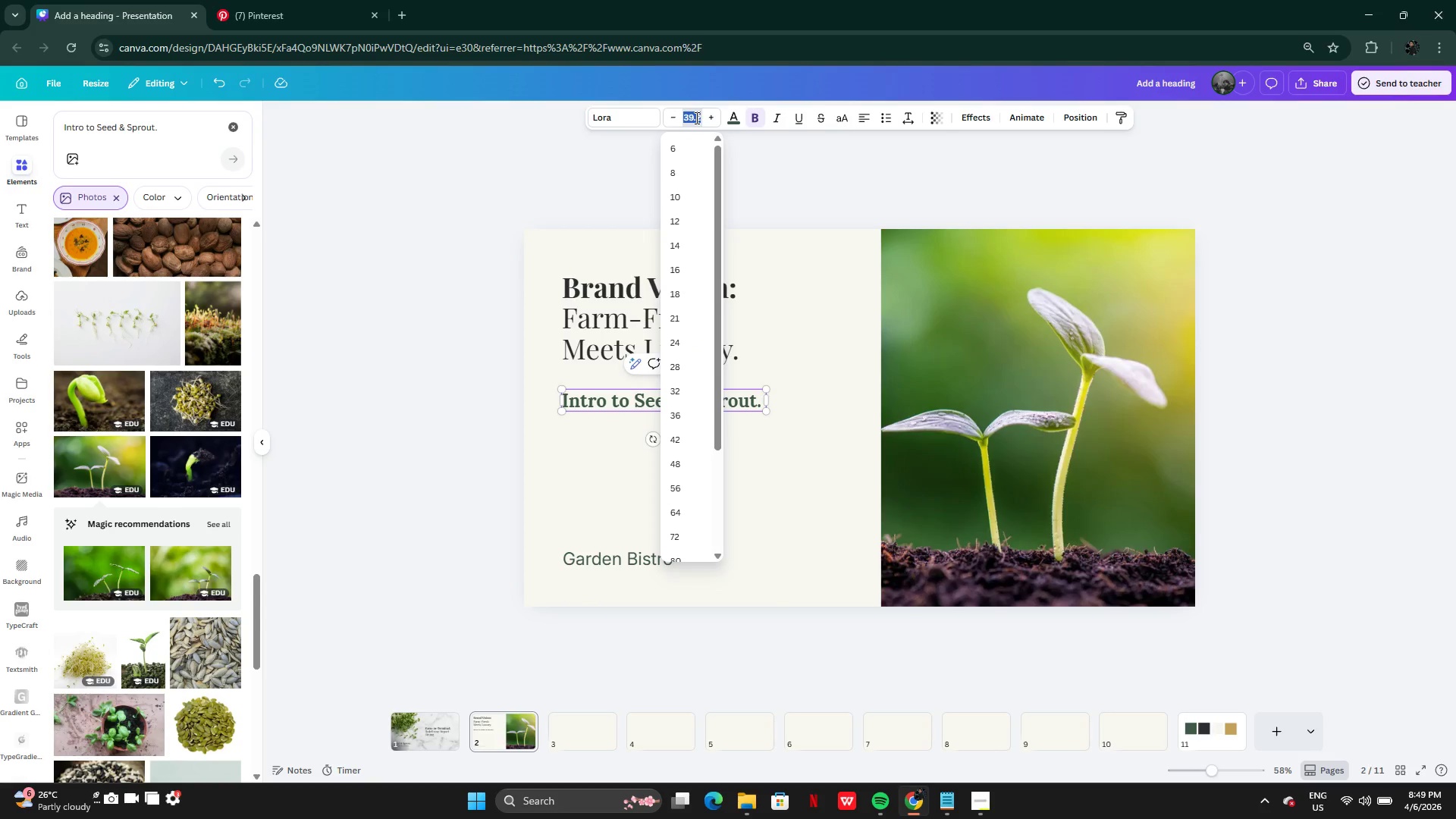 
type(49)
key(Backspace)
type(0)
 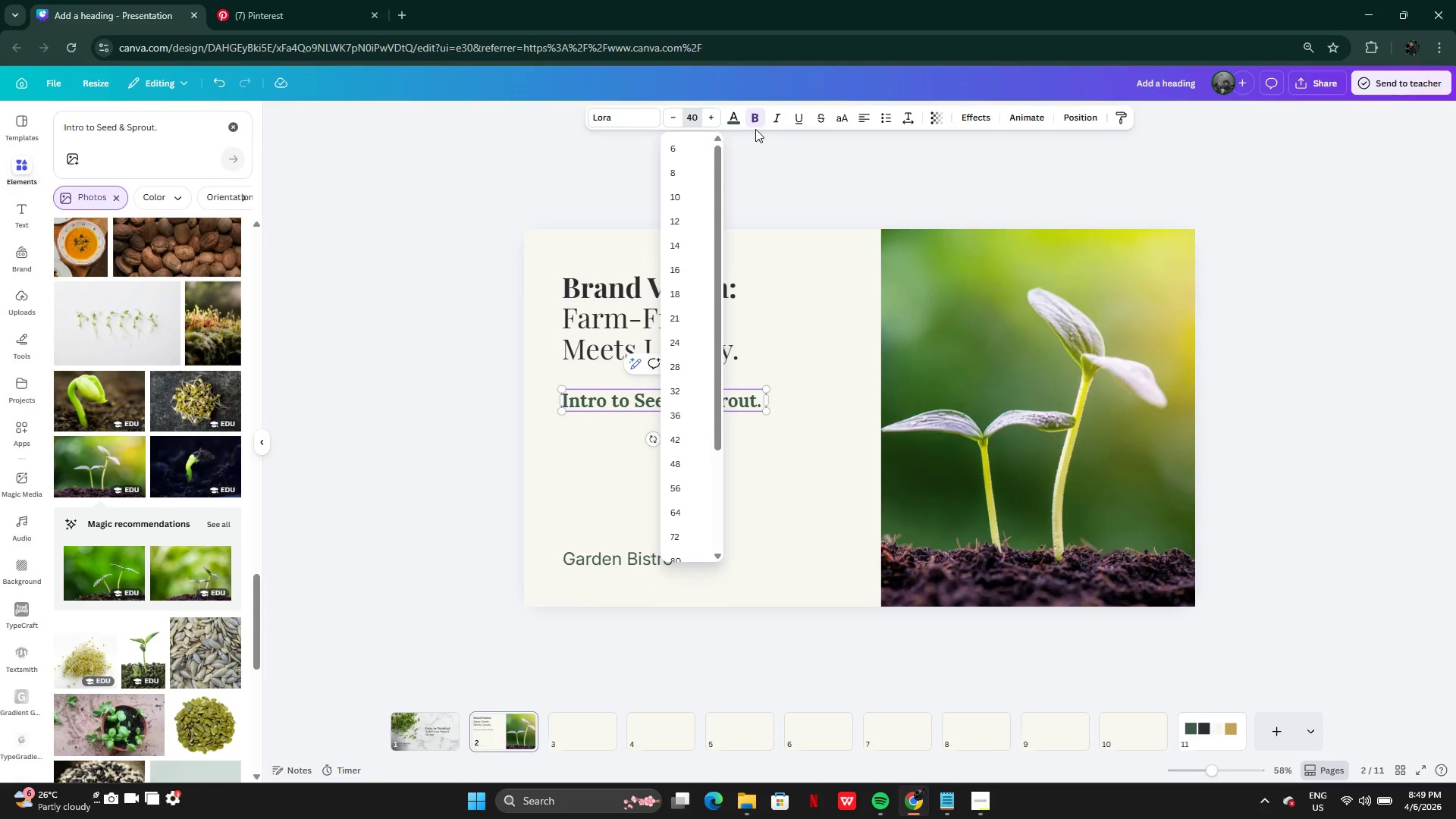 
key(Enter)
 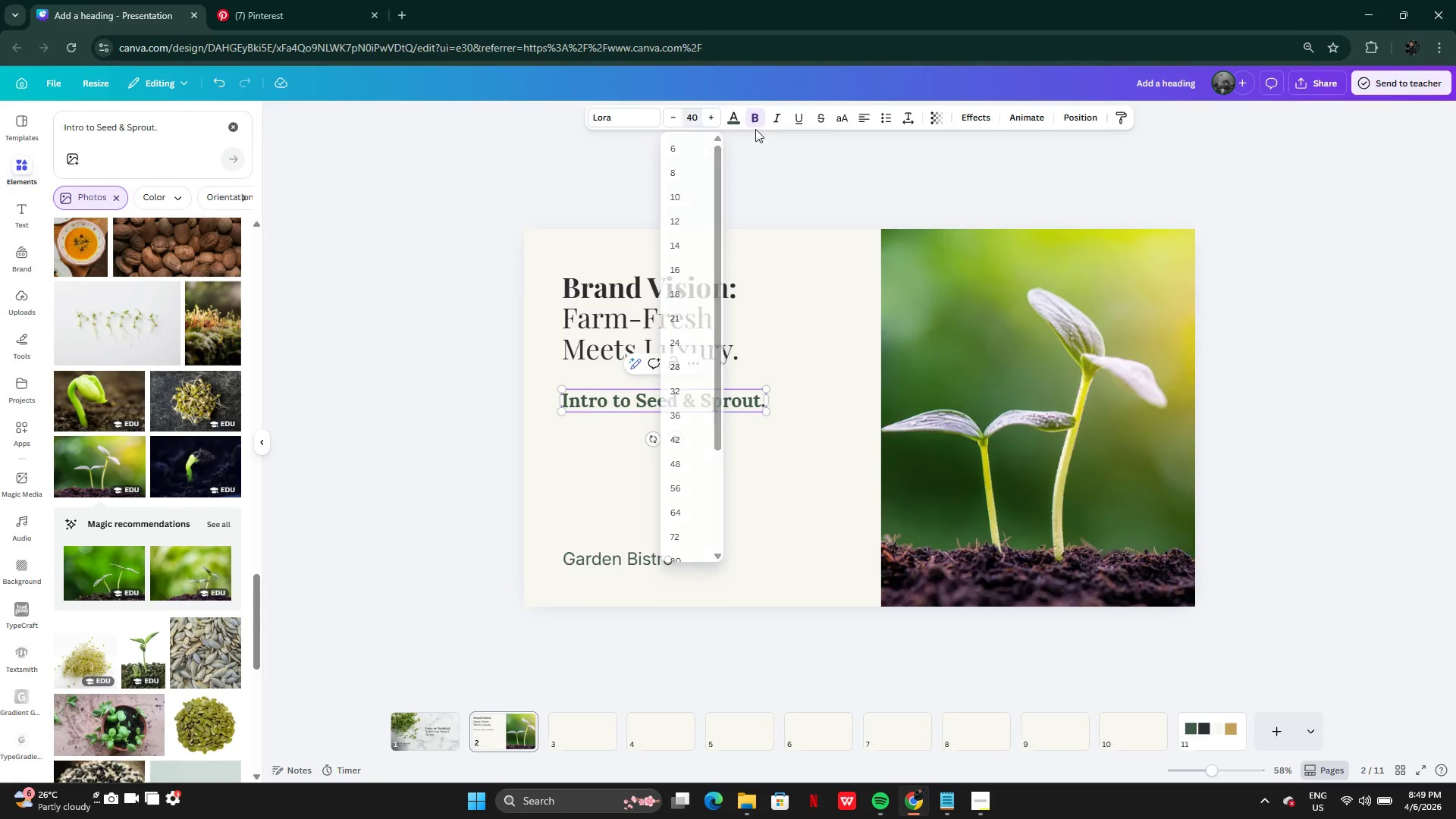 
key(Enter)
 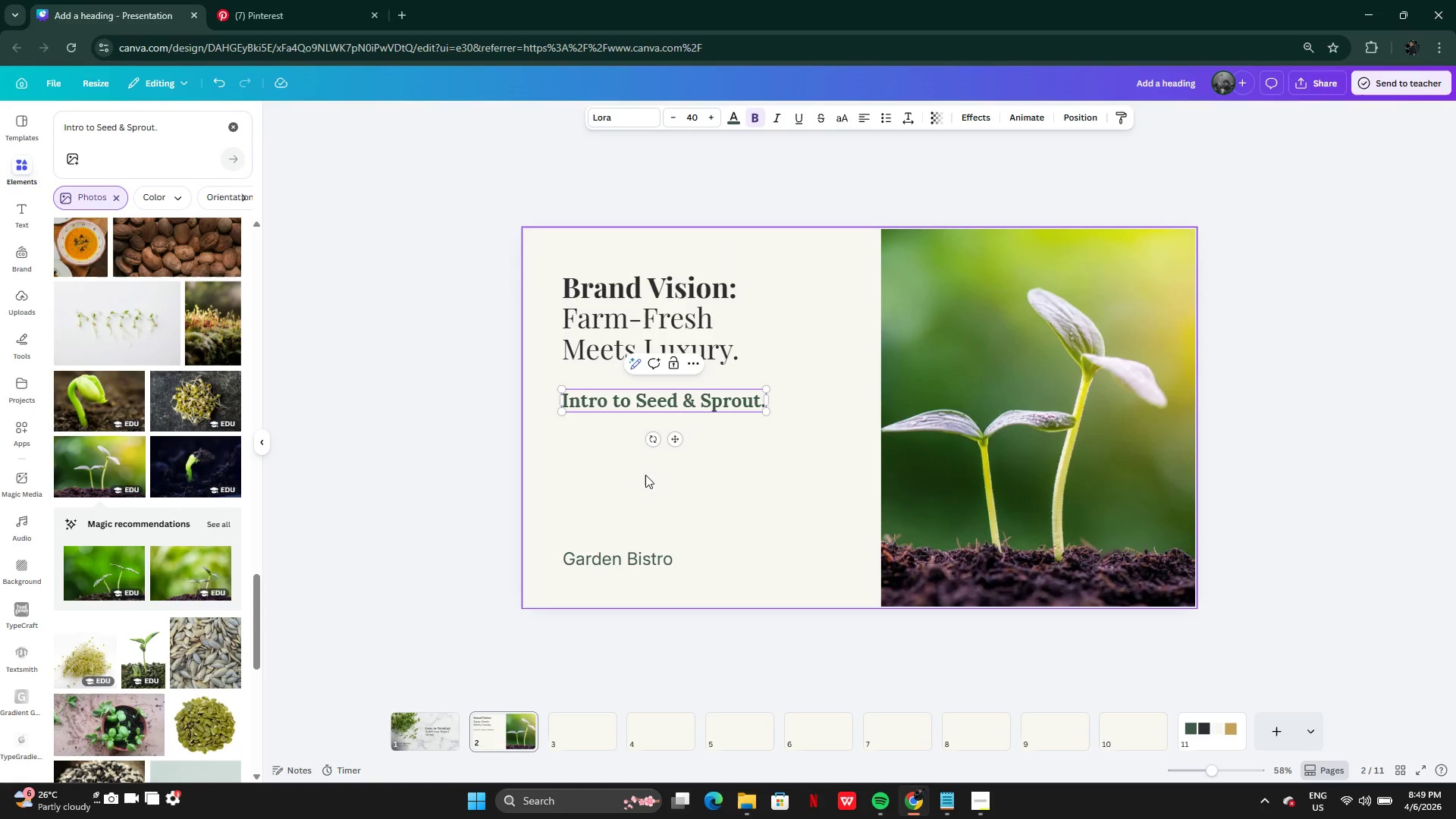 
left_click([685, 469])
 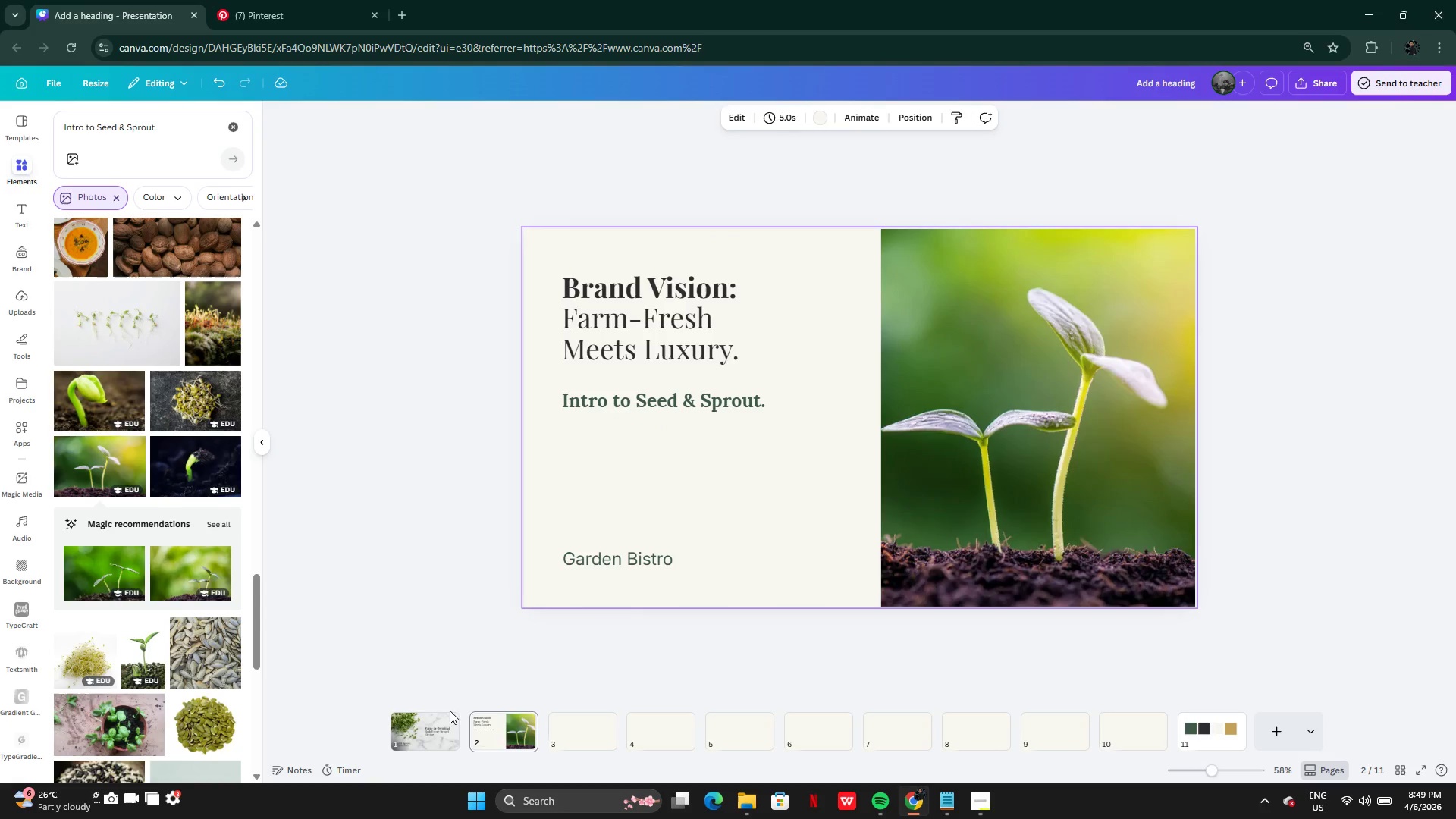 
left_click([445, 718])
 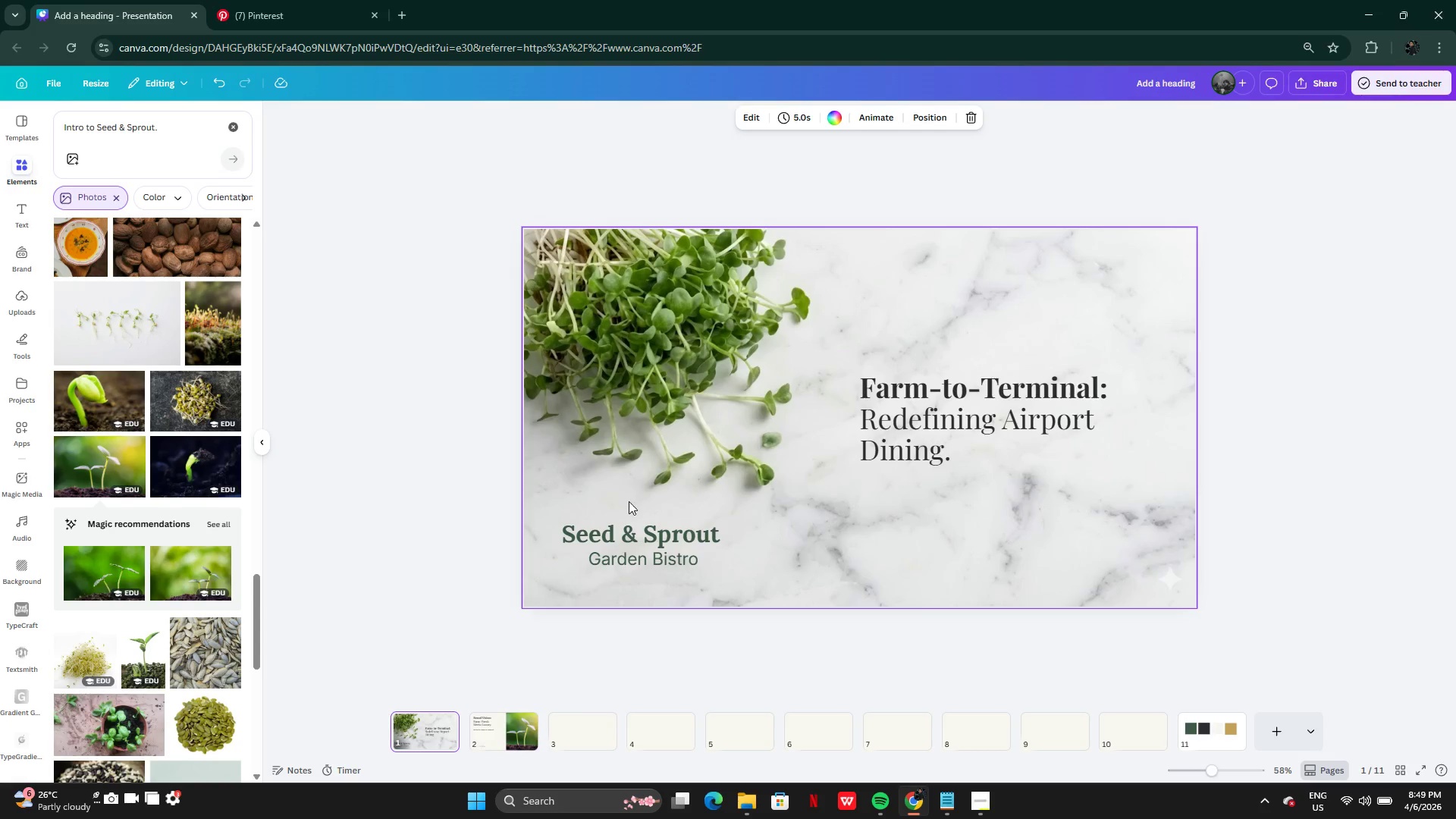 
left_click([630, 515])
 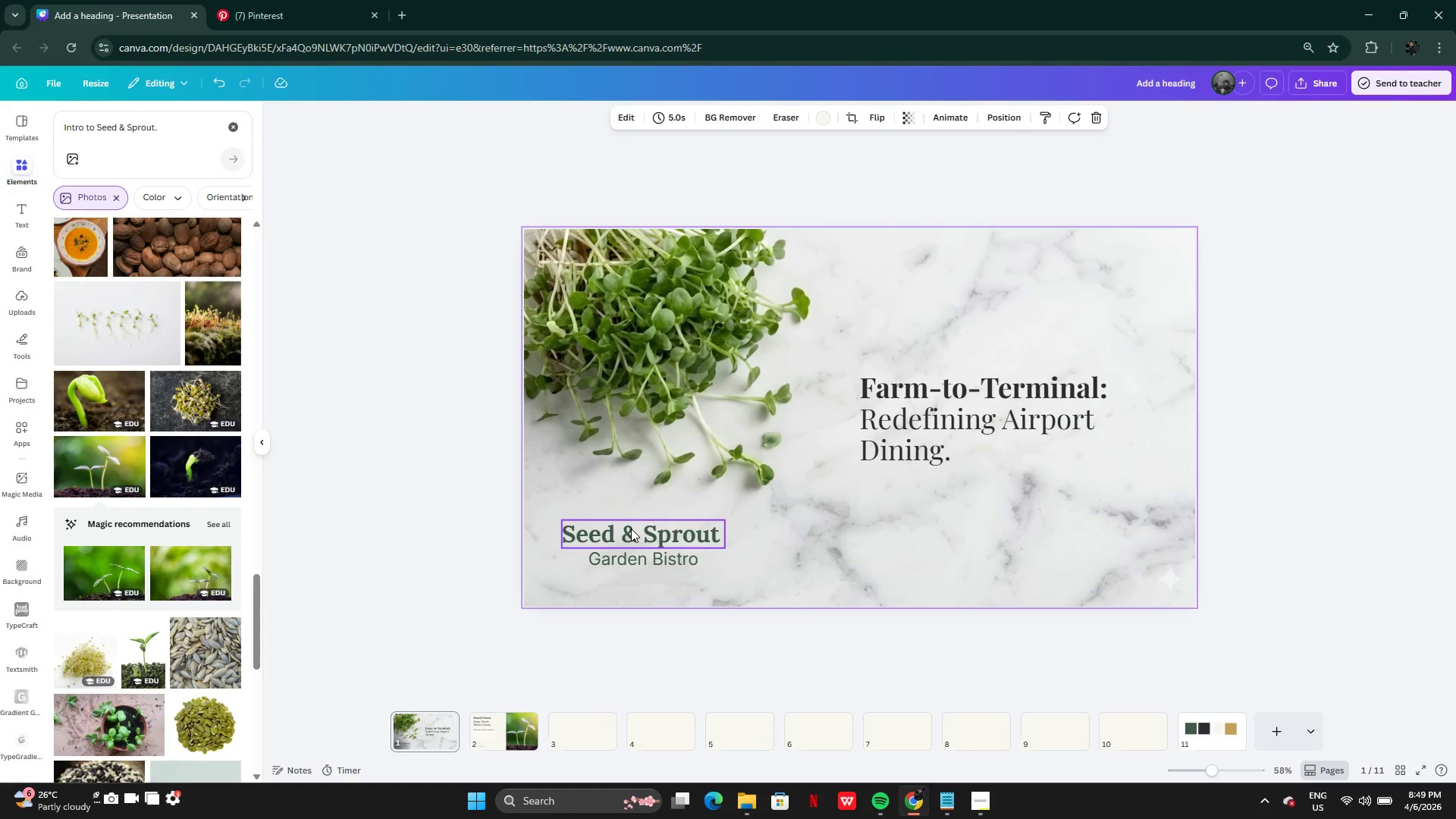 
left_click([631, 529])
 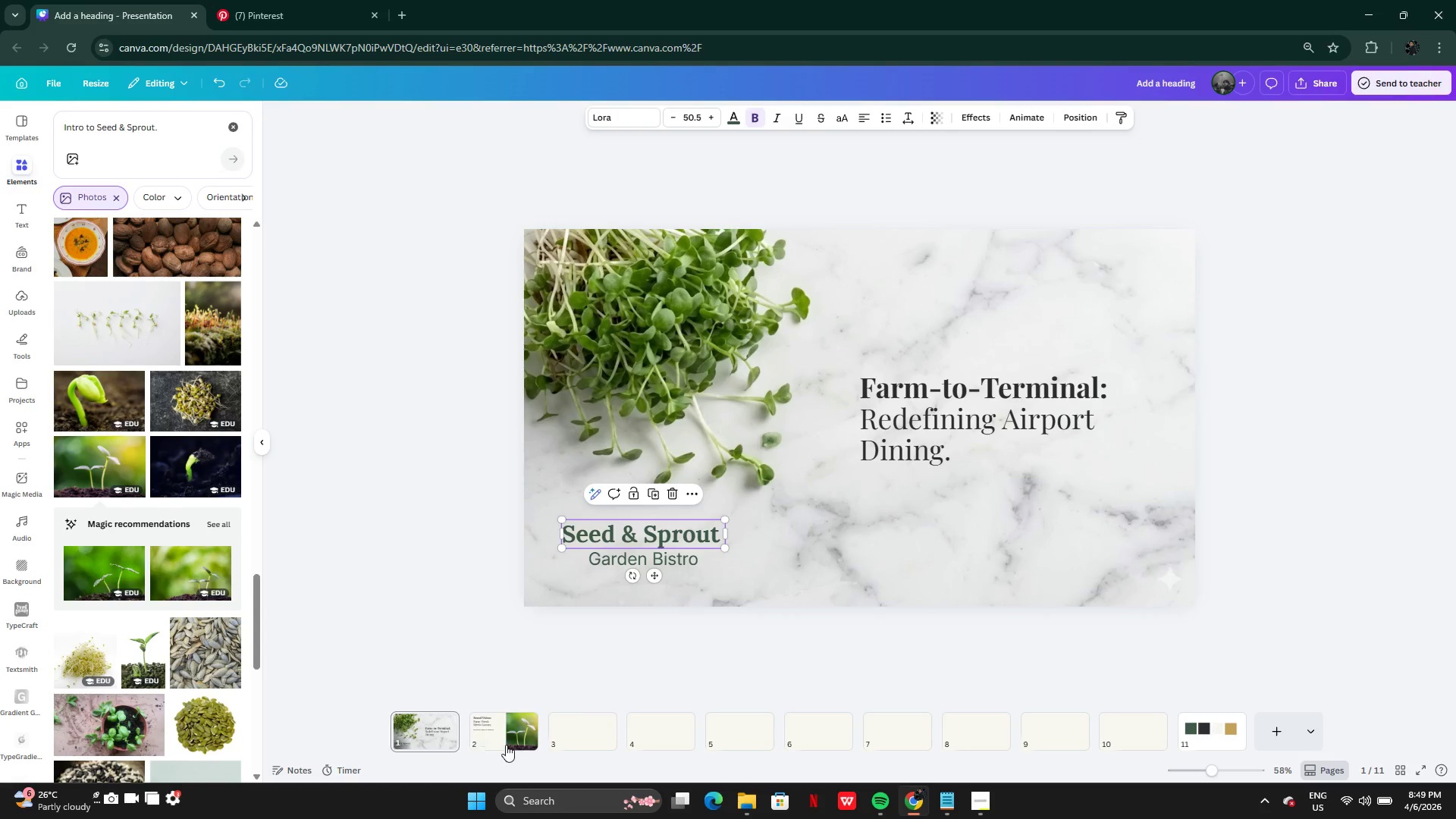 
left_click([512, 736])
 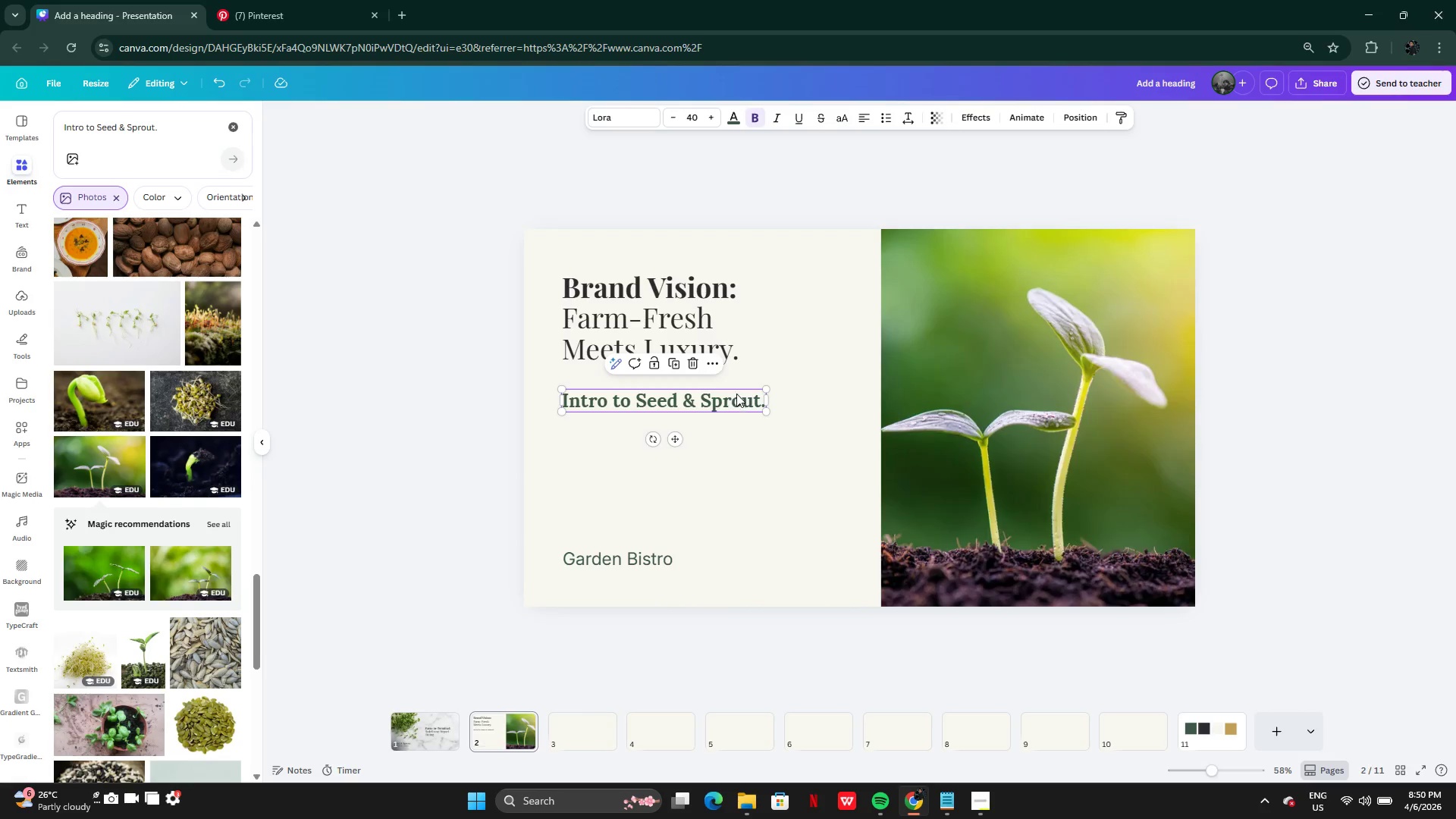 
left_click([632, 558])
 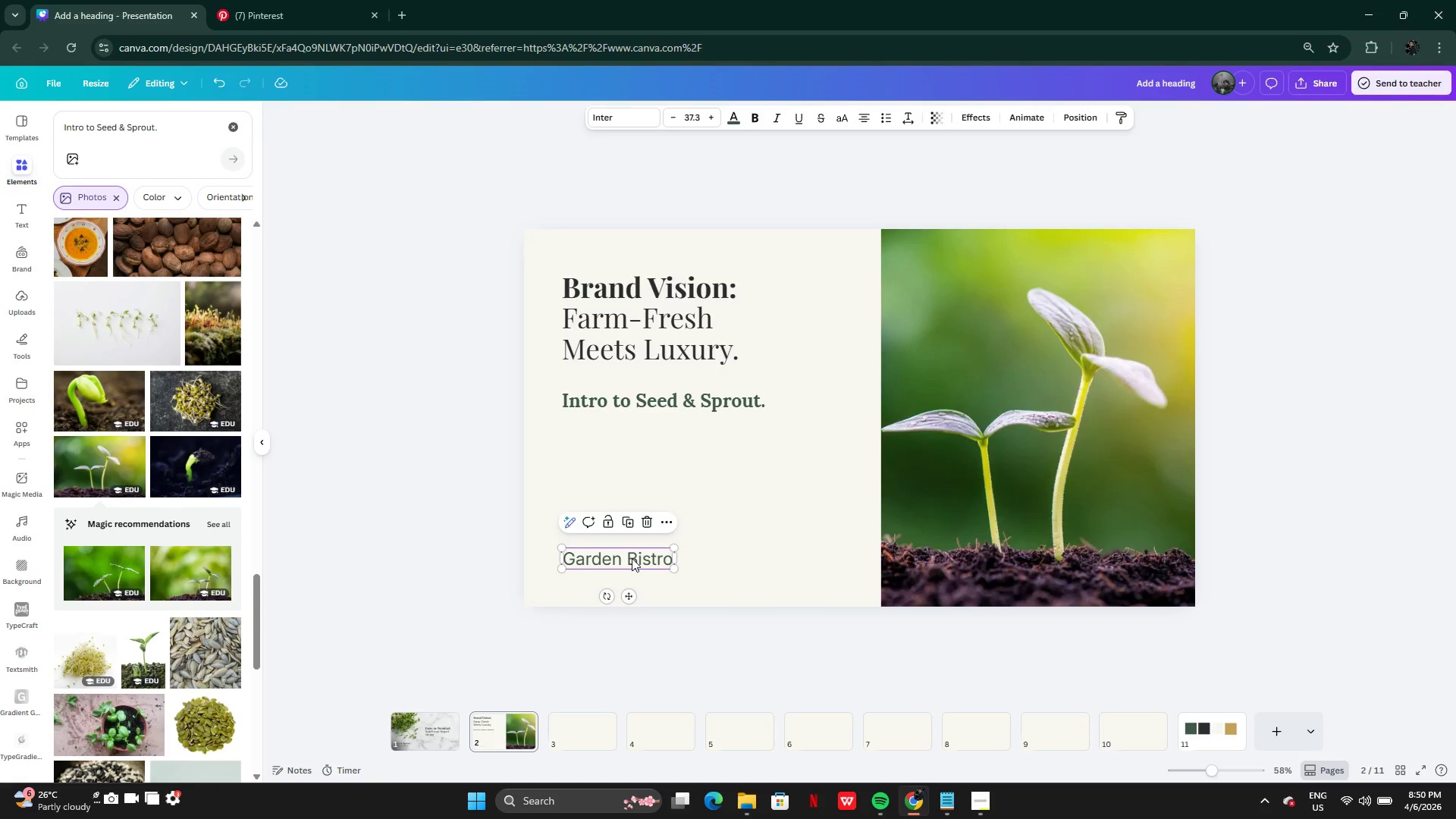 
left_click_drag(start_coordinate=[632, 558], to_coordinate=[633, 449])
 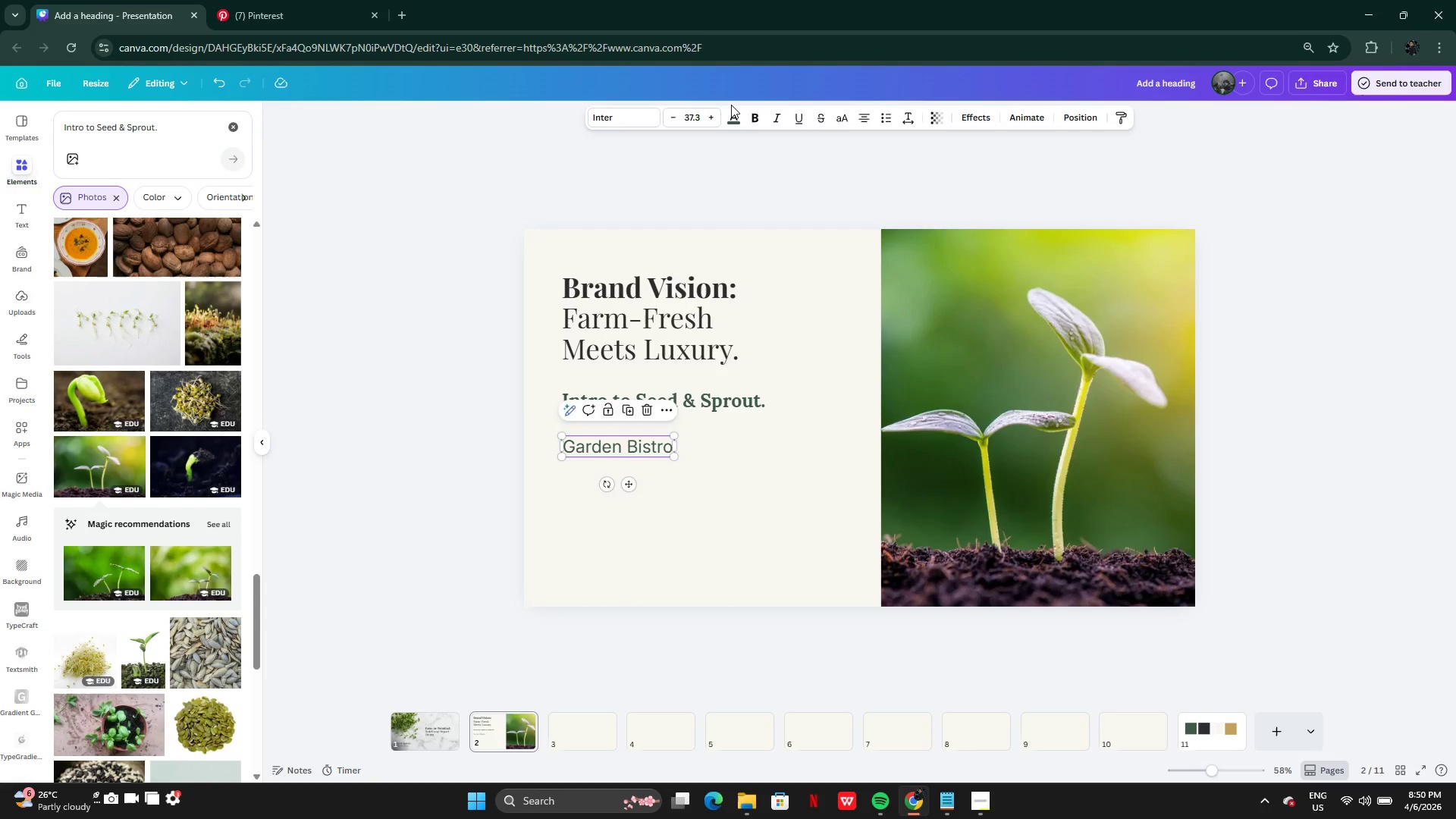 
double_click([732, 114])
 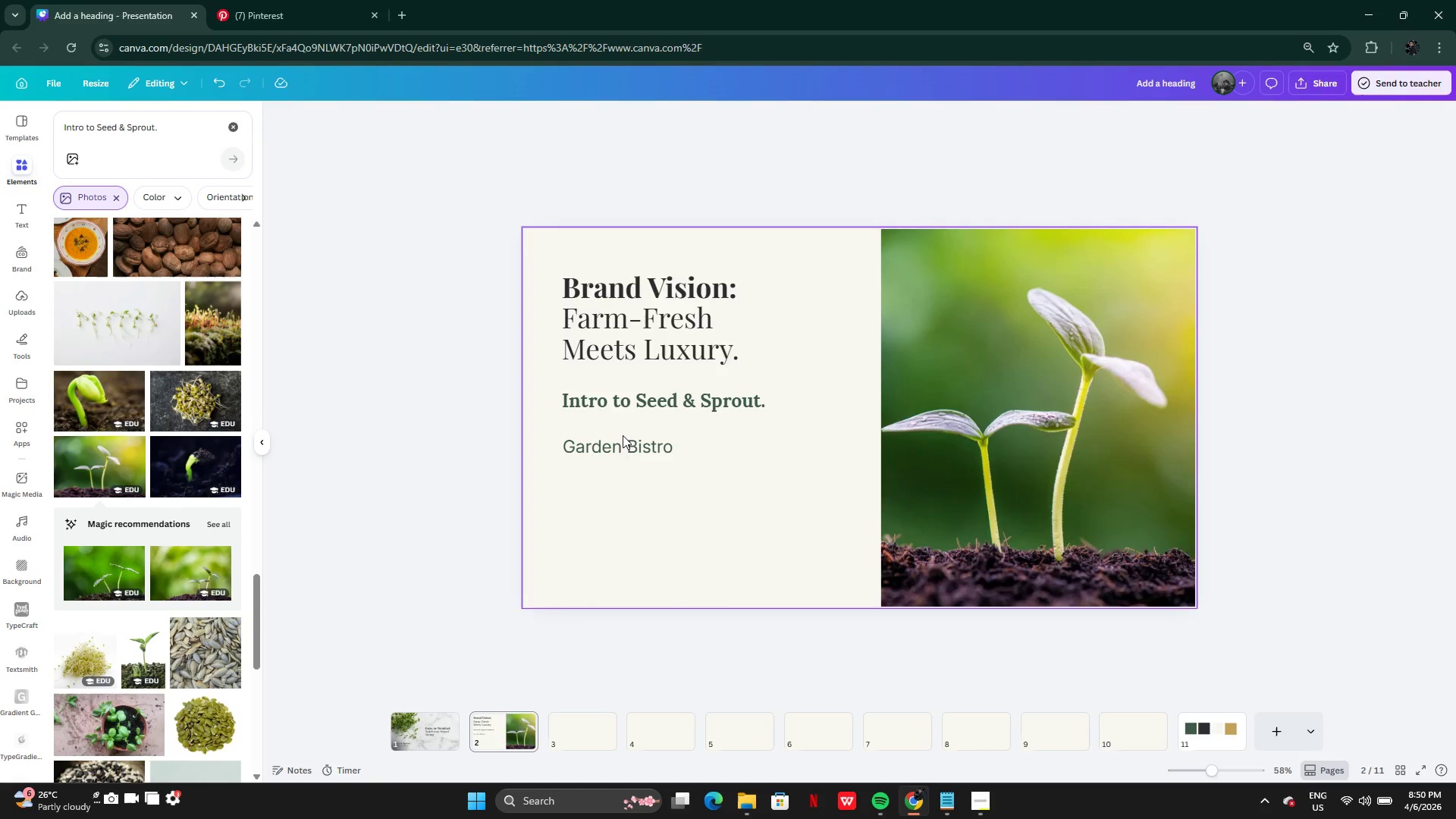 
left_click([621, 444])
 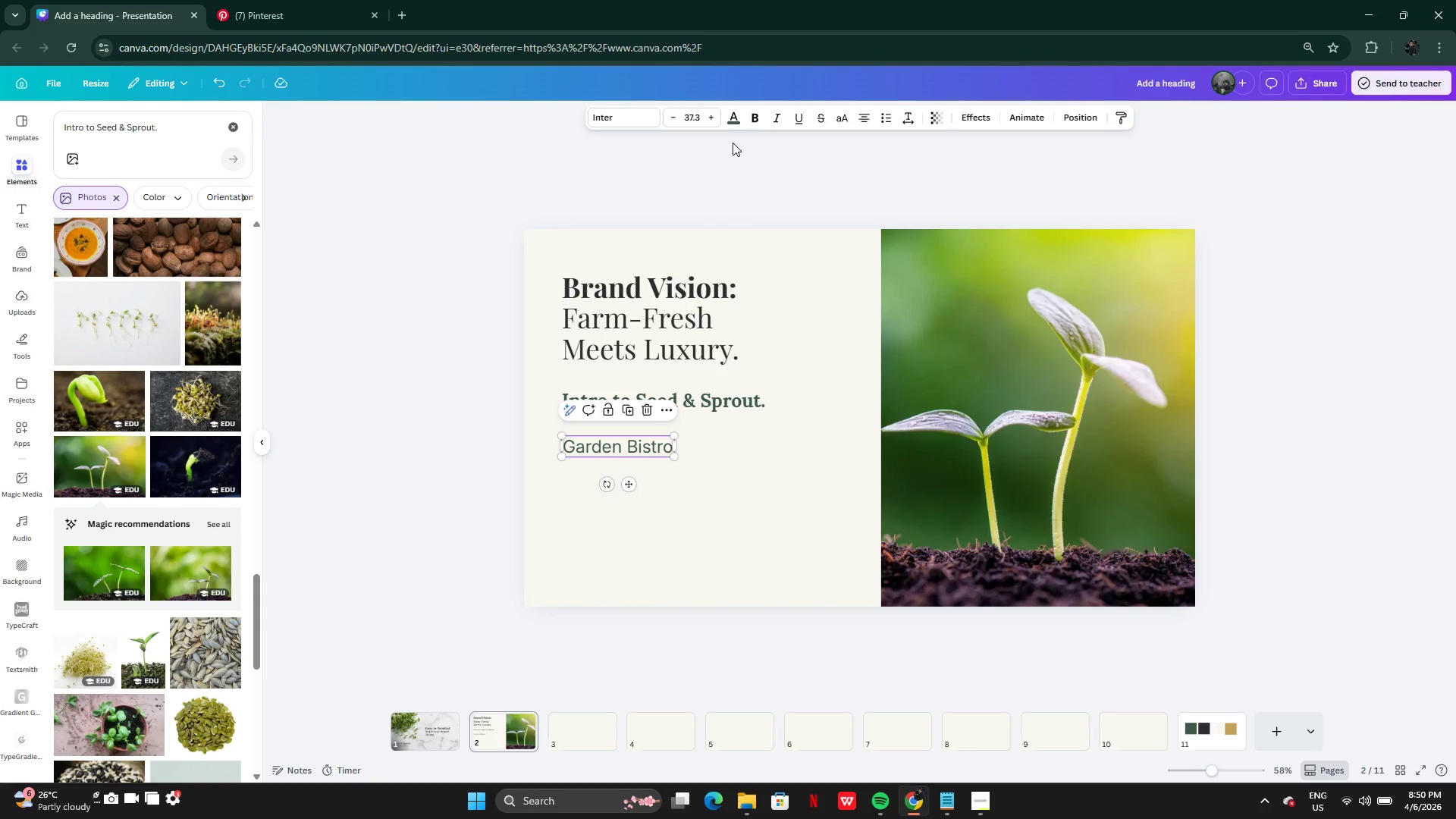 
left_click([734, 122])
 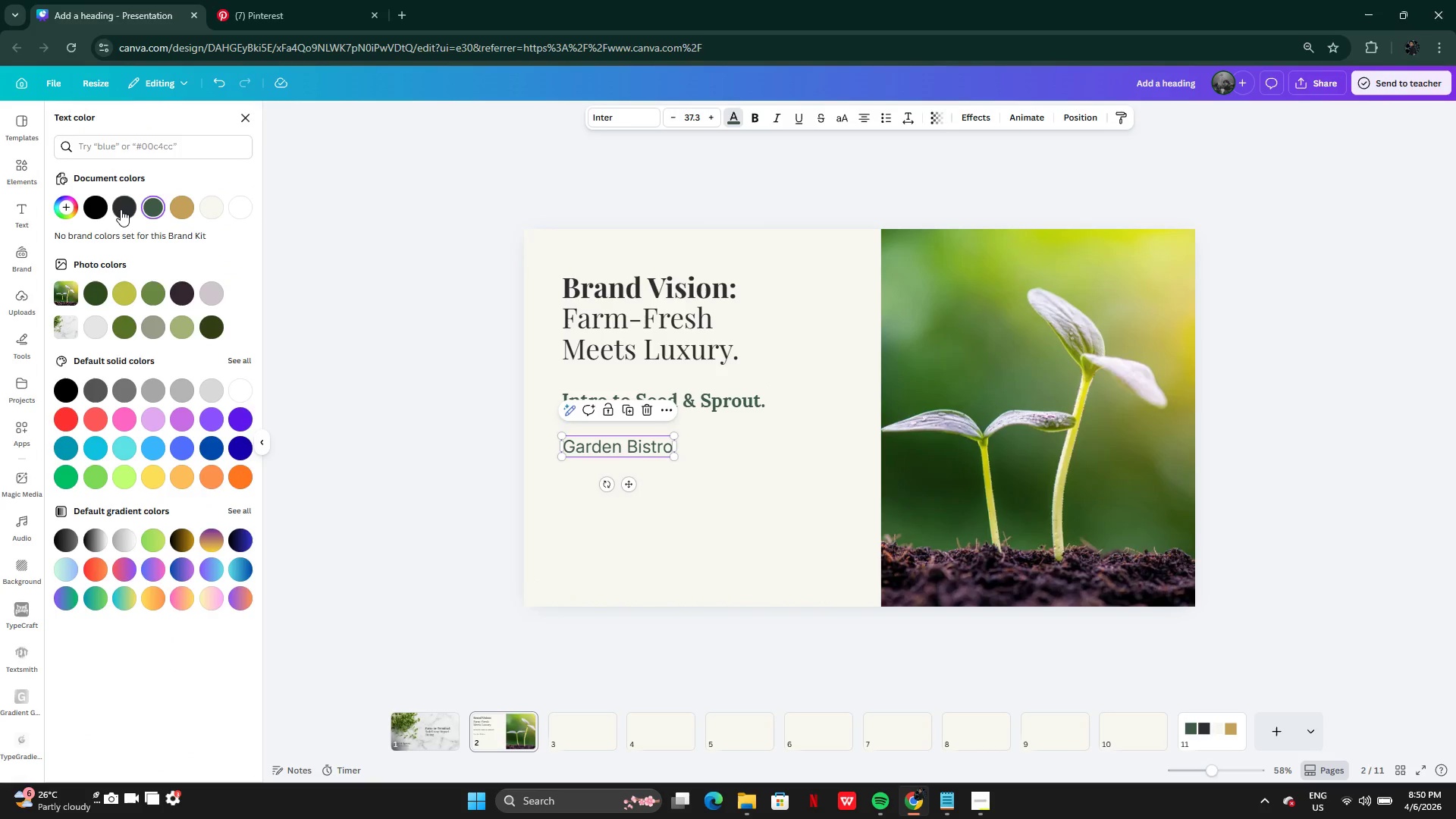 
left_click([121, 209])
 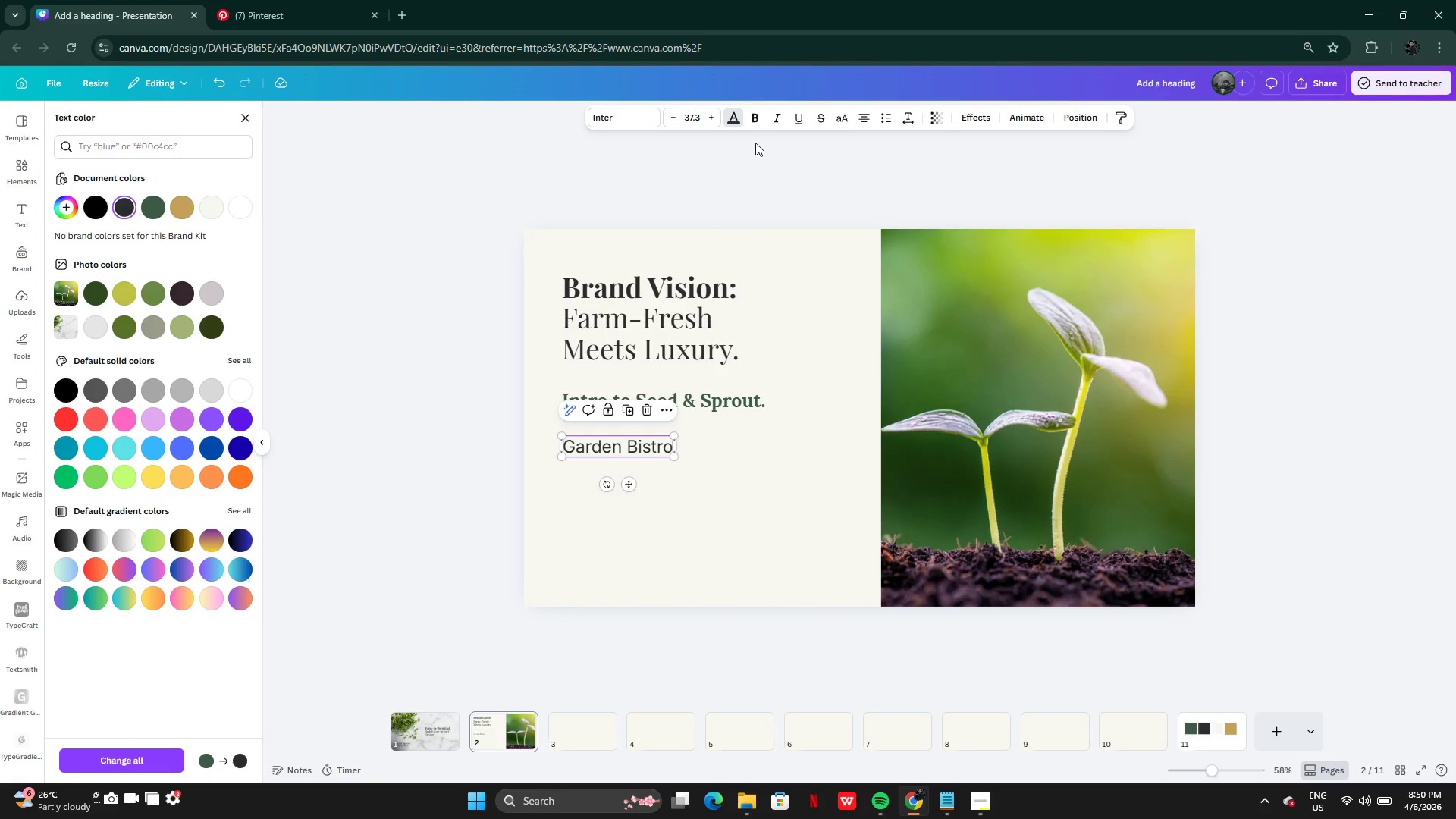 
left_click([757, 120])
 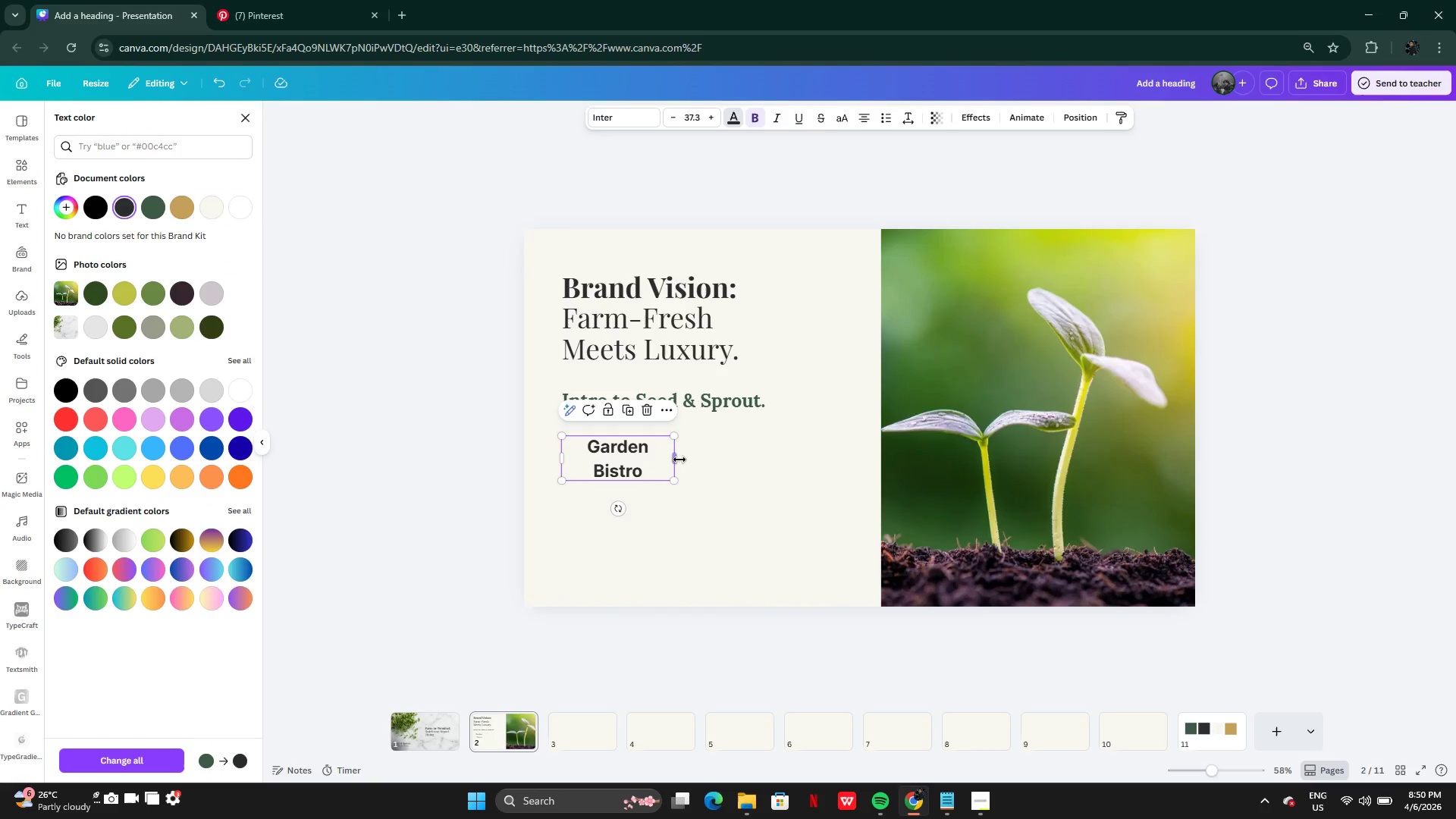 
left_click_drag(start_coordinate=[679, 460], to_coordinate=[688, 458])
 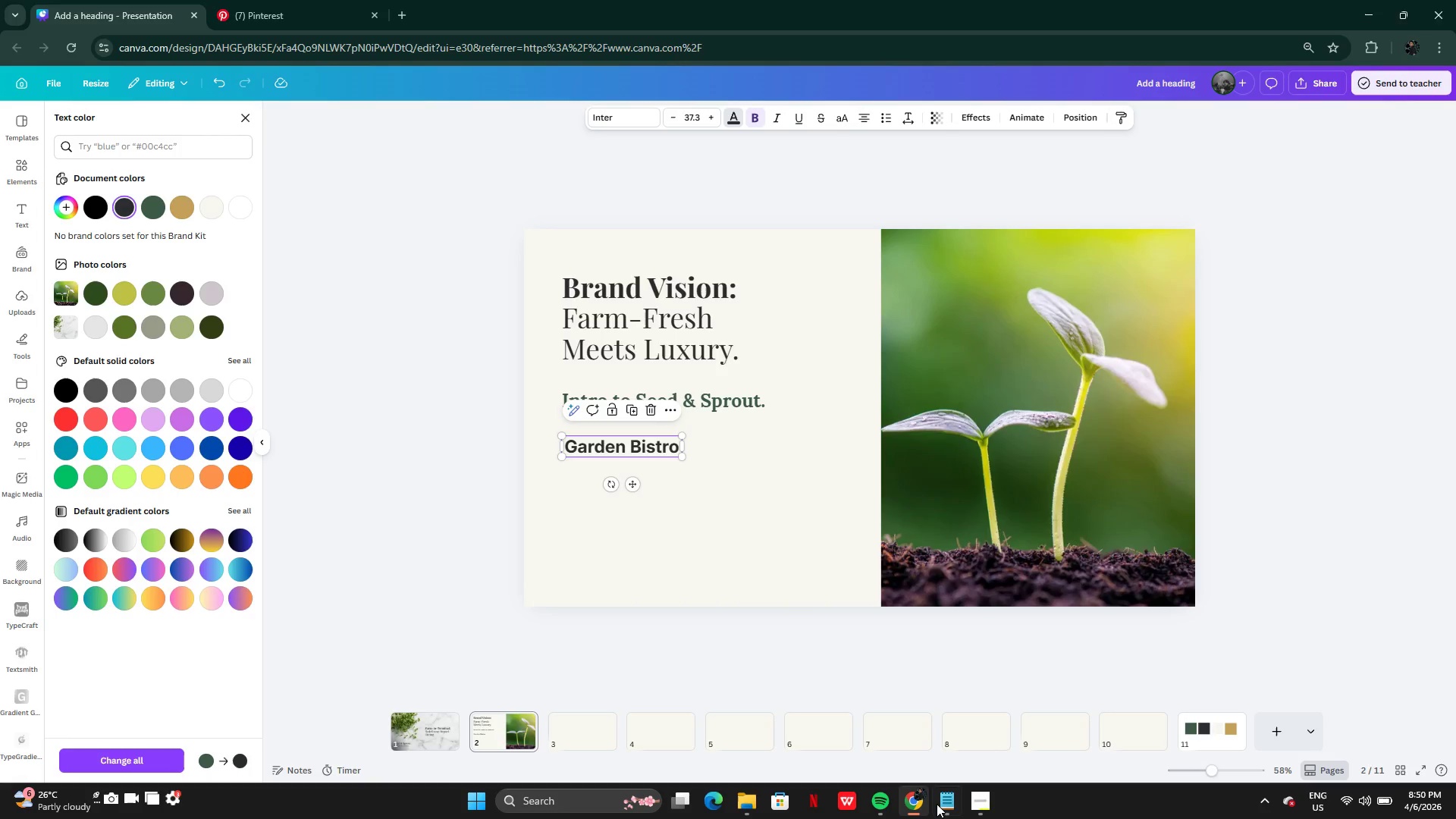 
left_click([940, 804])
 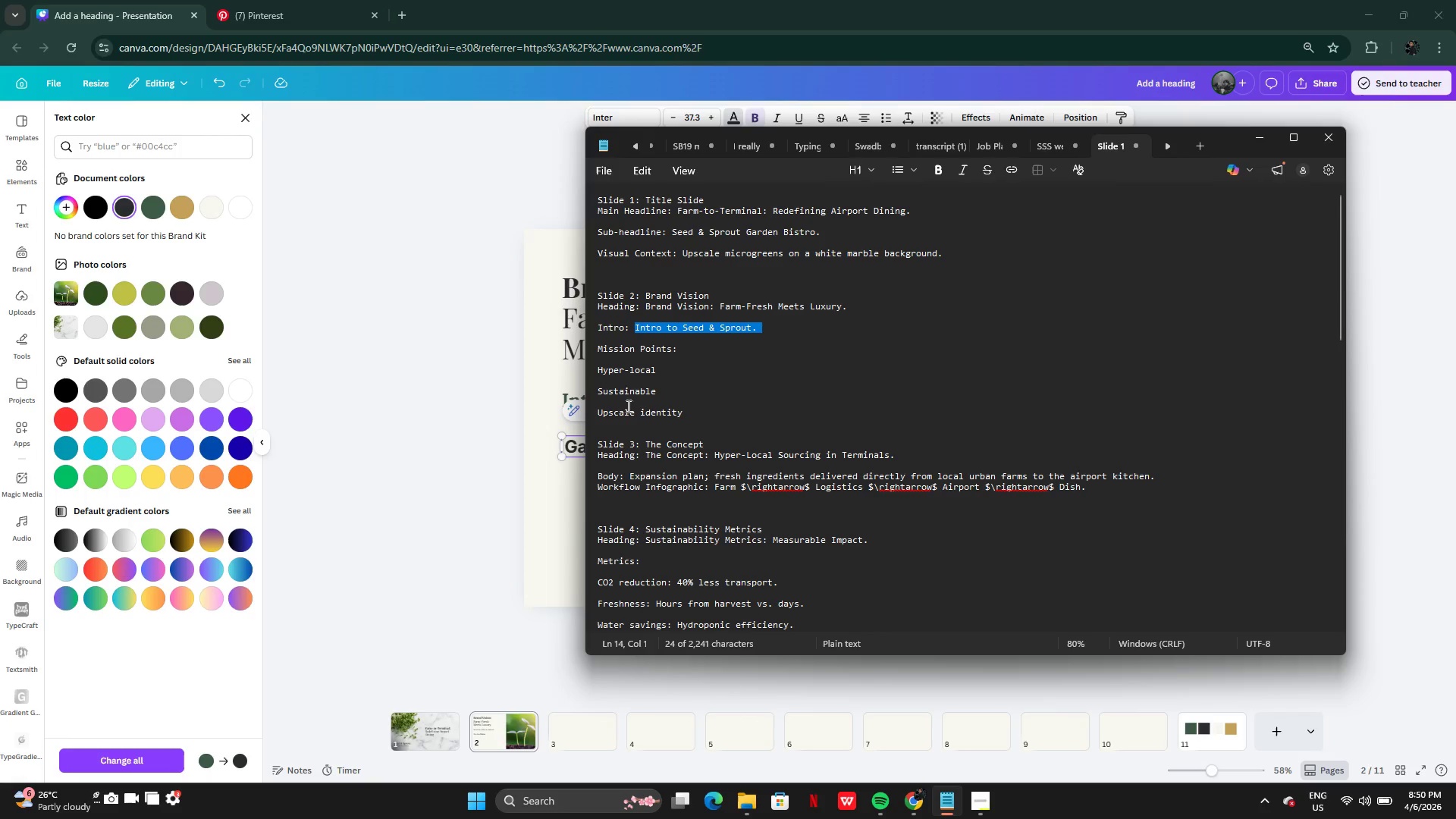 
wait(7.97)
 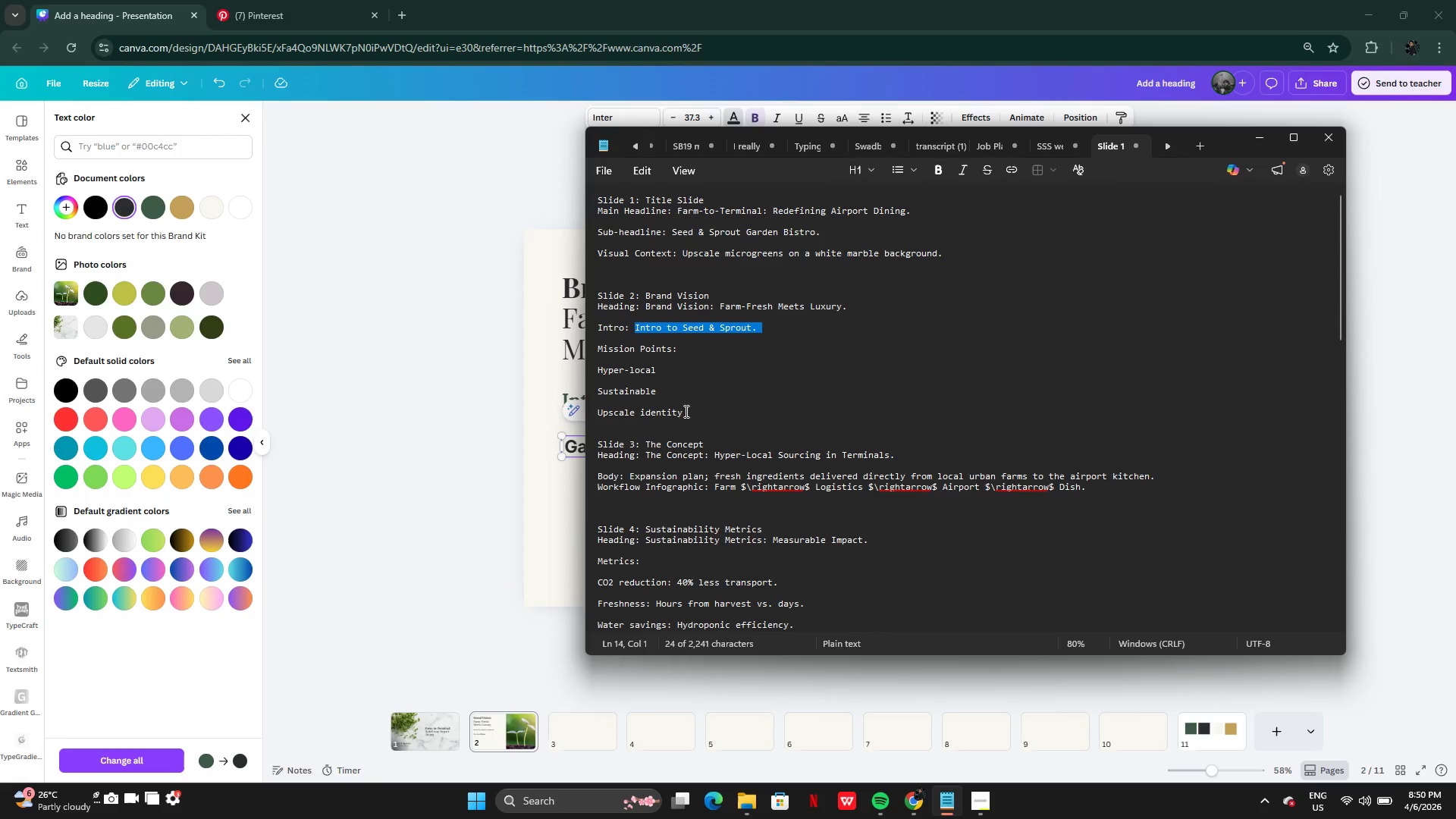 
left_click([598, 349])
 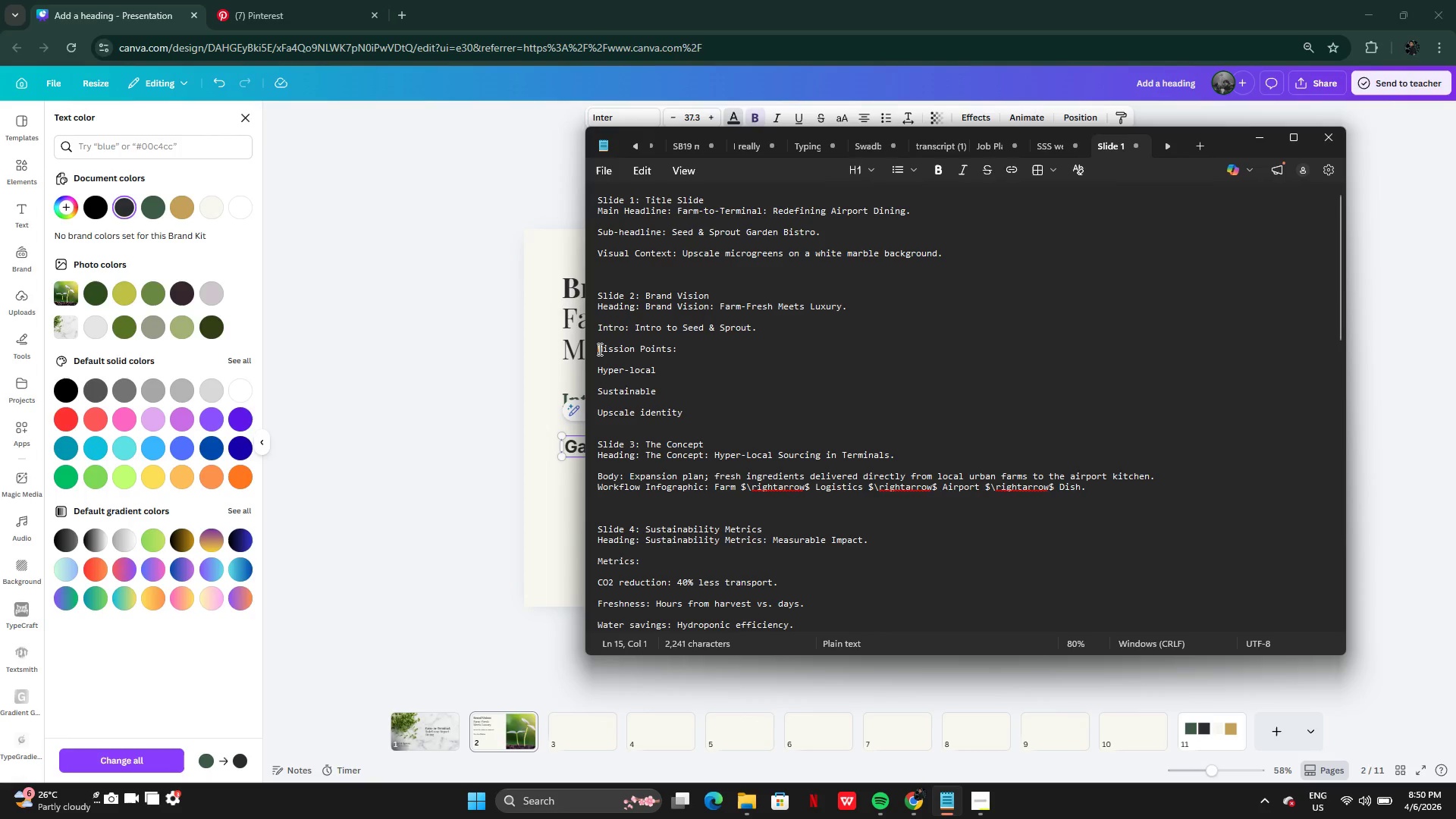 
left_click_drag(start_coordinate=[598, 349], to_coordinate=[637, 347])
 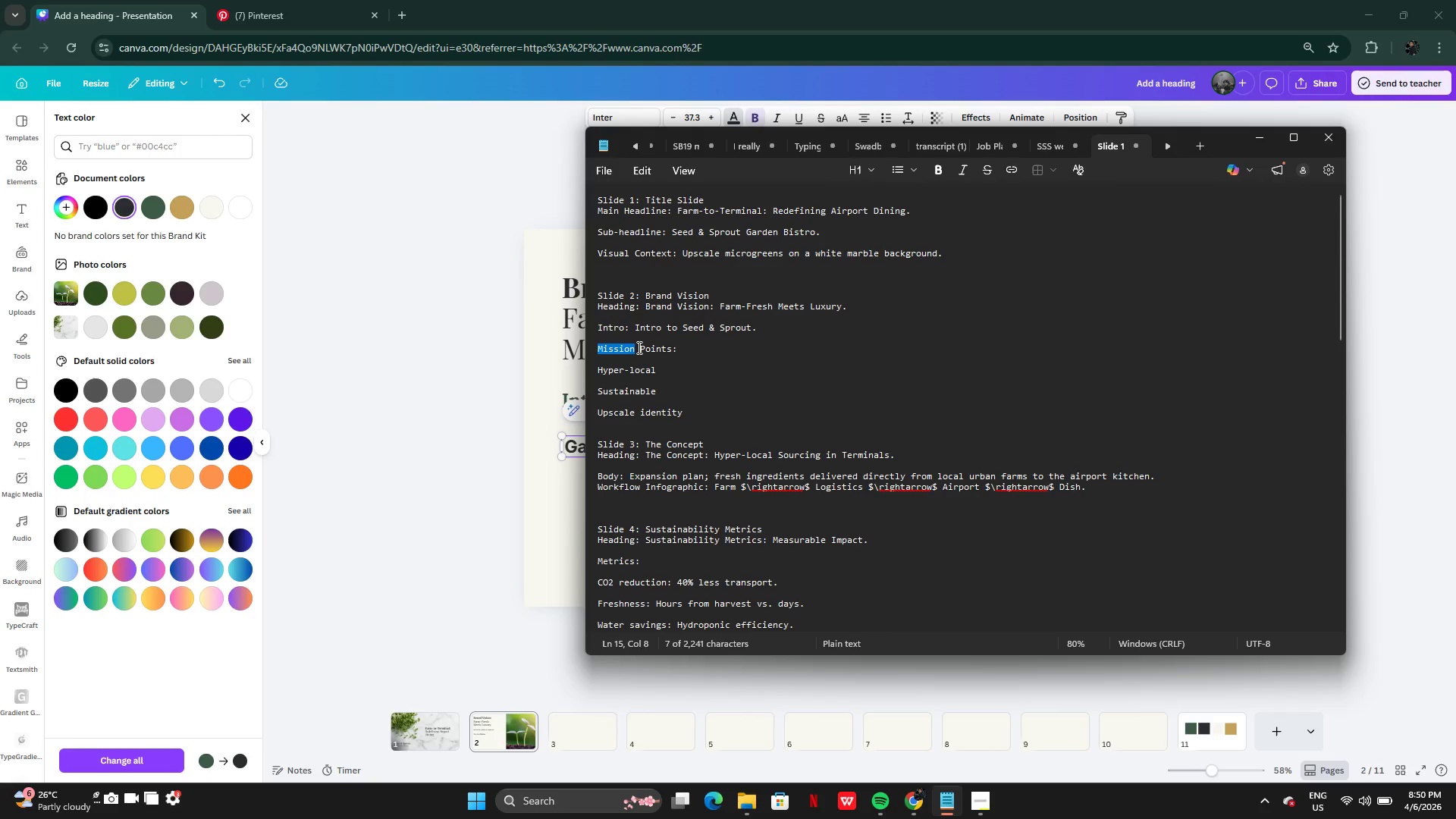 
key(Control+C)
 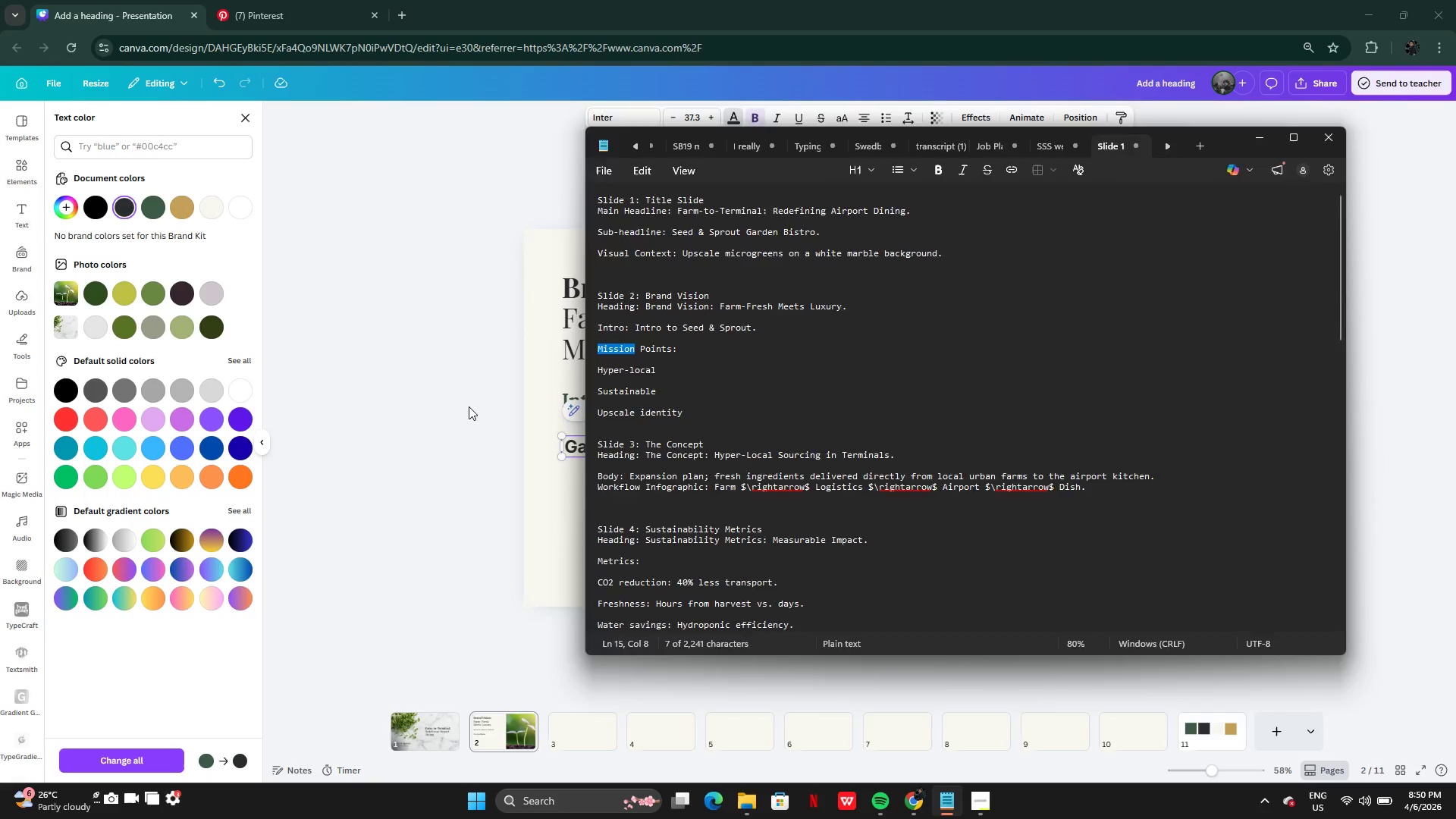 
left_click([469, 406])
 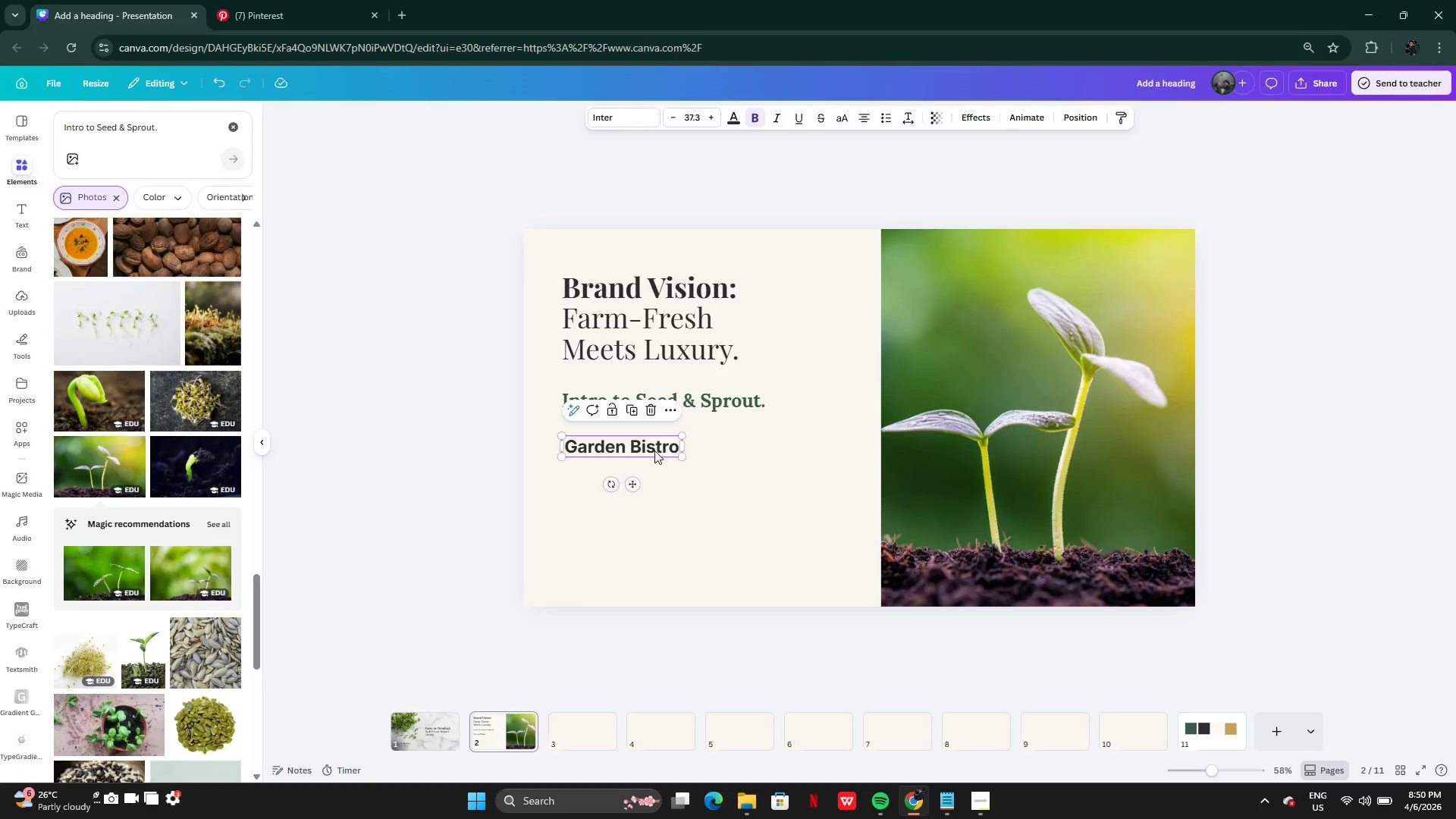 
double_click([654, 450])
 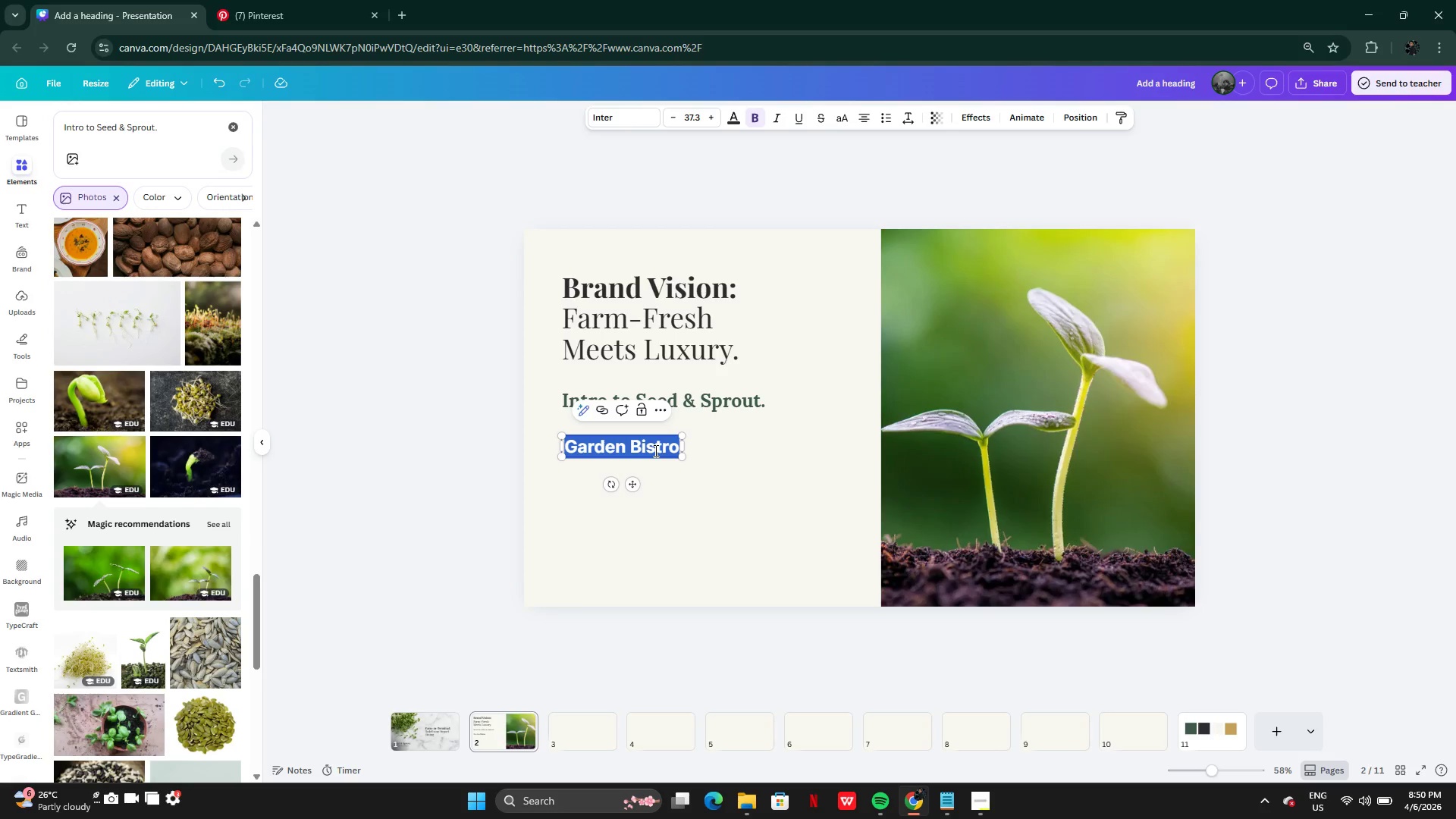 
key(Control+V)
 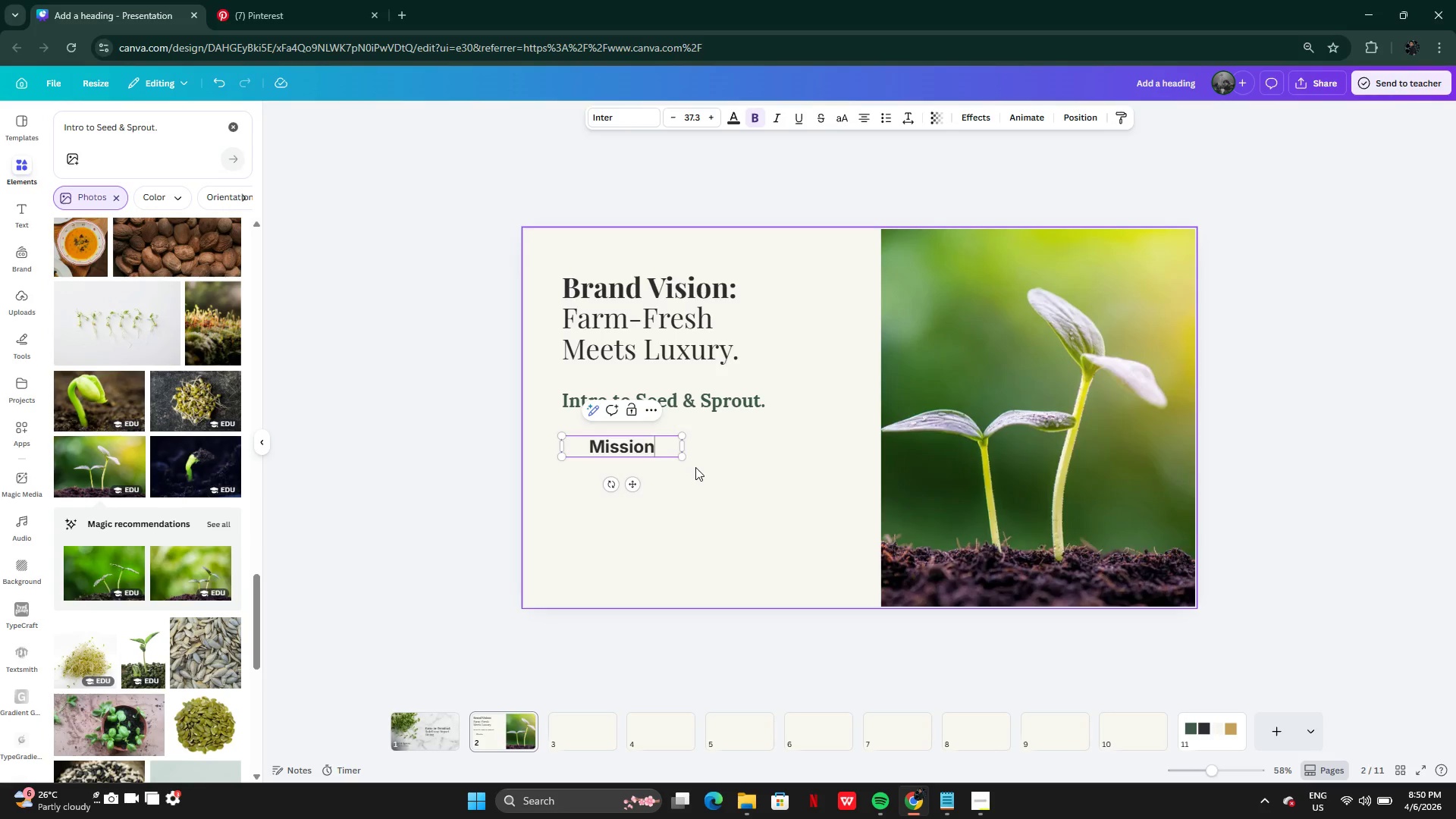 
left_click([723, 467])
 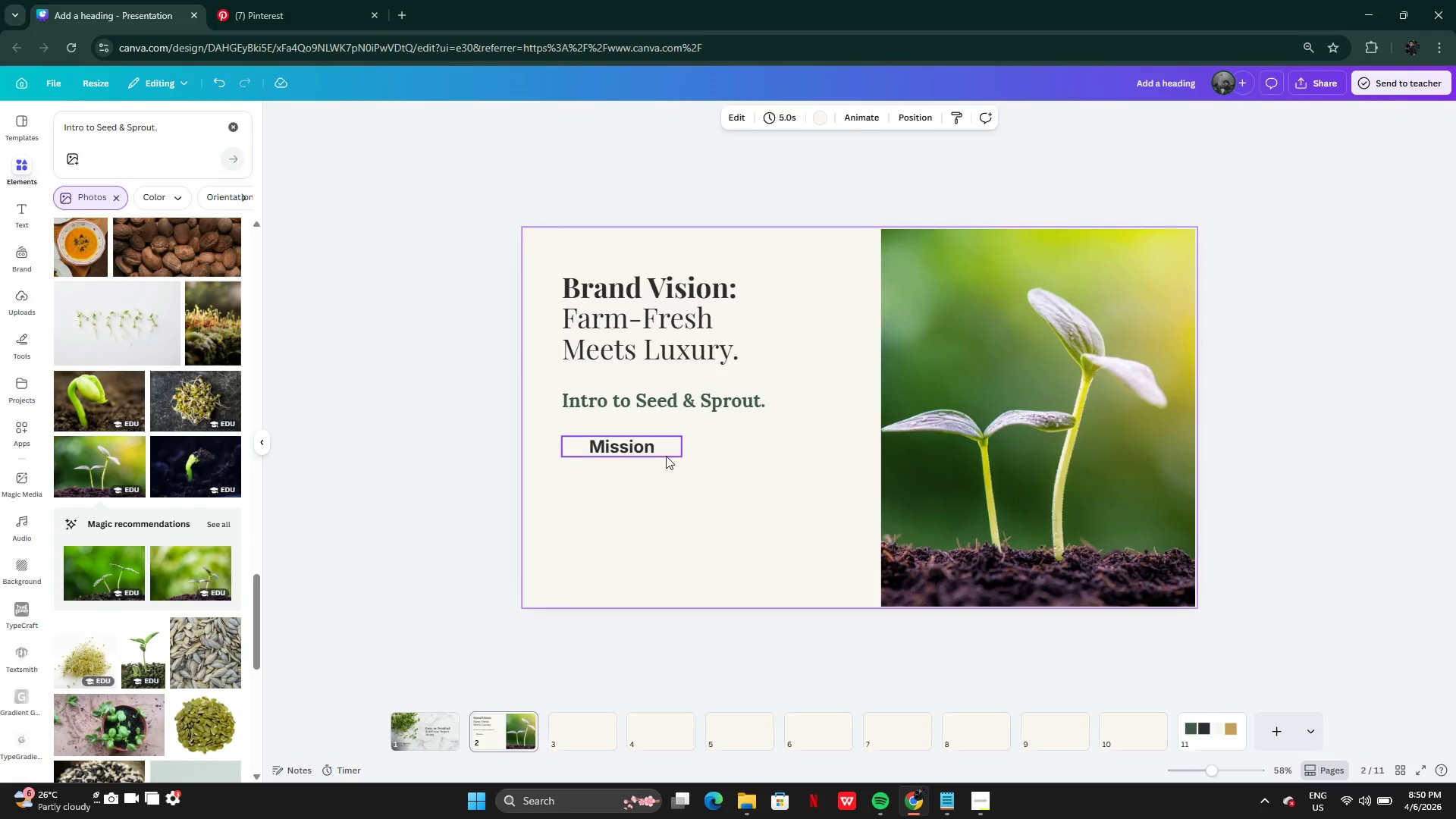 
left_click([665, 455])
 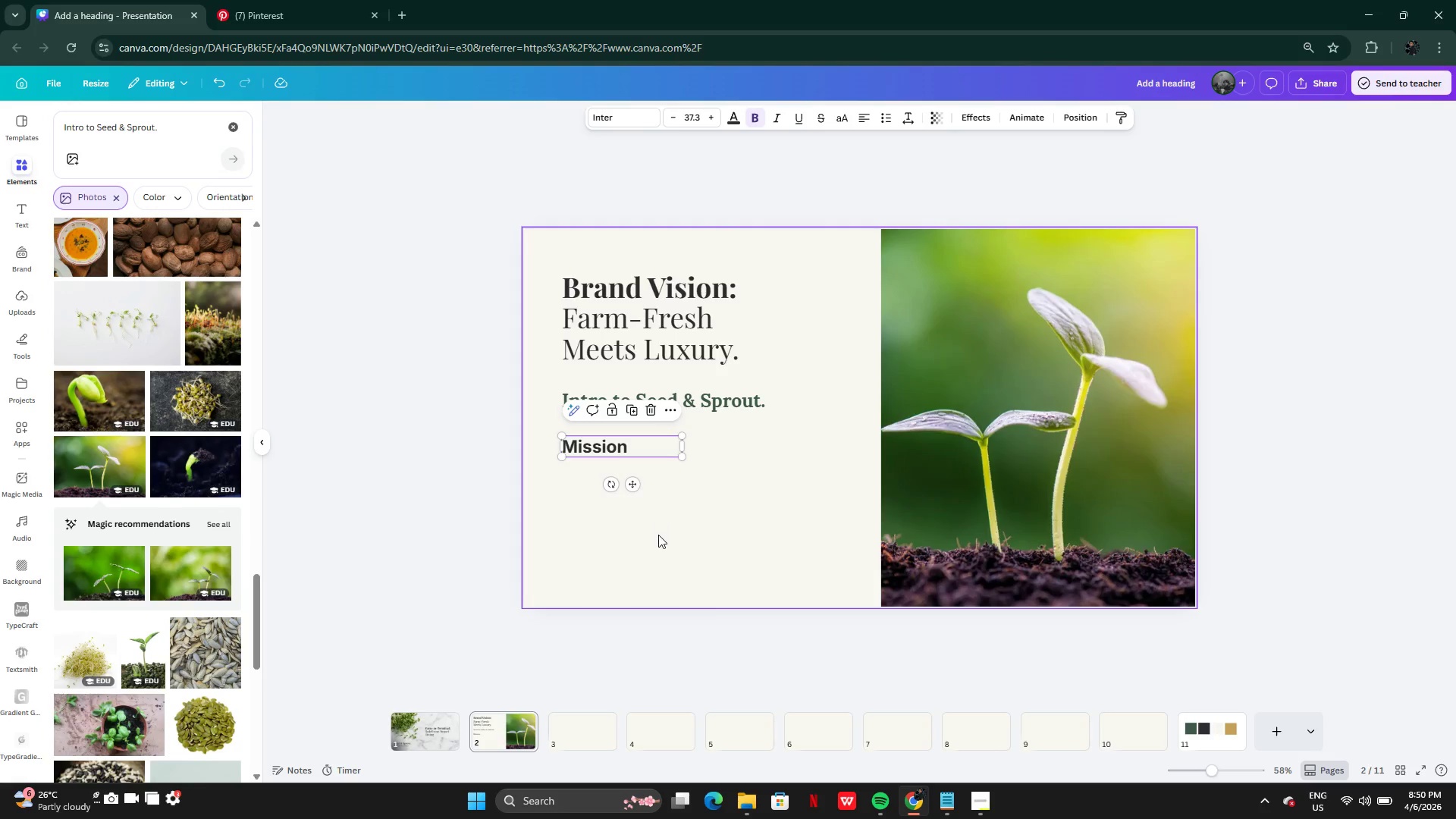 
left_click([675, 526])
 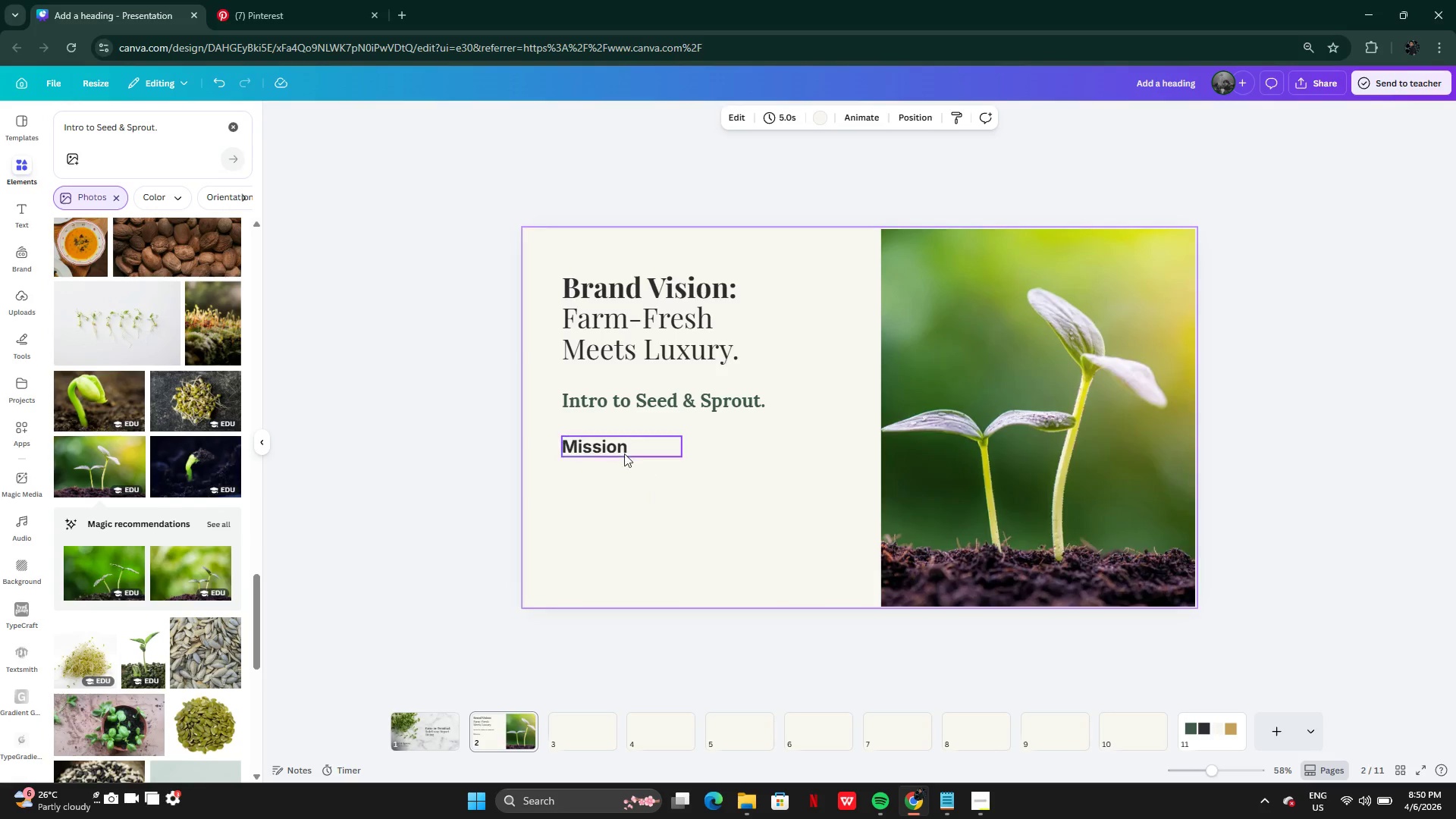 
left_click([617, 447])
 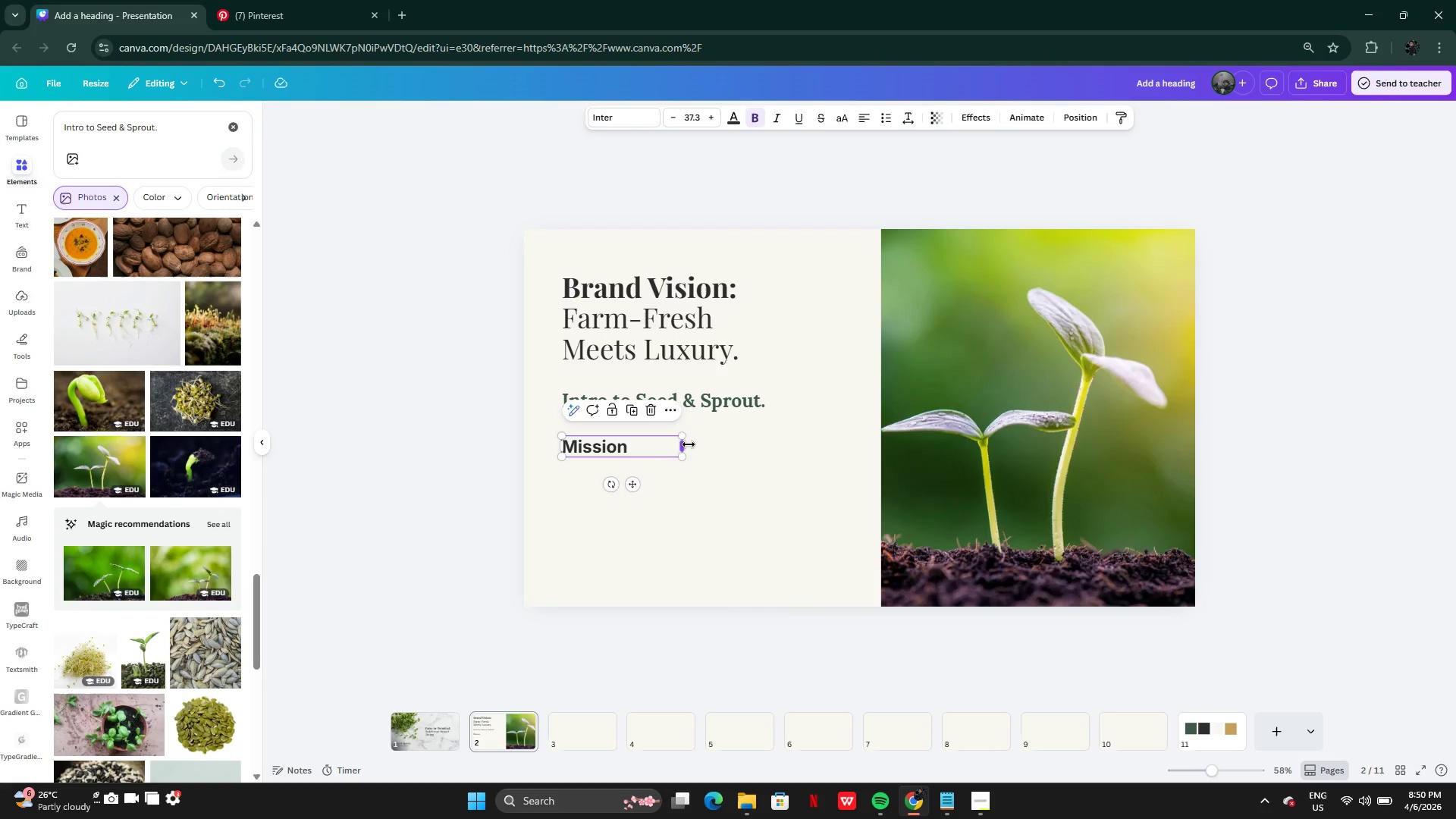 
left_click_drag(start_coordinate=[689, 444], to_coordinate=[648, 440])
 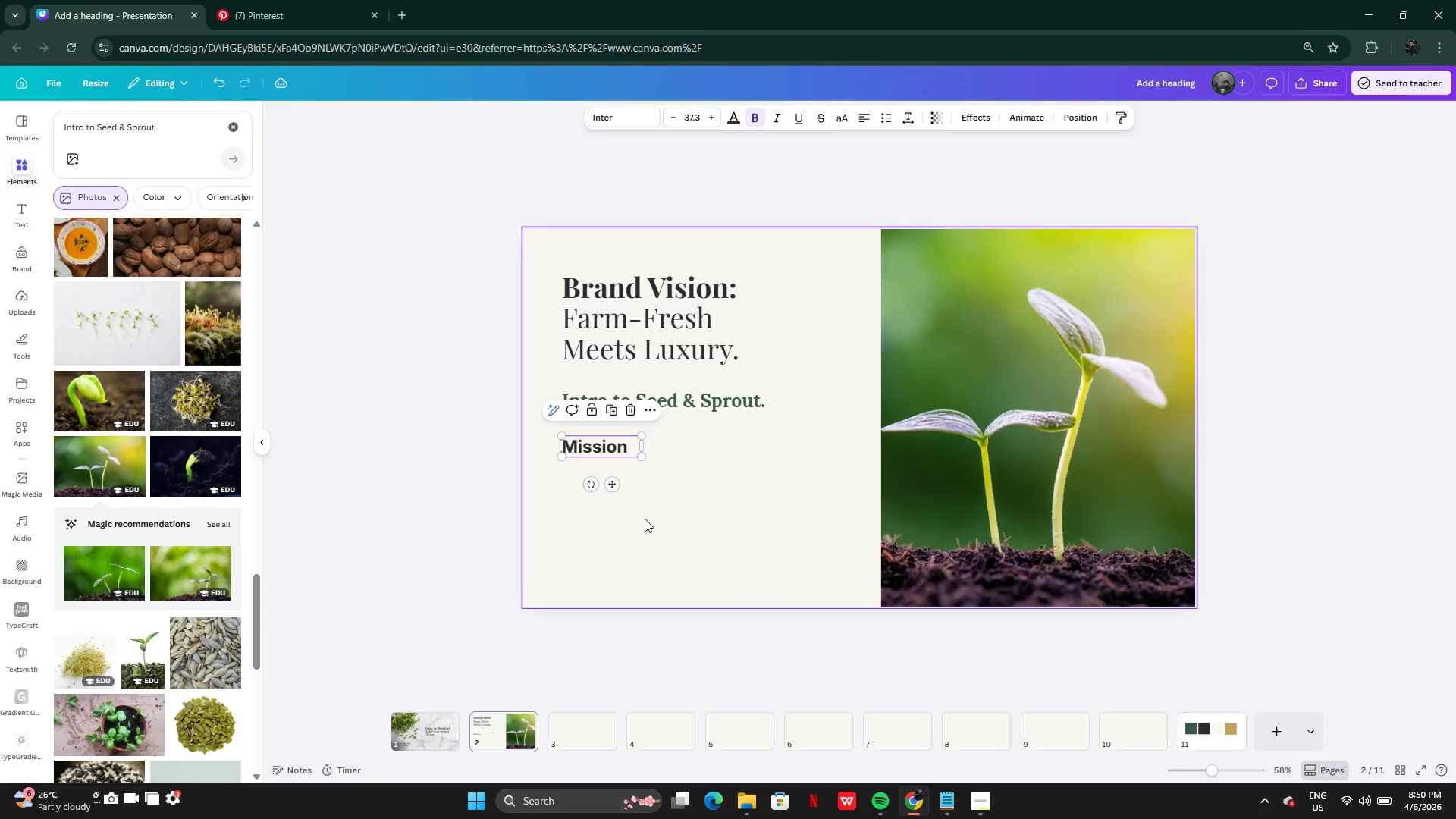 
left_click([645, 519])
 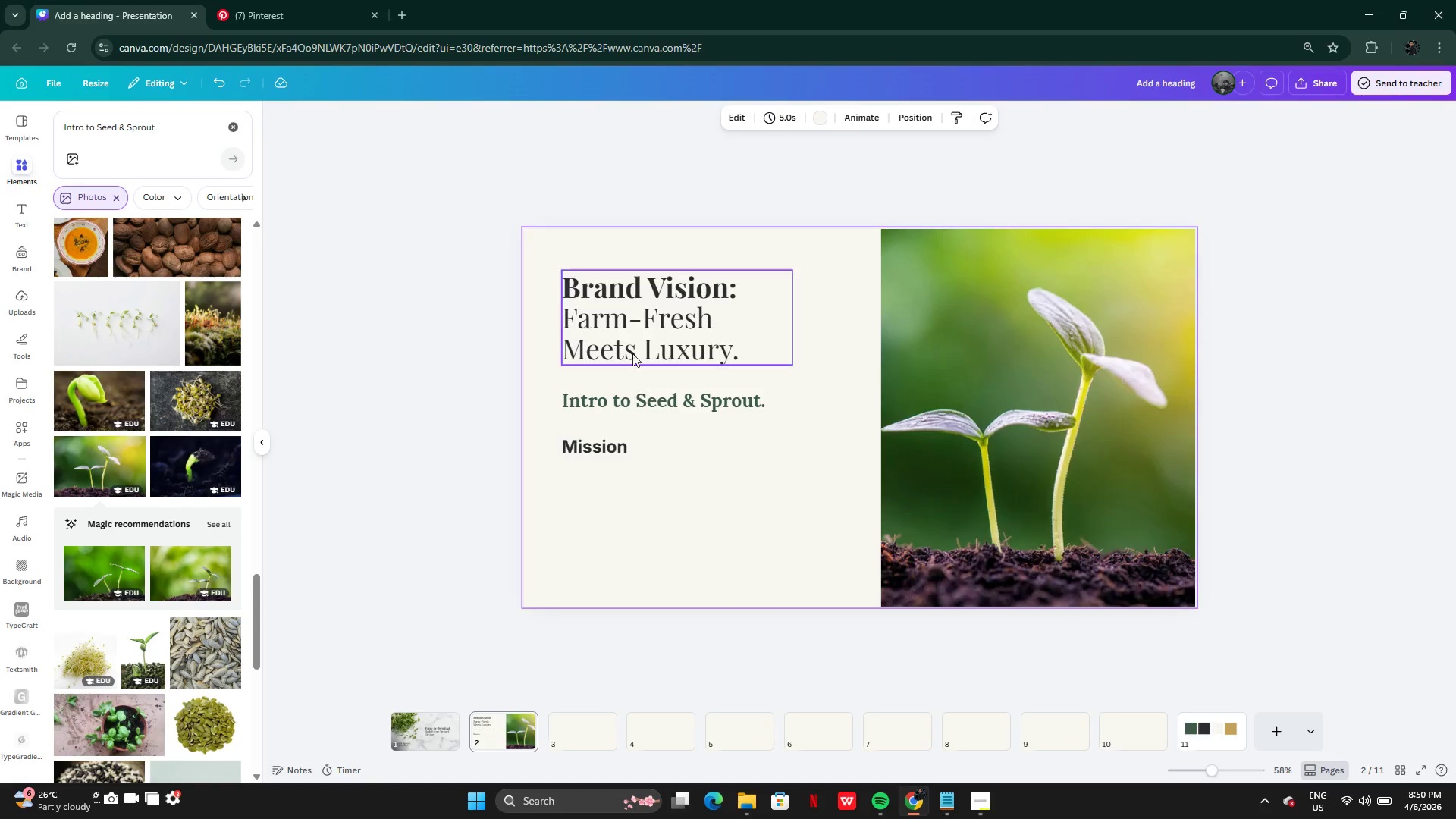 
left_click([640, 397])
 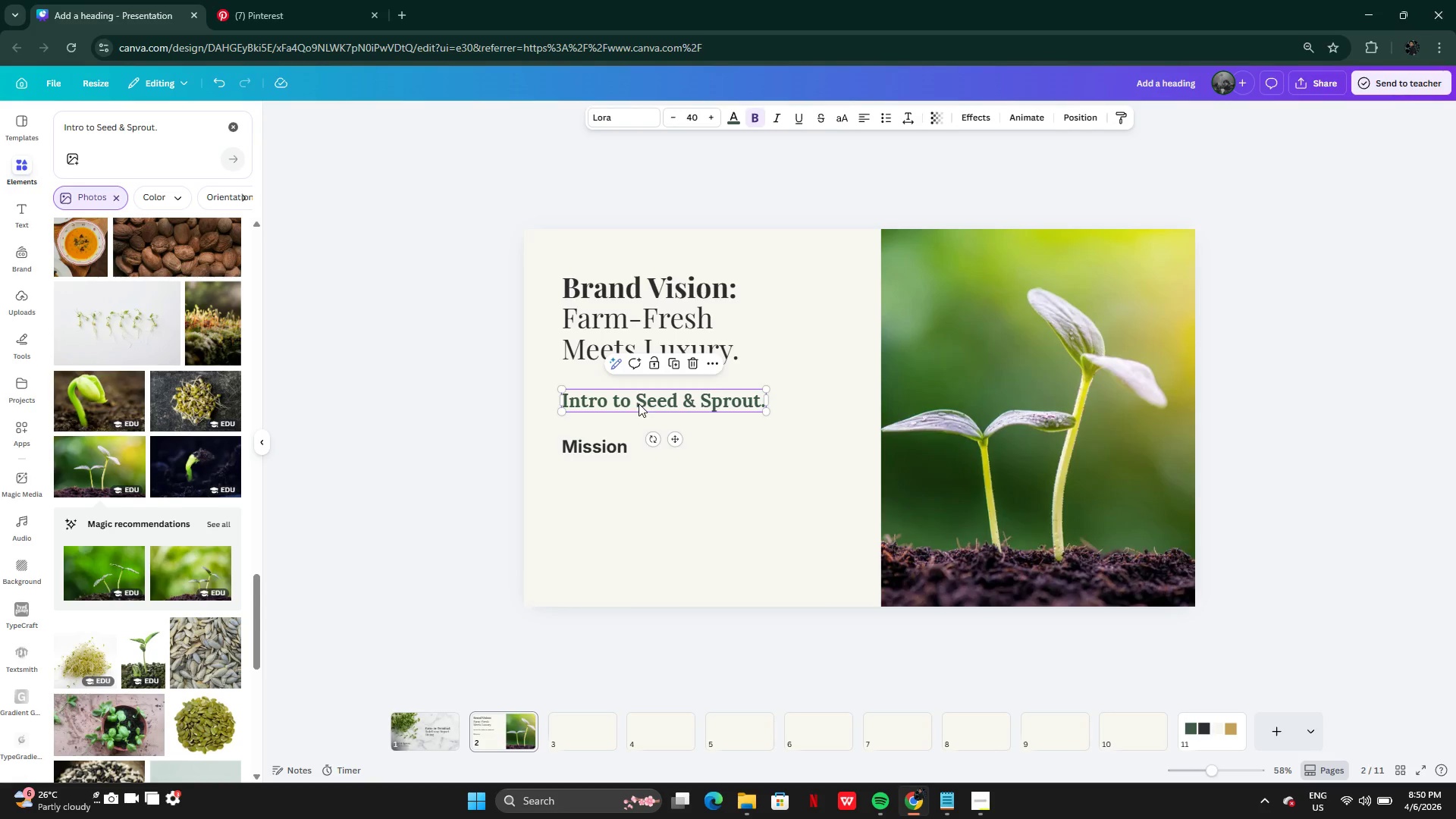 
left_click_drag(start_coordinate=[638, 403], to_coordinate=[637, 407])
 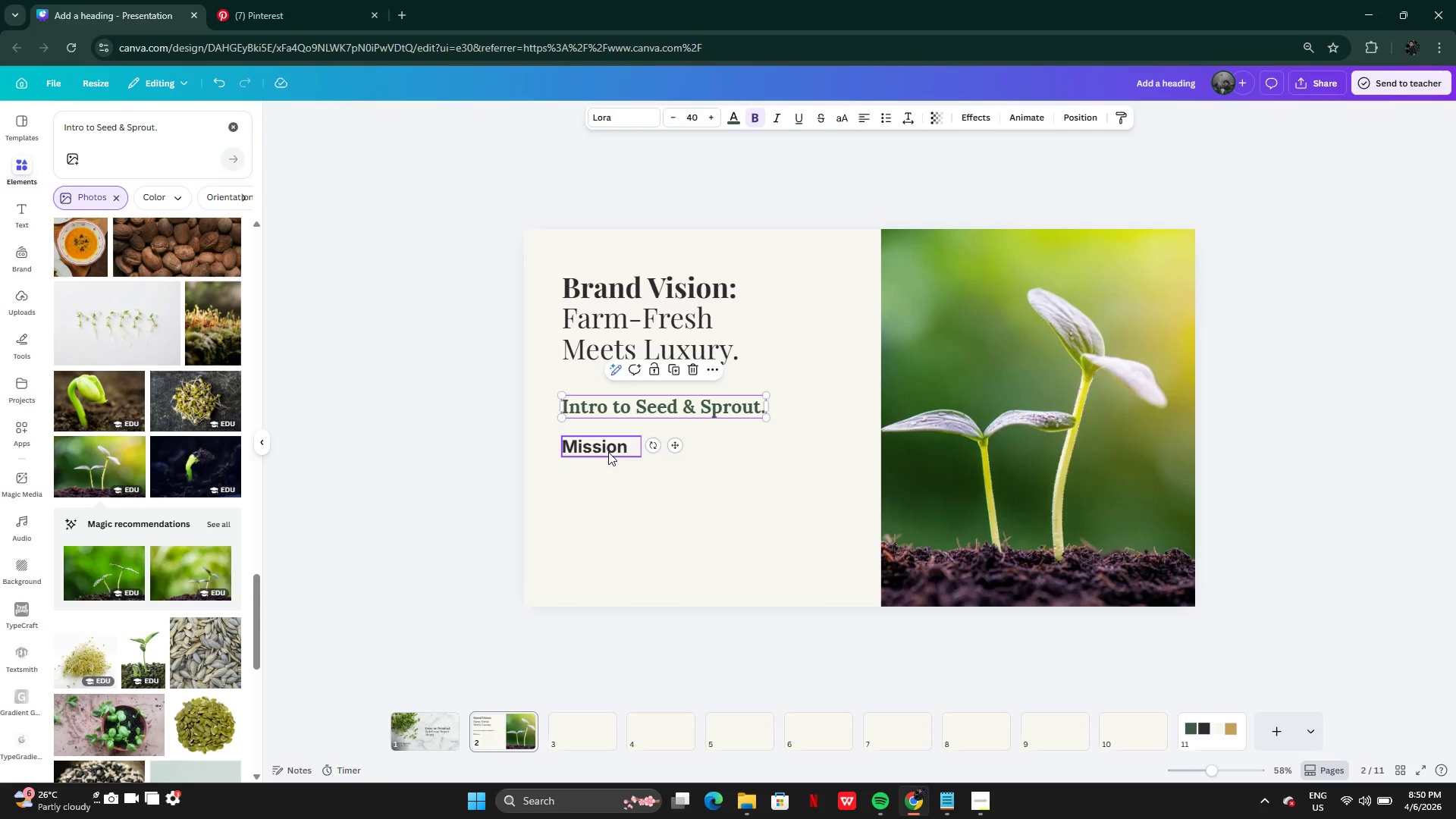 
left_click([608, 452])
 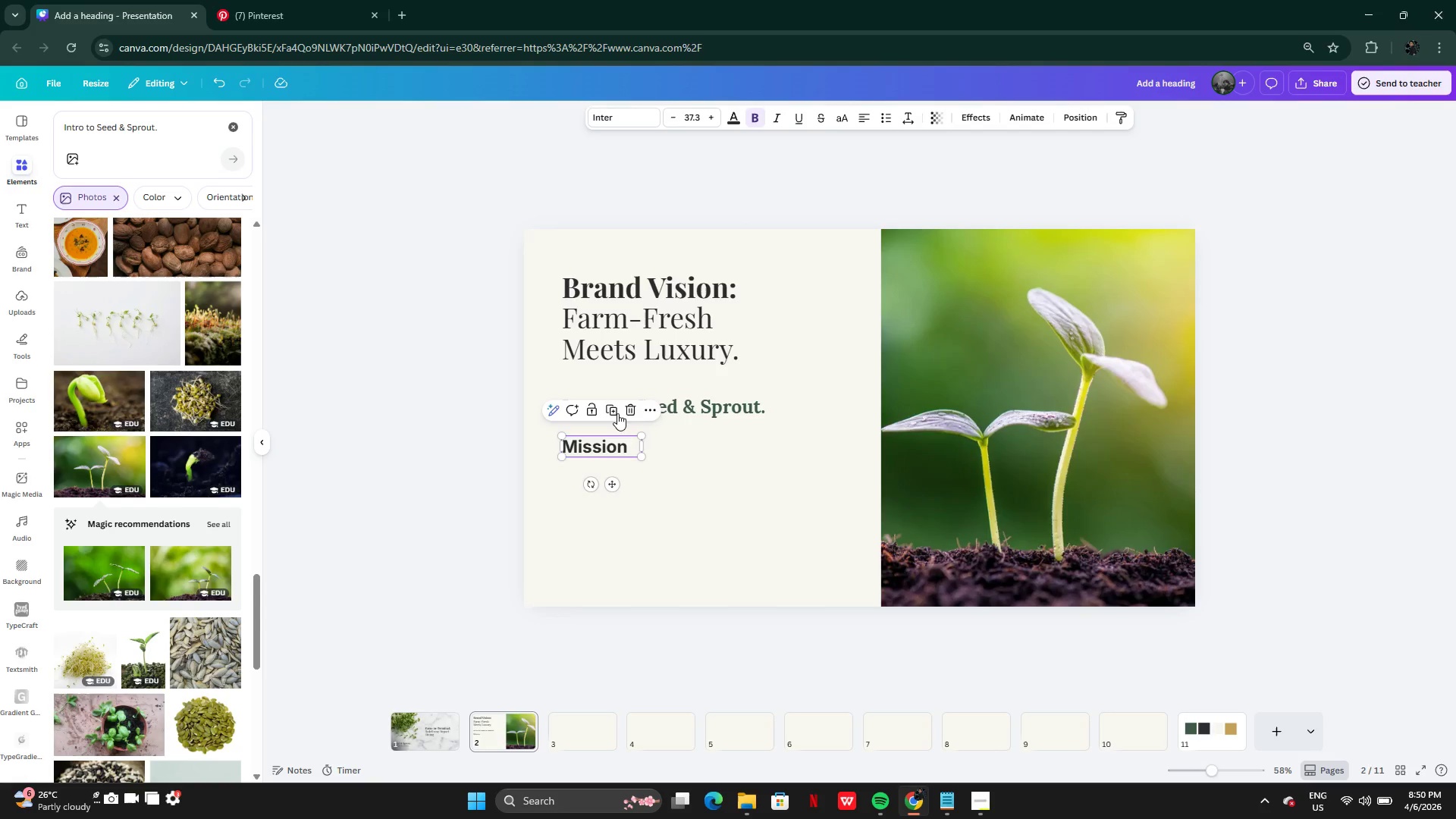 
left_click([617, 413])
 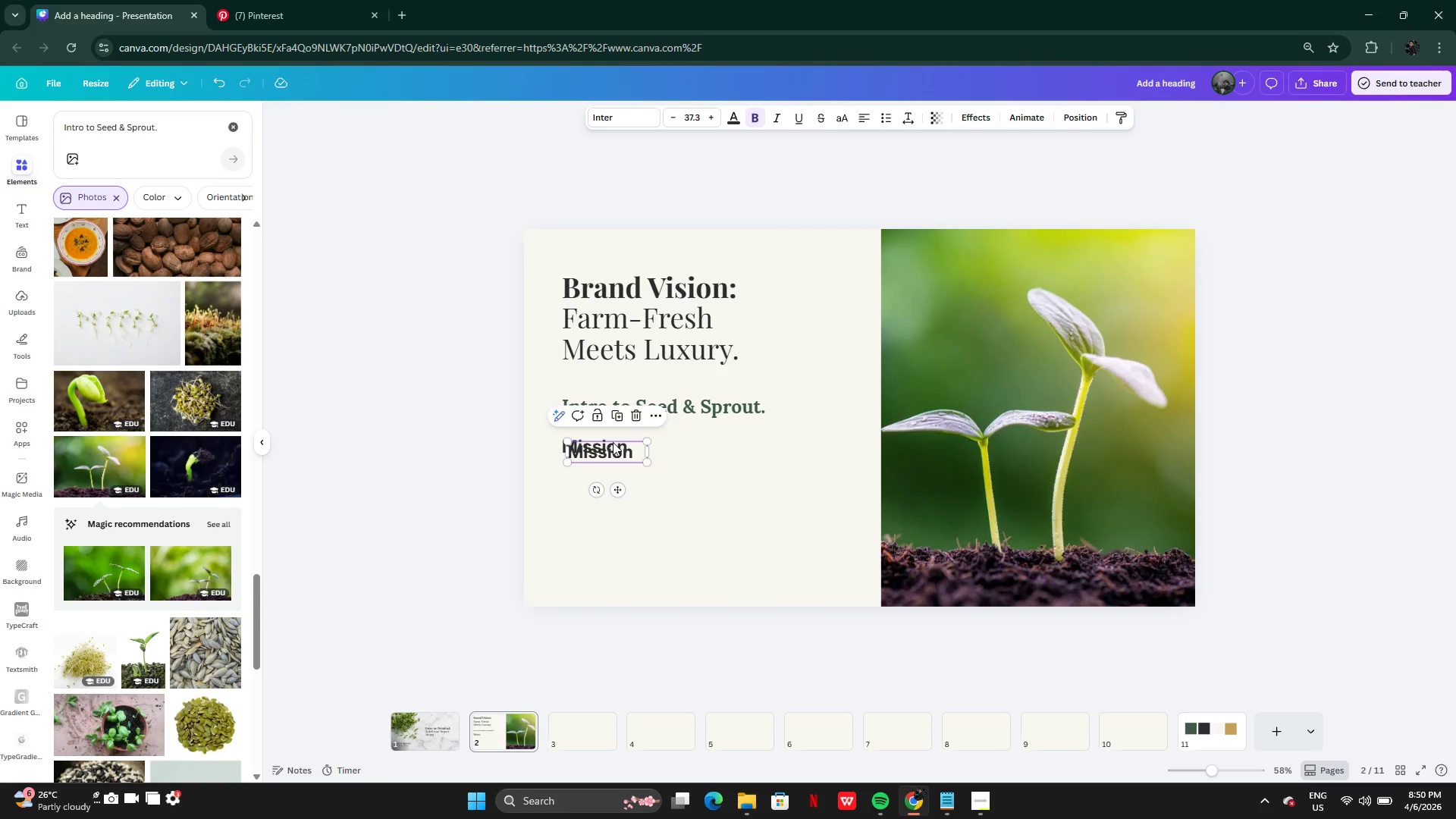 
left_click_drag(start_coordinate=[611, 444], to_coordinate=[608, 464])
 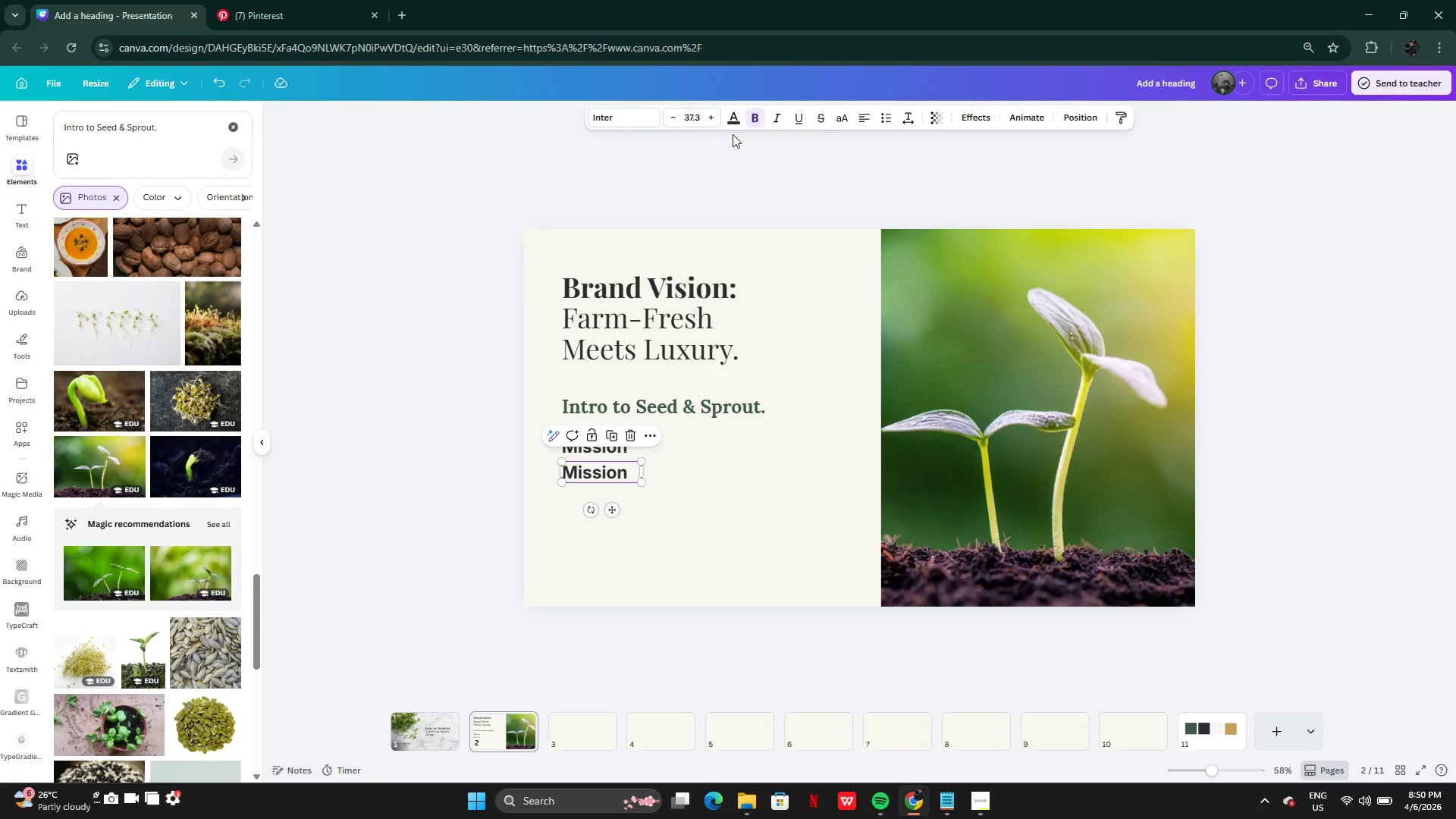 
left_click([752, 121])
 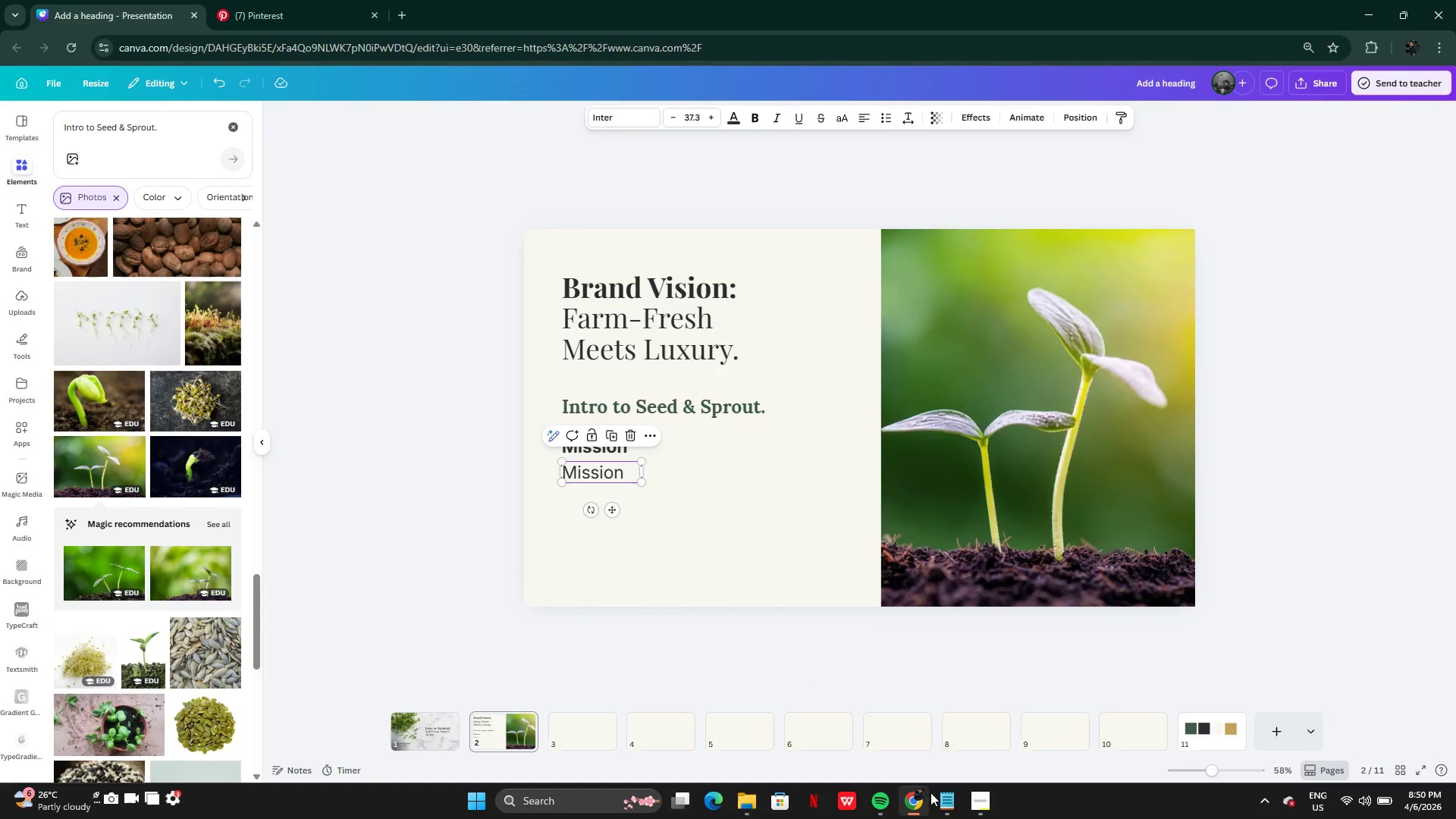 
left_click([935, 797])
 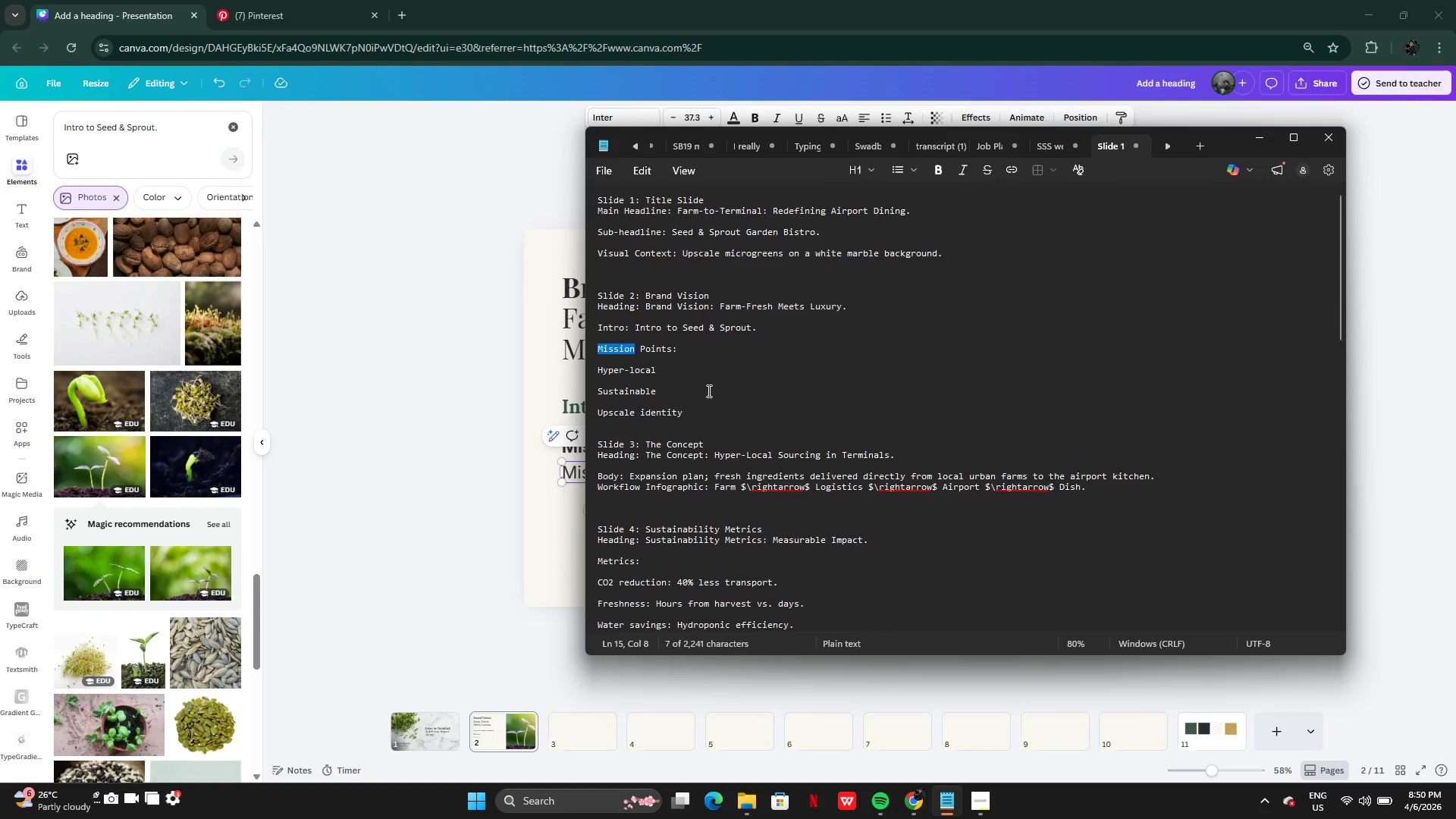 
left_click([703, 385])
 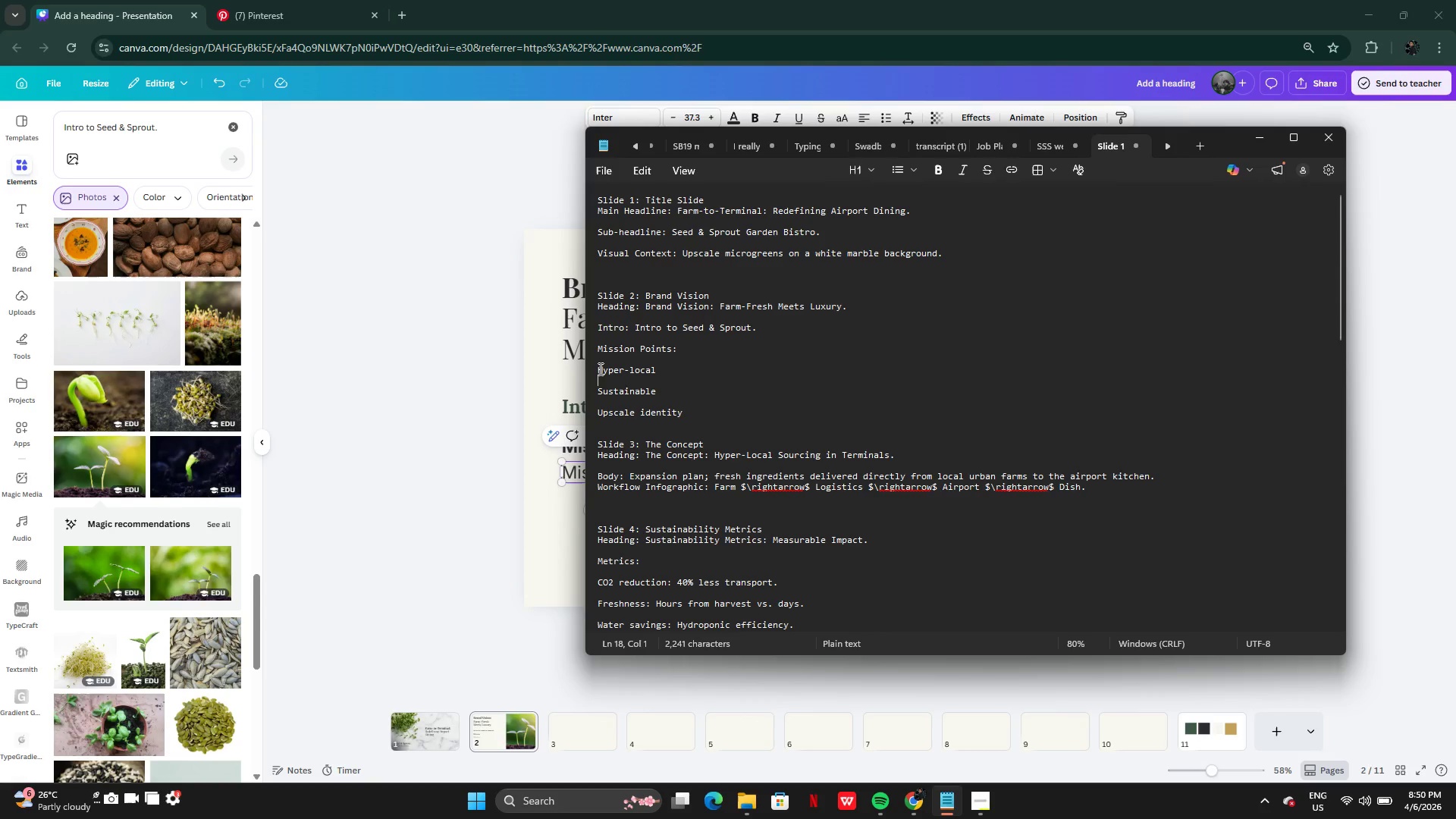 
left_click_drag(start_coordinate=[598, 369], to_coordinate=[699, 412])
 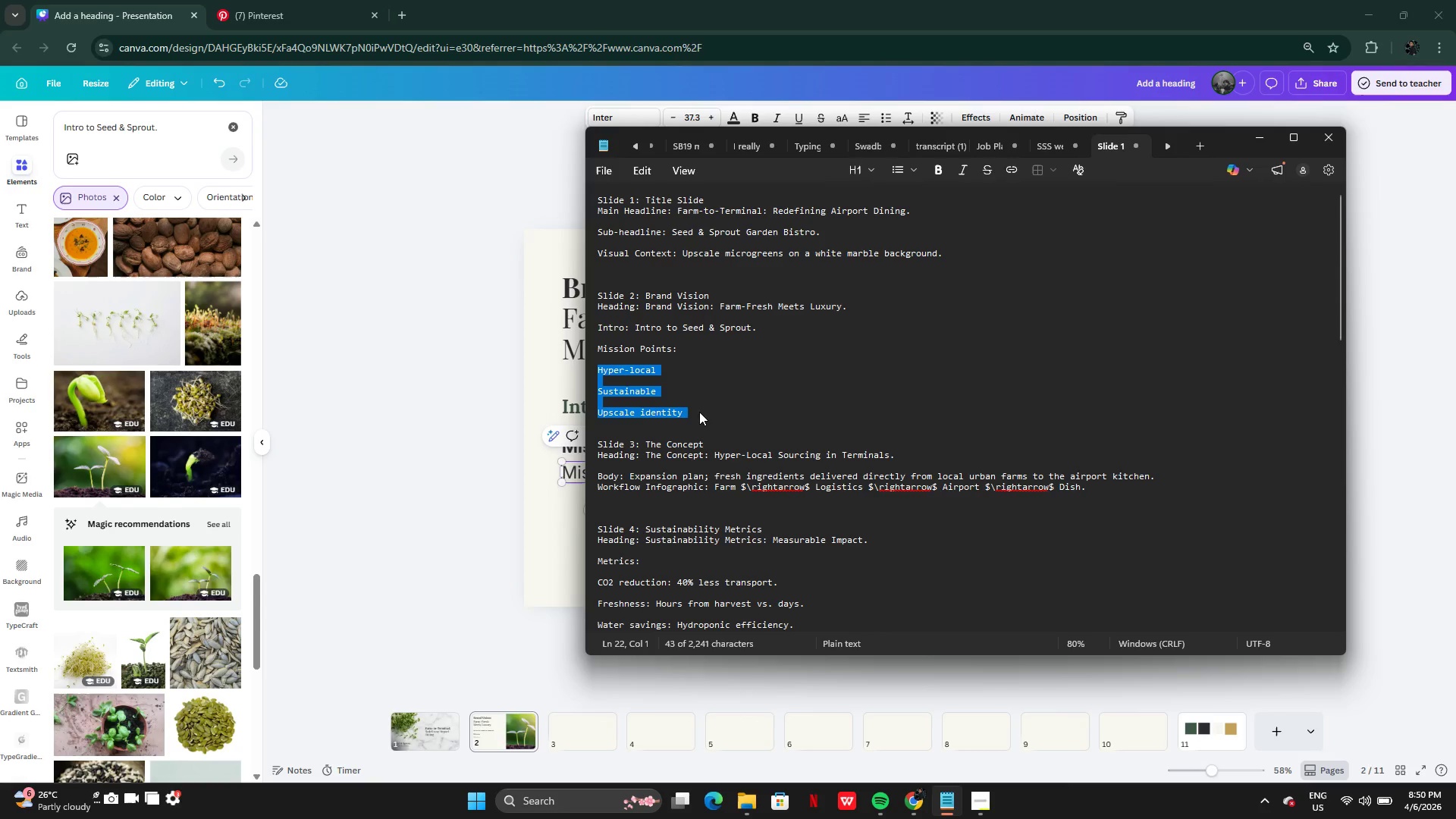 
key(Control+C)
 